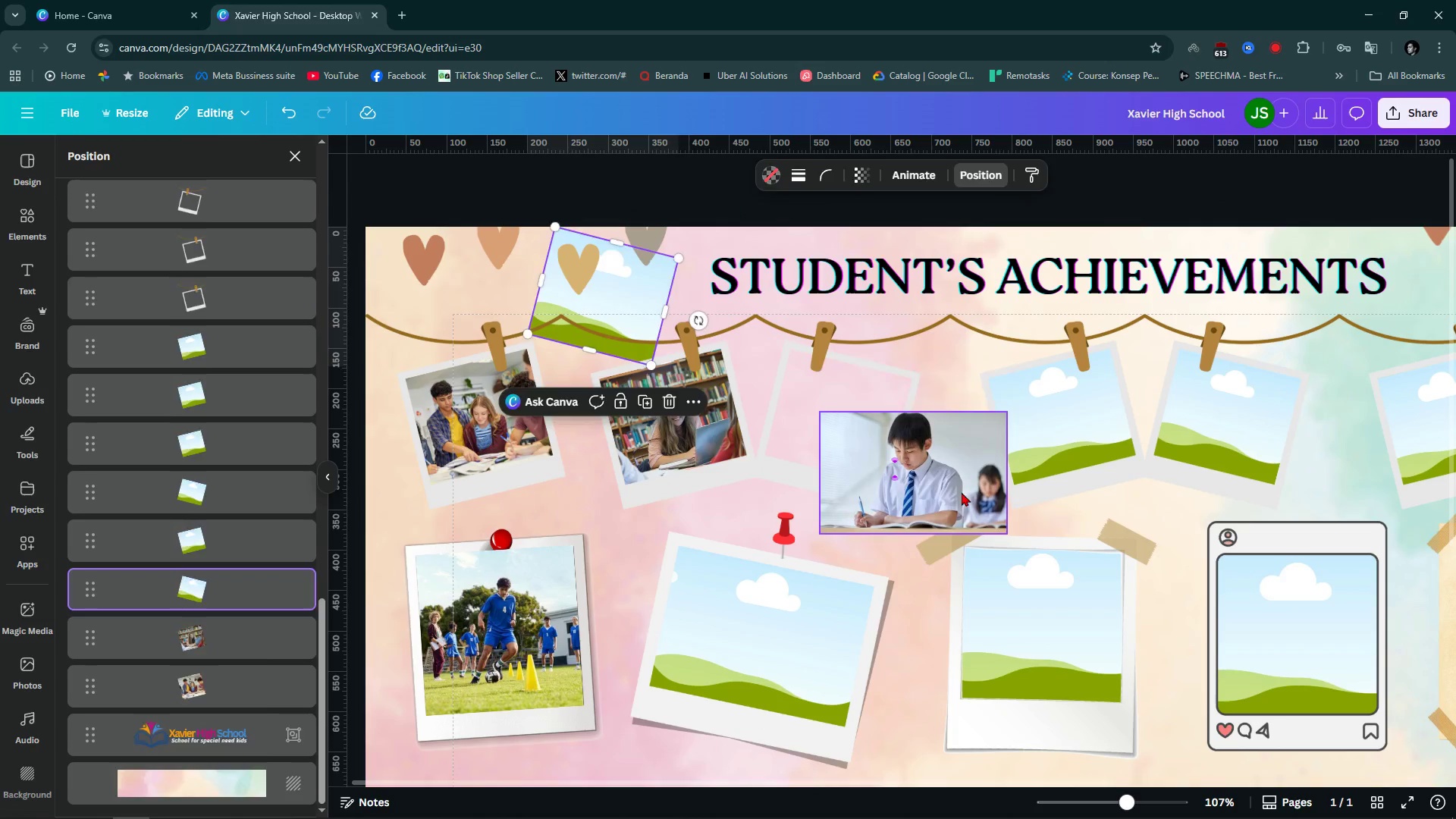 
wait(9.15)
 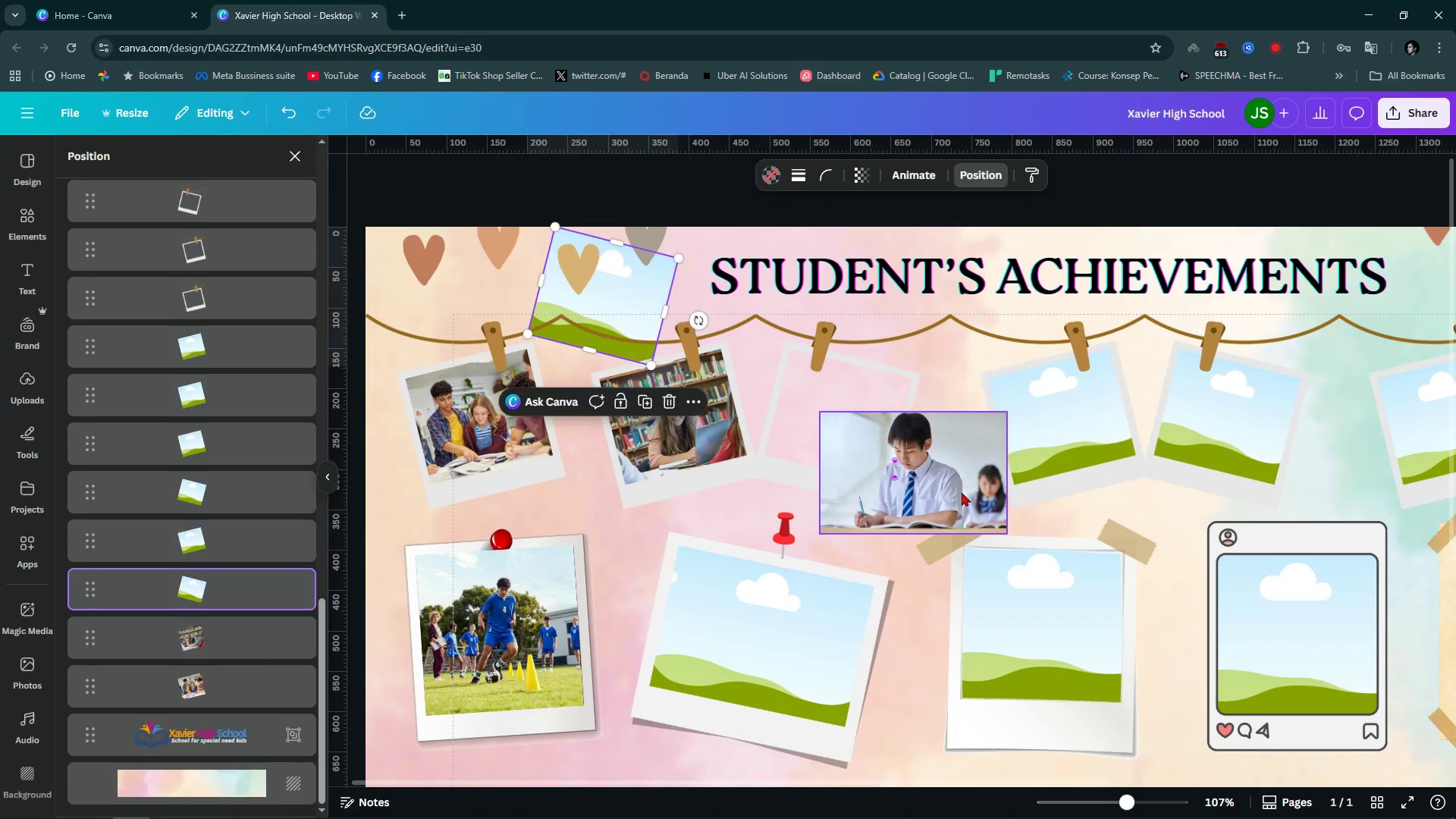 
hold_key(key=ControlLeft, duration=0.99)
scroll: coordinate [880, 394], scroll_direction: up, amount: 8.0
 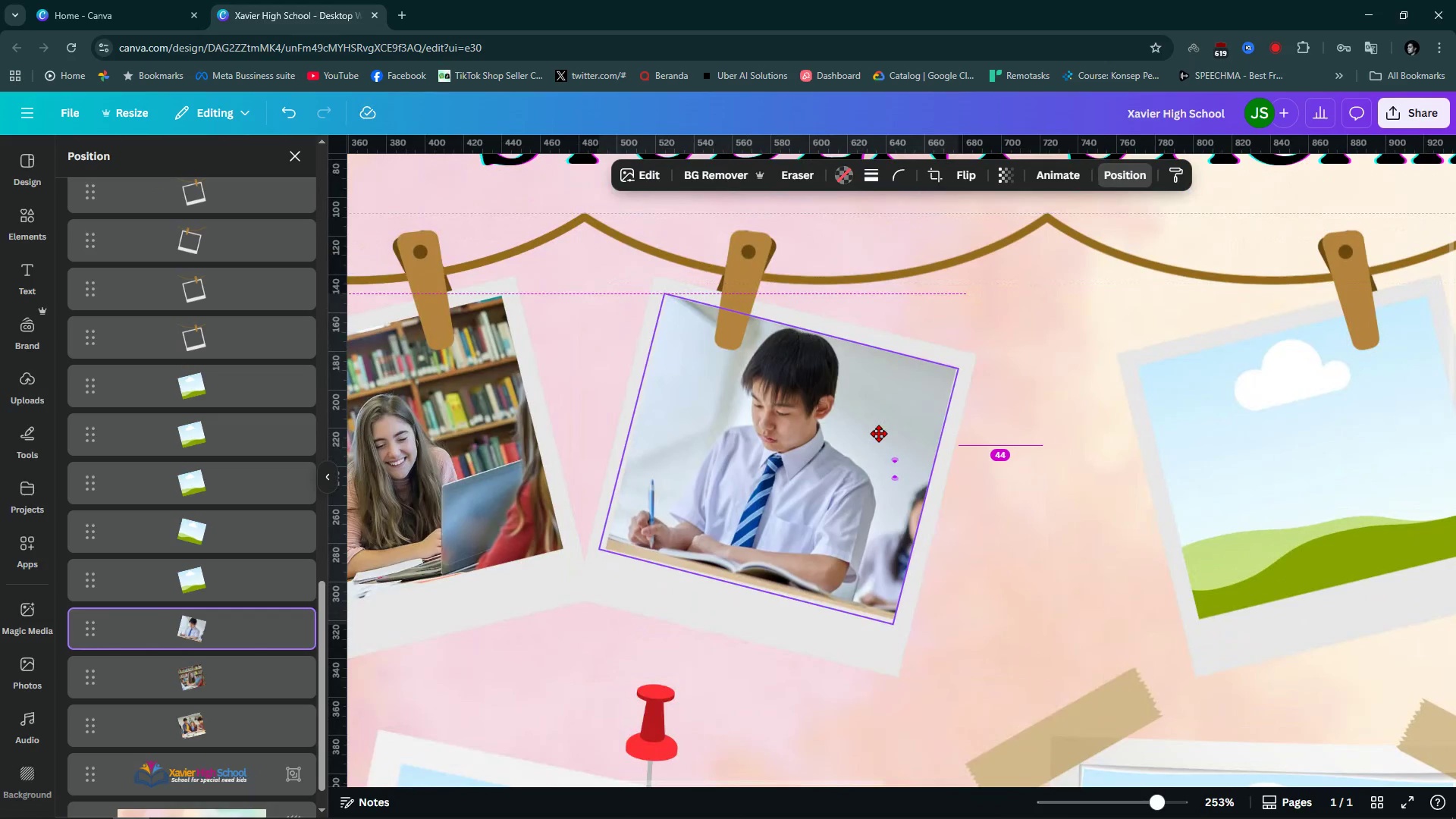 
left_click([1083, 450])
 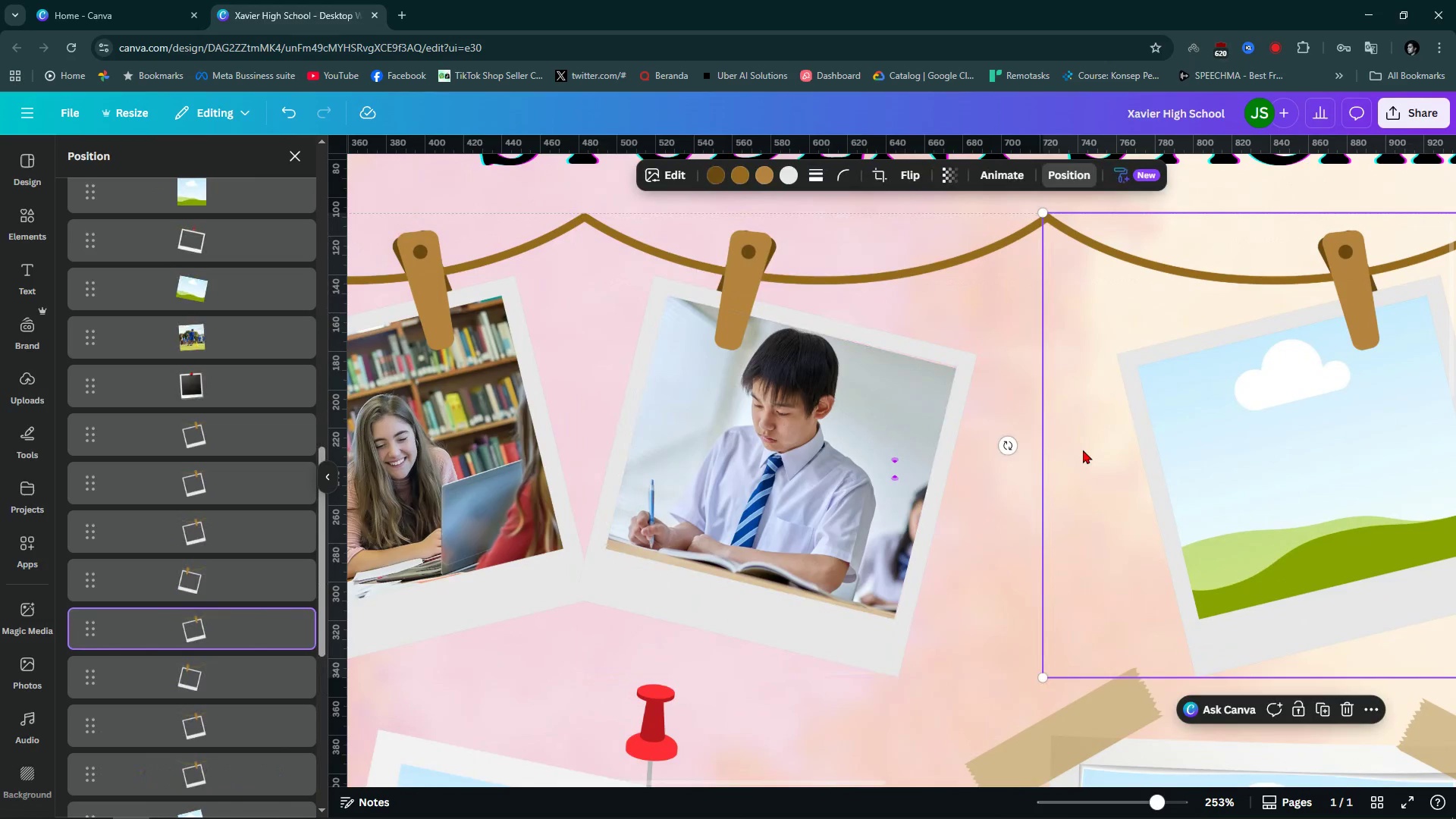 
hold_key(key=ControlLeft, duration=1.21)
scroll: coordinate [213, 633], scroll_direction: down, amount: 21.0
 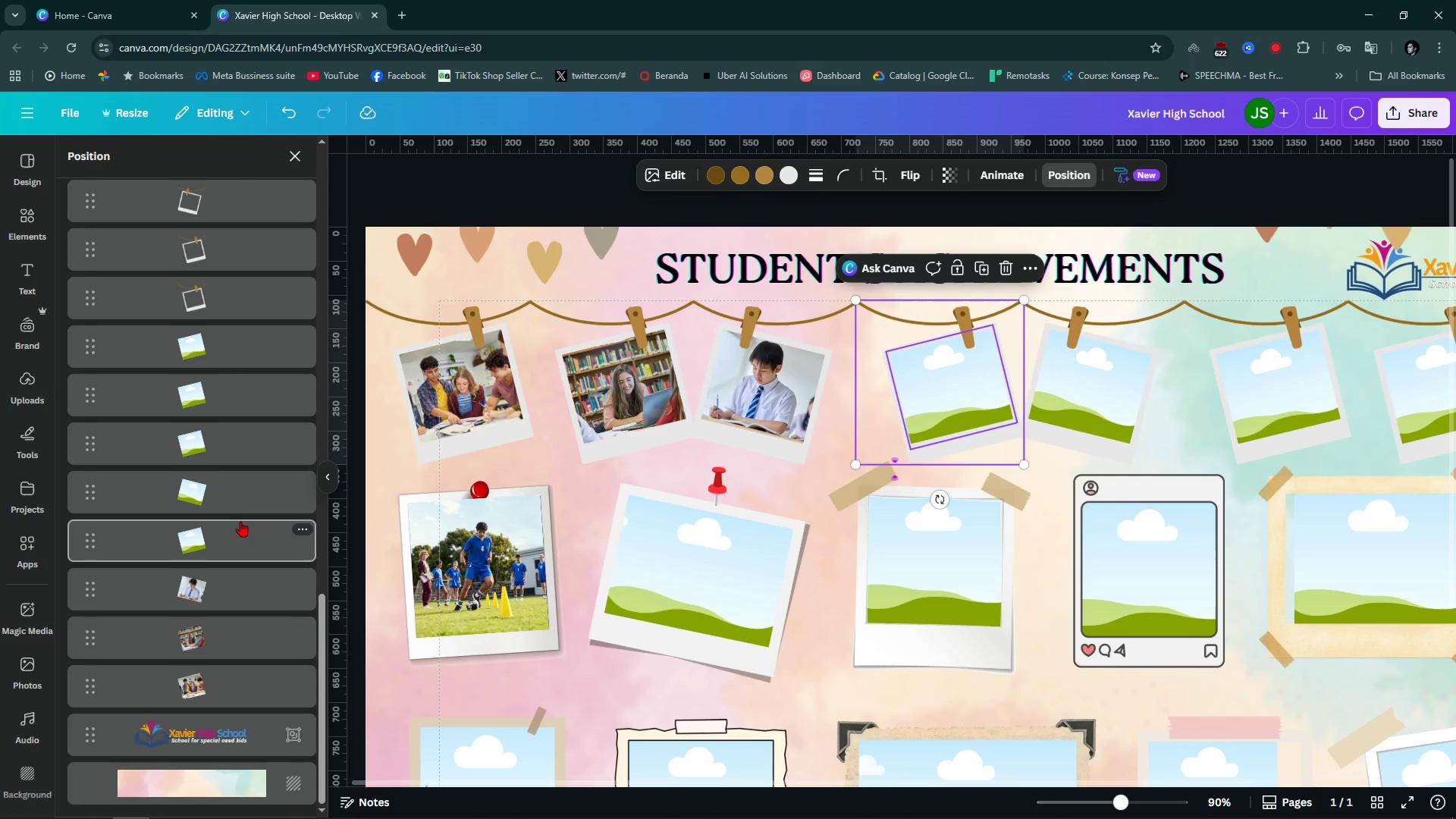 
left_click([240, 521])
 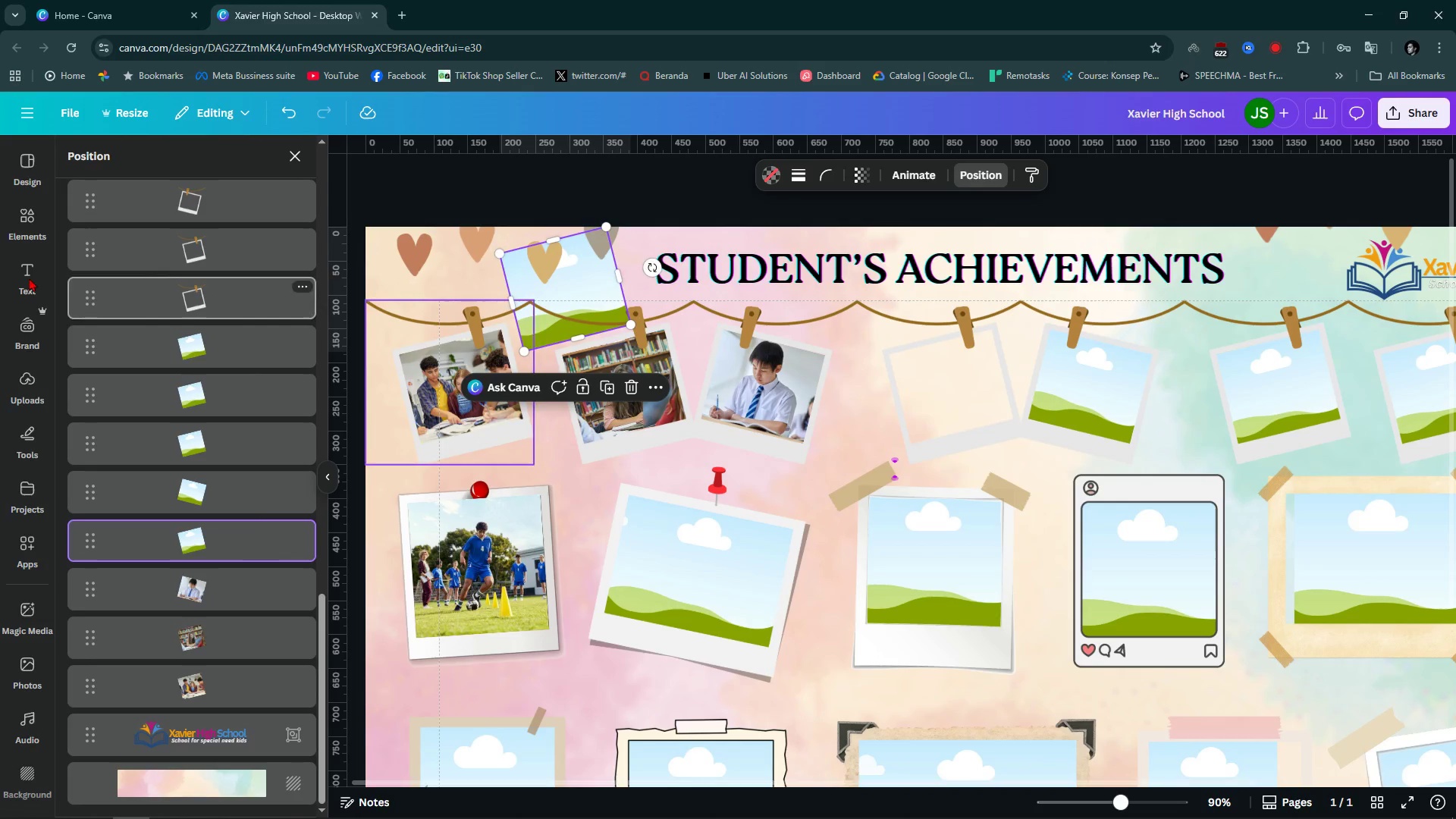 
left_click([30, 211])
 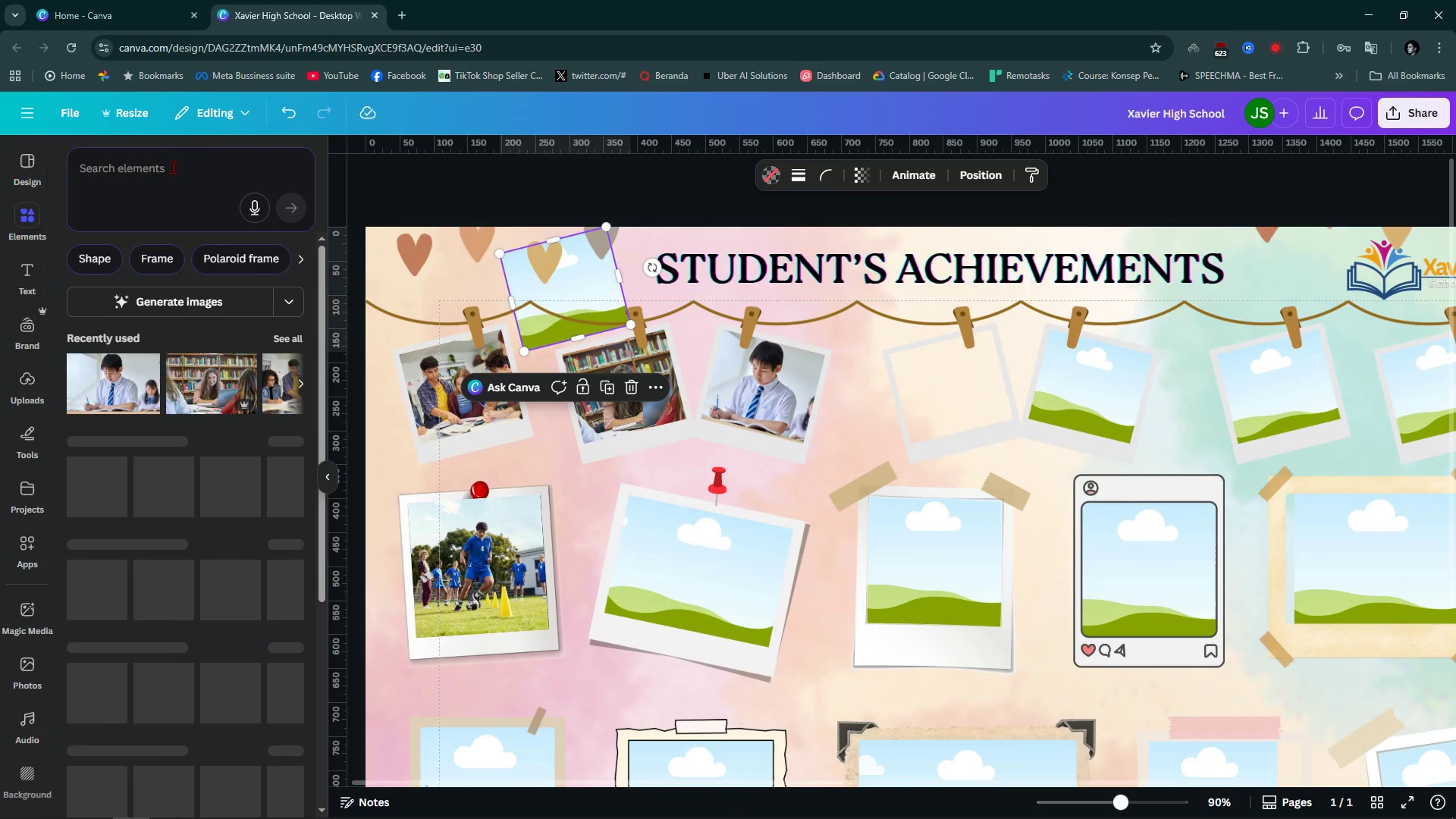 
left_click([173, 167])
 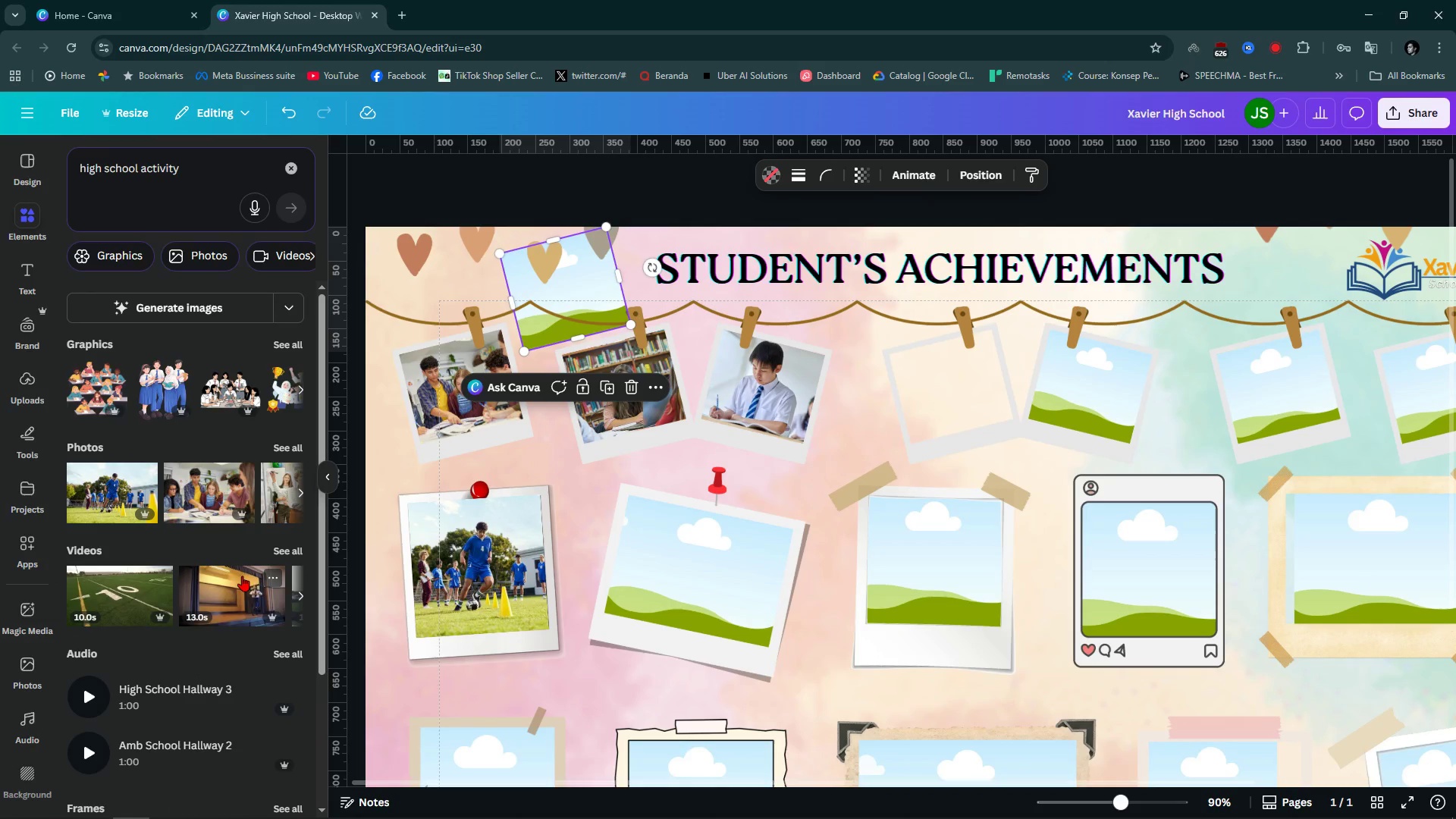 
left_click([289, 441])
 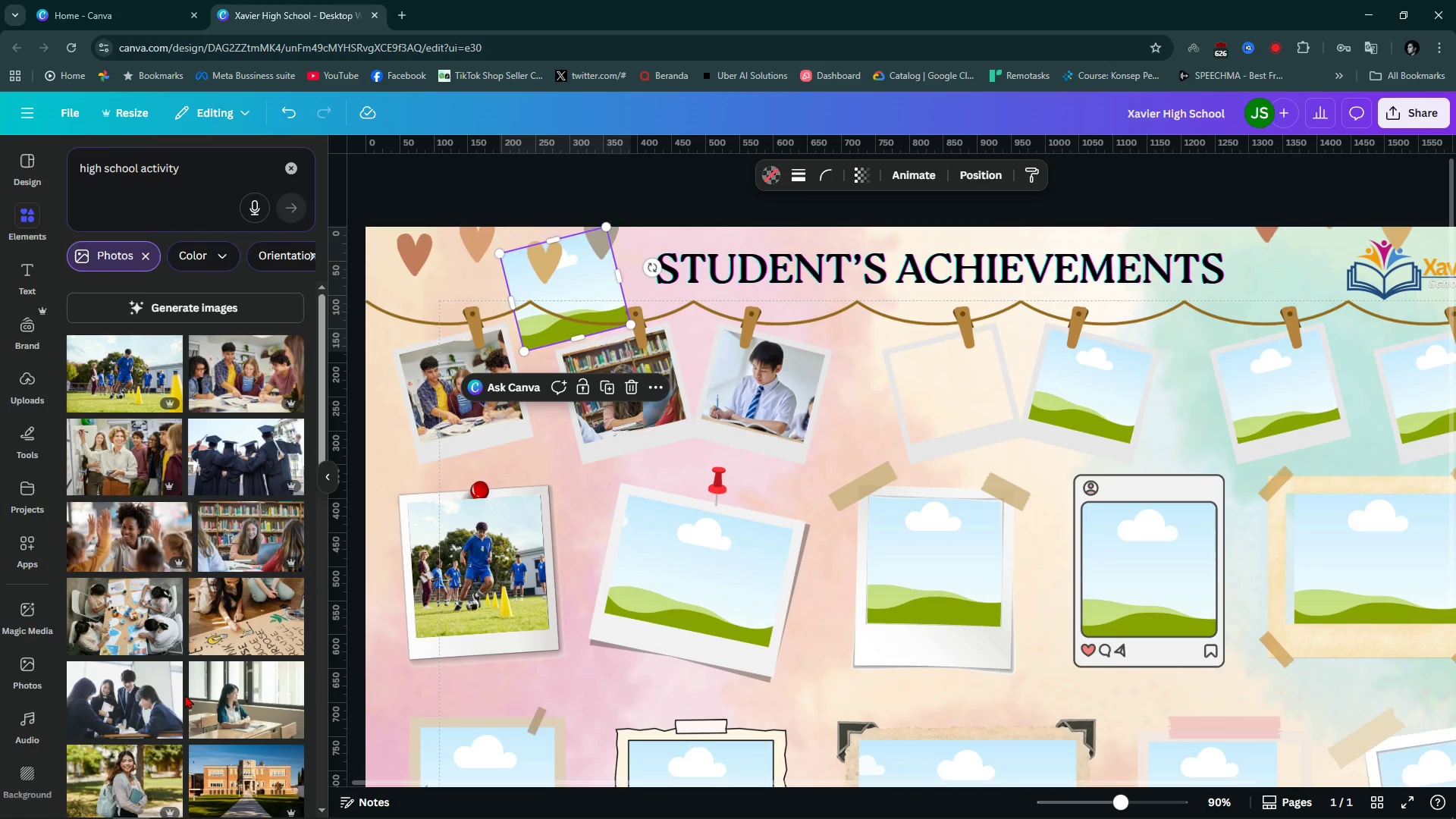 
scroll: coordinate [160, 723], scroll_direction: down, amount: 12.0
 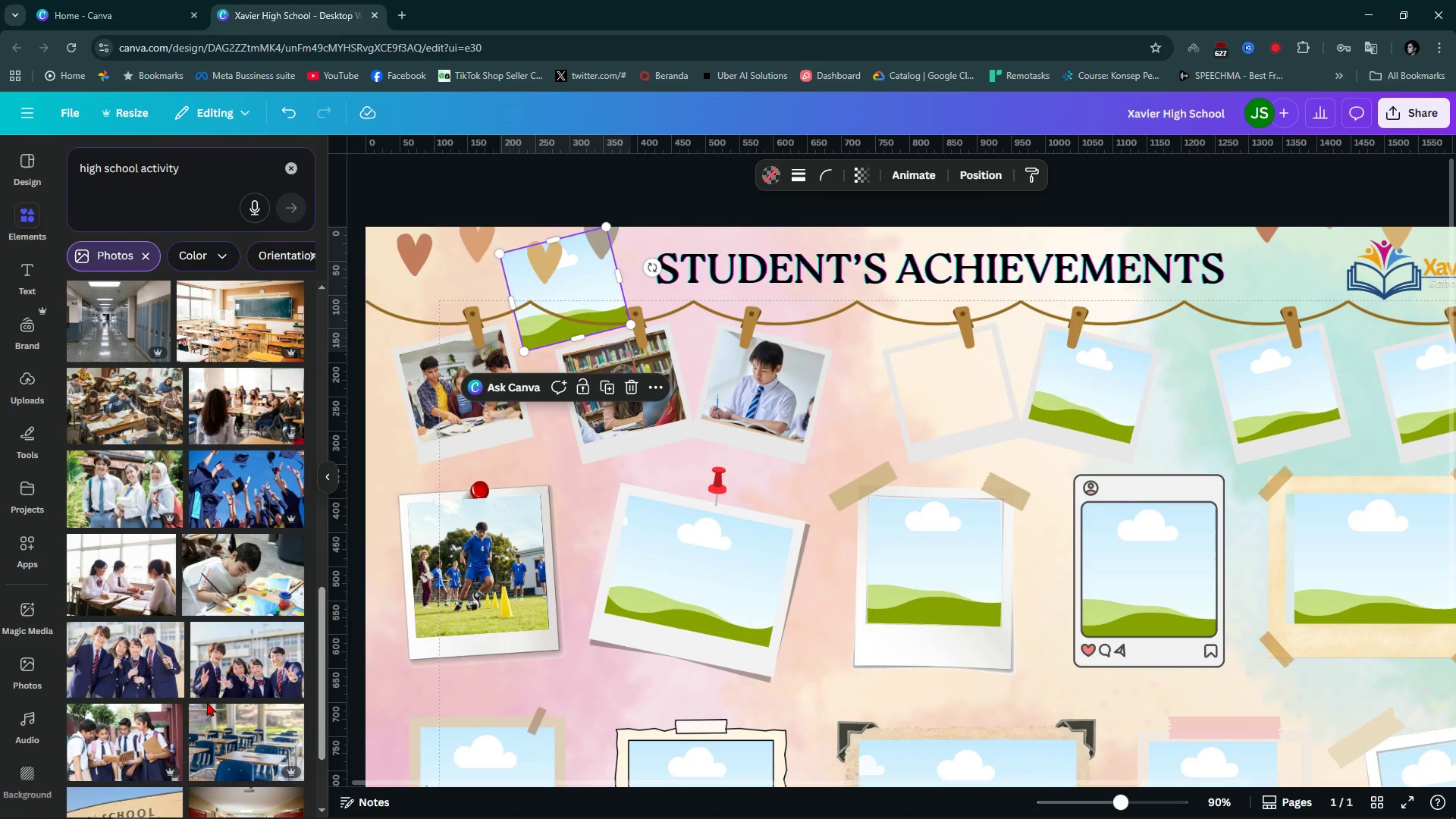 
wait(9.01)
 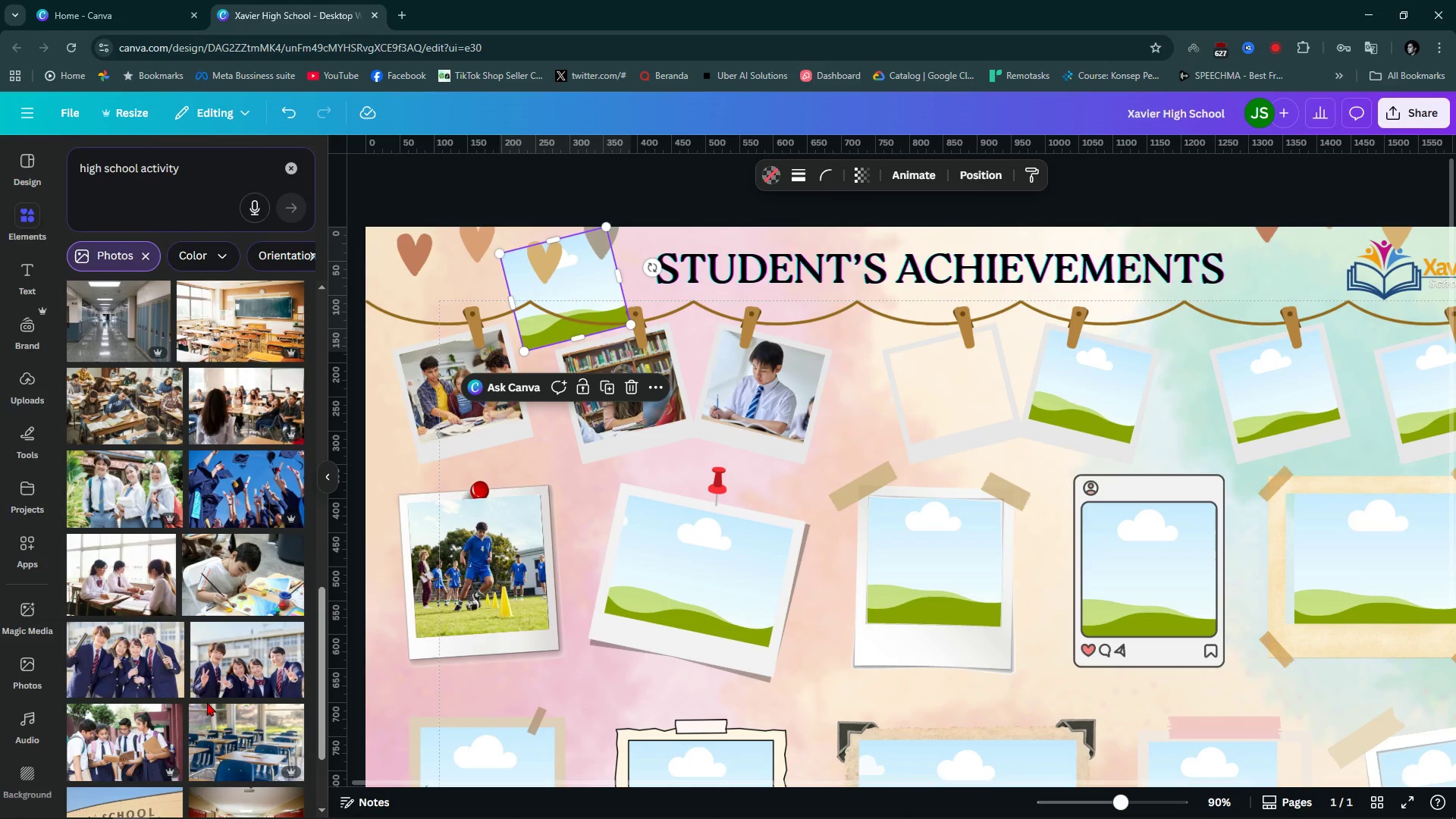 
left_click([140, 742])
 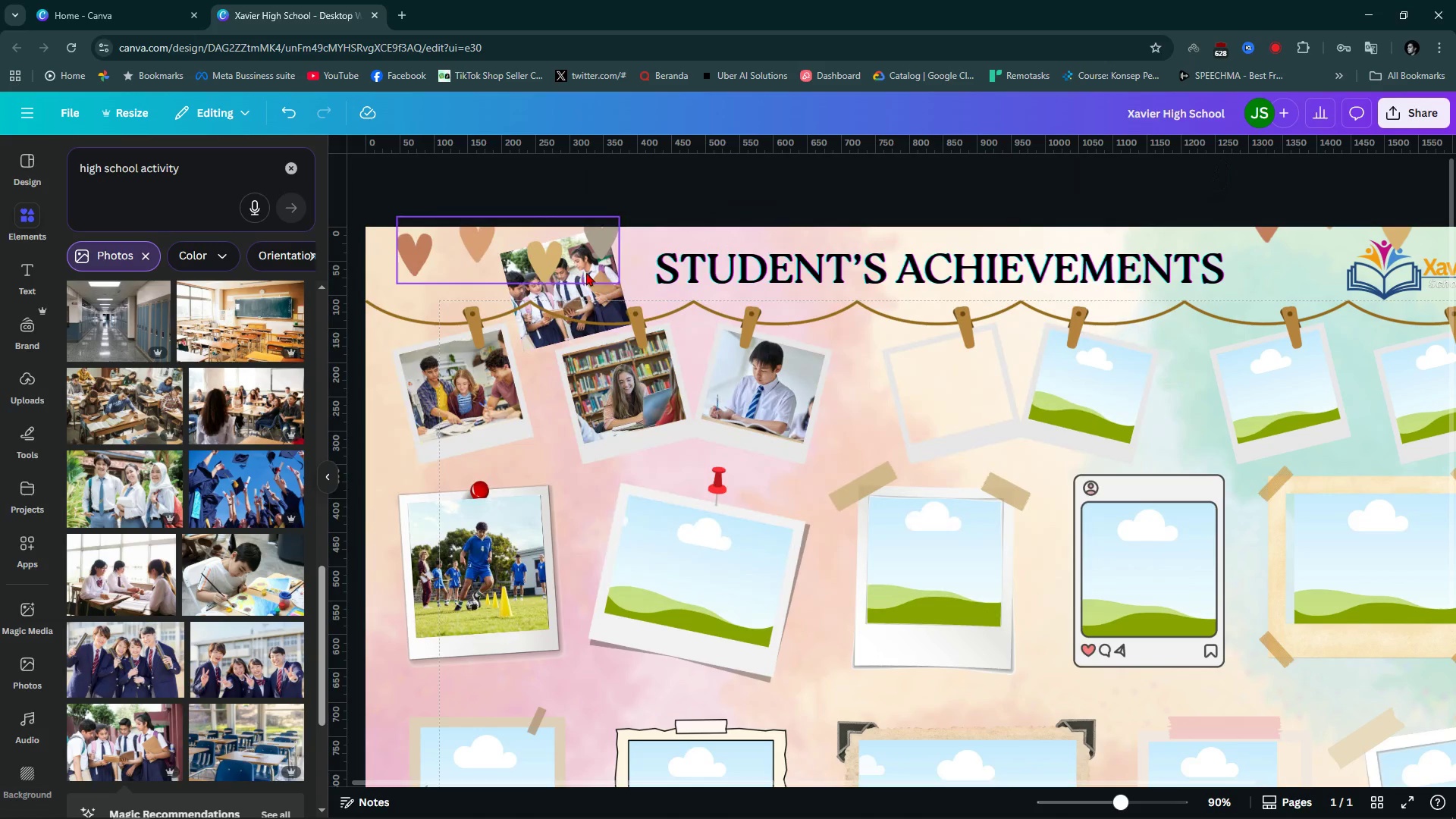 
wait(8.58)
 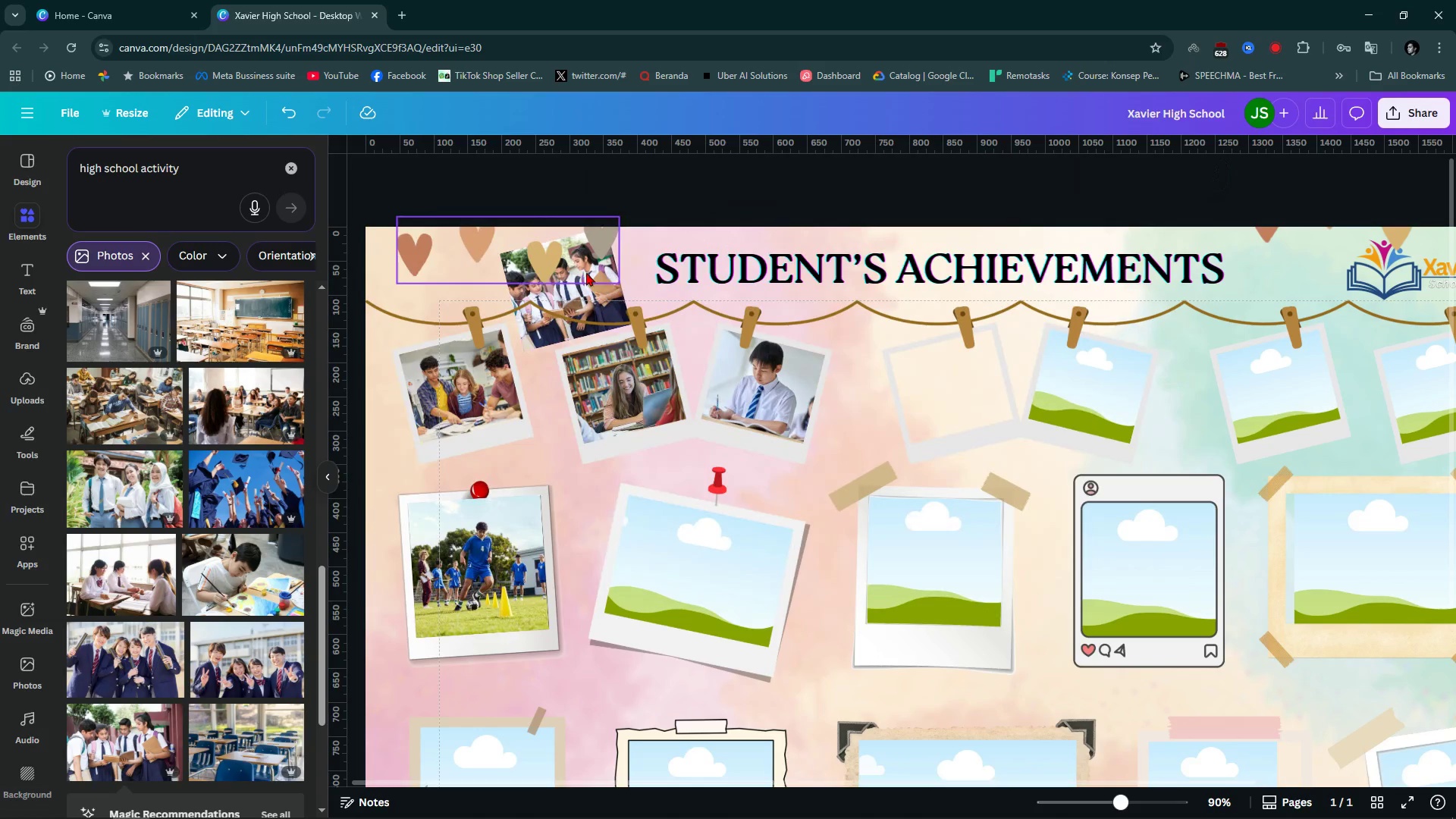 
hold_key(key=ControlLeft, duration=1.25)
scroll: coordinate [979, 374], scroll_direction: up, amount: 8.0
 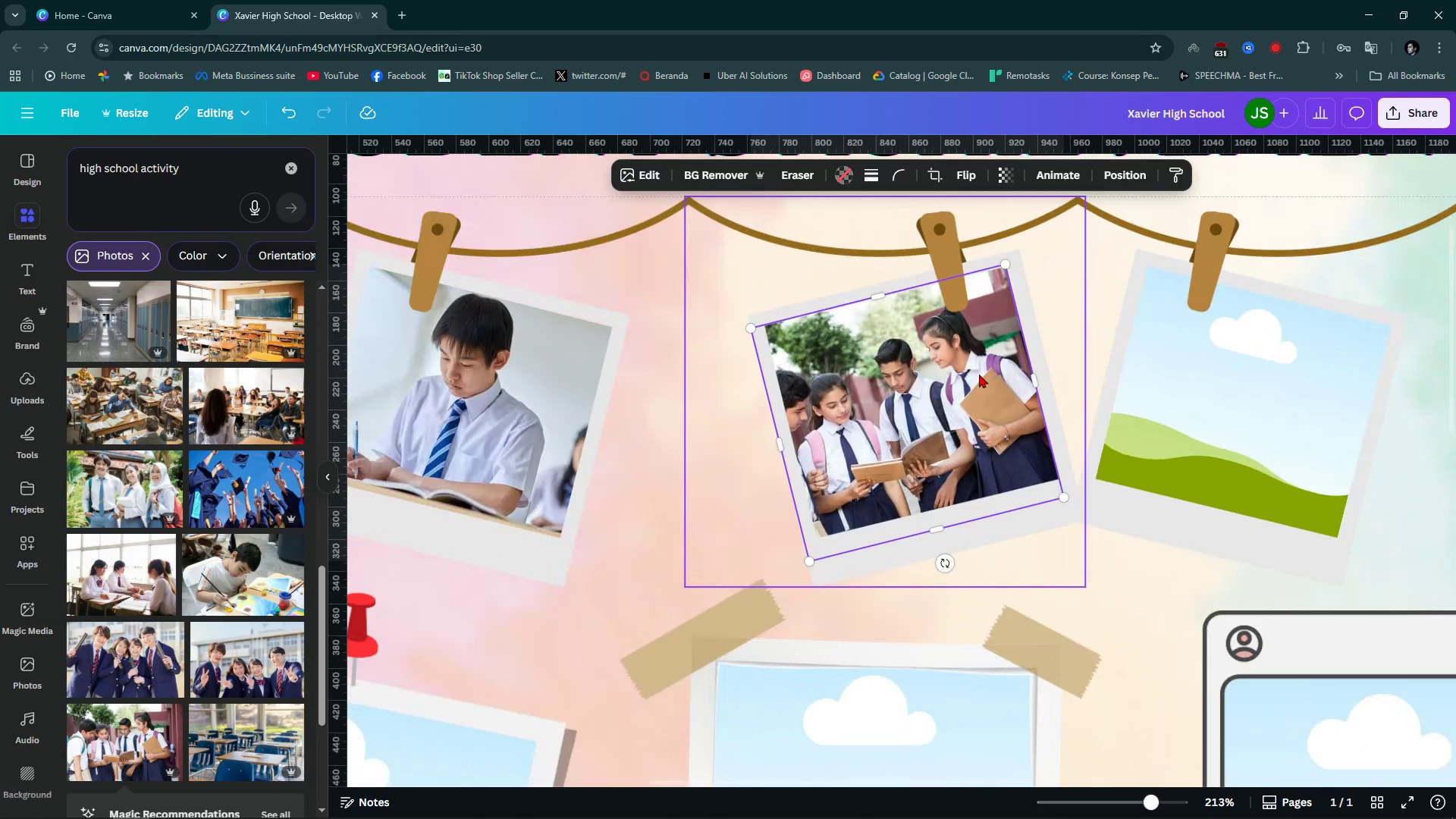 
hold_key(key=ControlLeft, duration=4.22)
left_click([932, 425])
 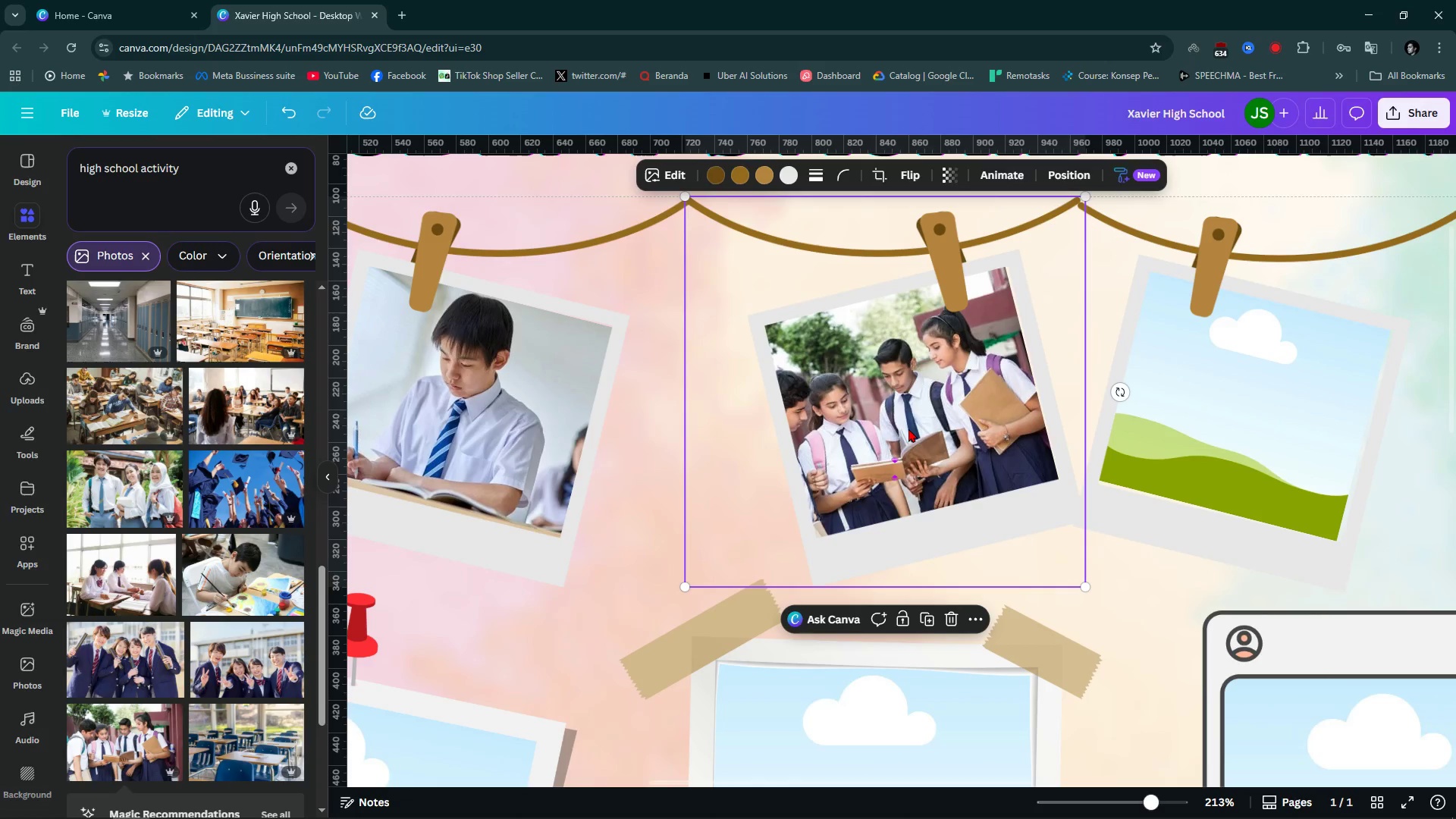 
hold_key(key=ControlLeft, duration=0.75)
scroll: coordinate [908, 428], scroll_direction: down, amount: 6.0
 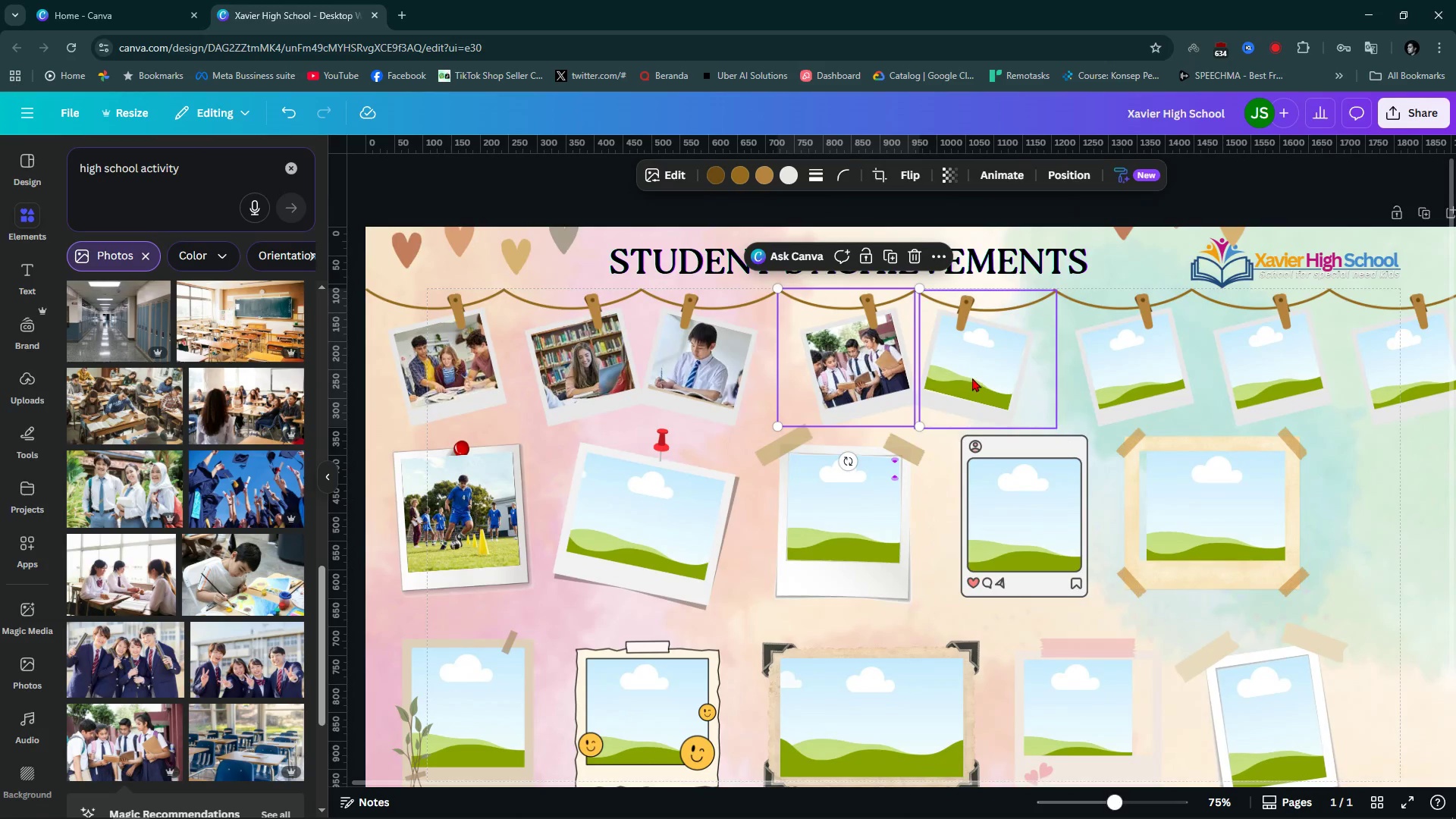 
left_click([972, 378])
 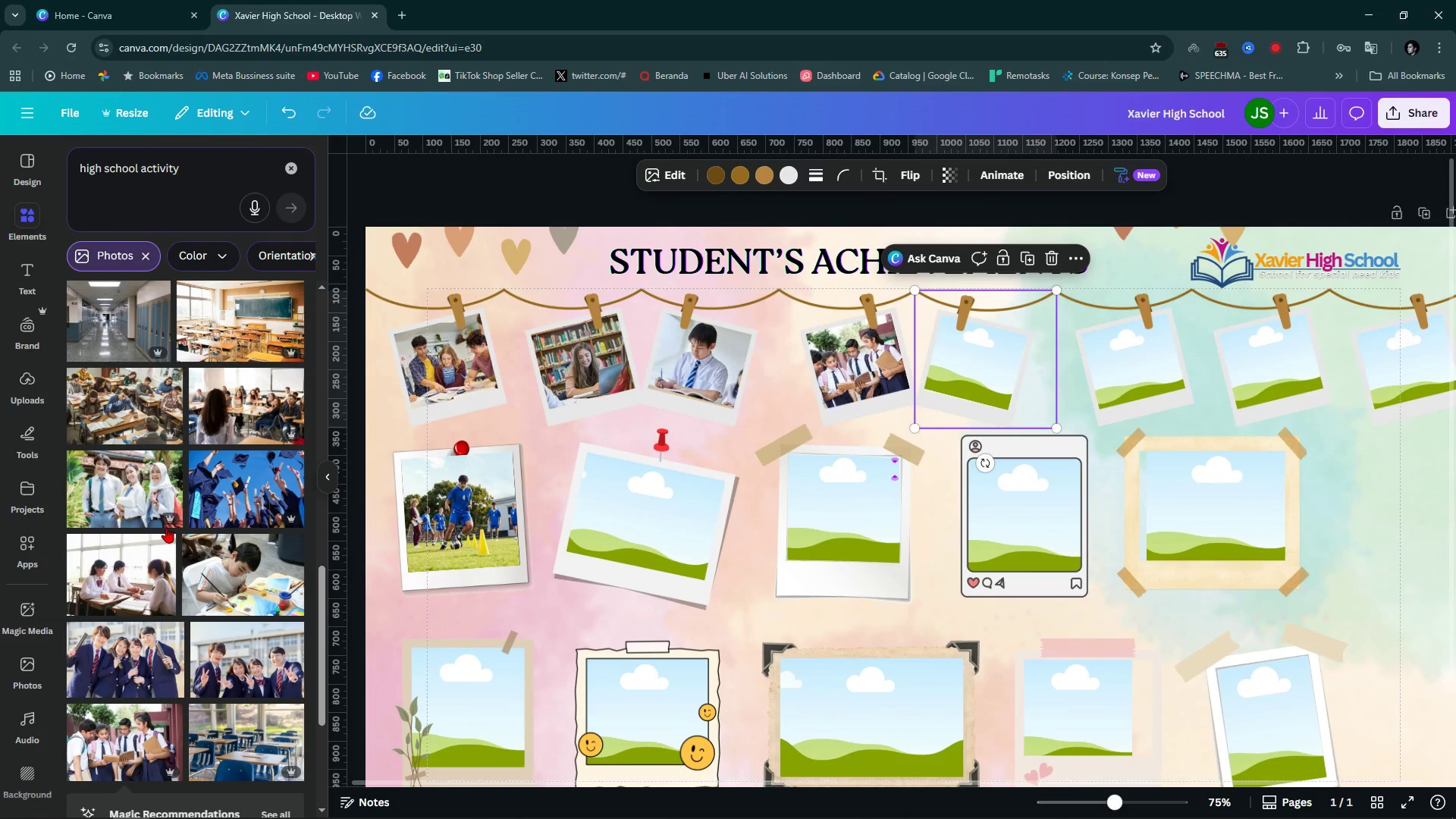 
scroll: coordinate [182, 683], scroll_direction: down, amount: 3.0
 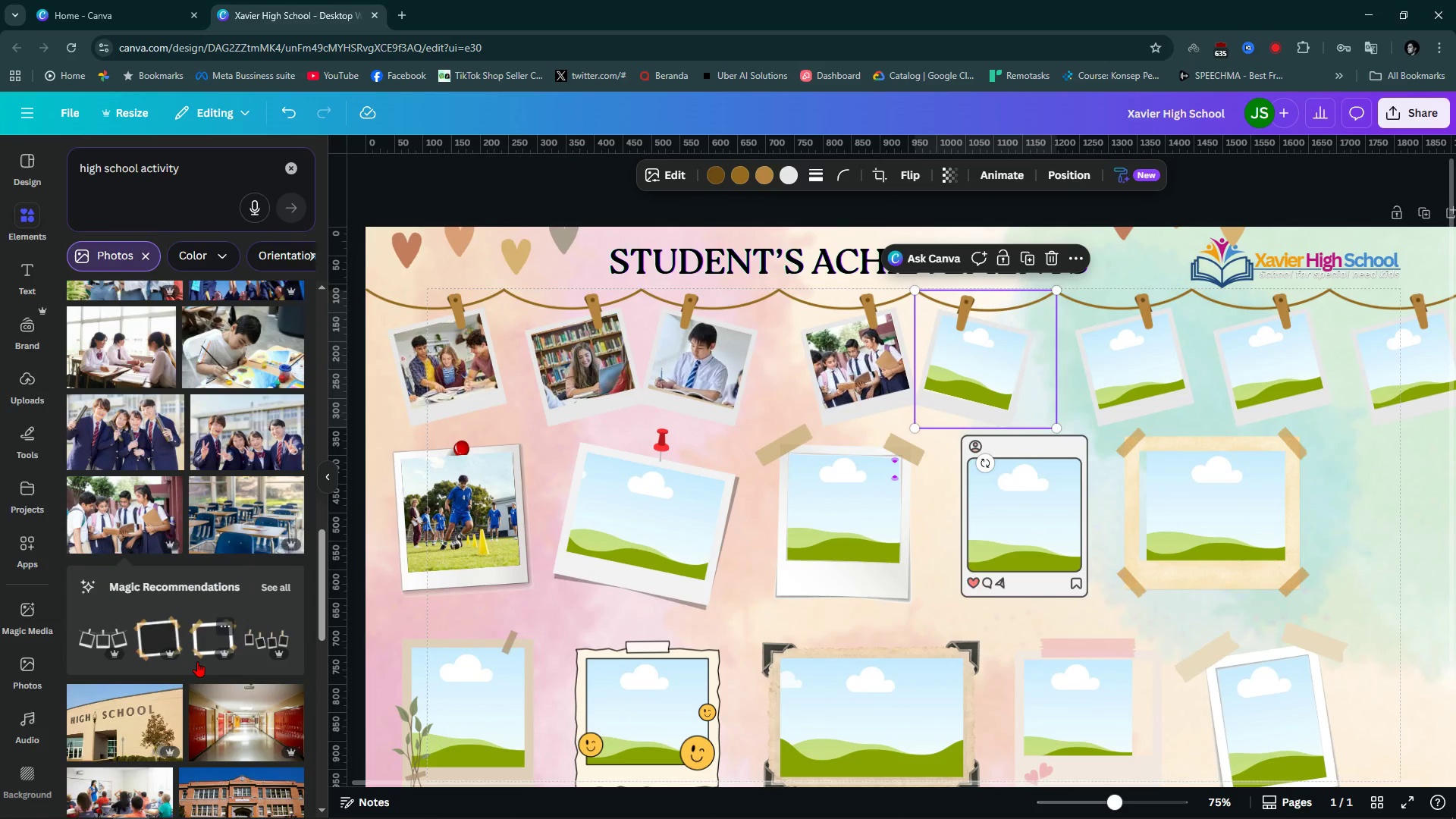 
scroll: coordinate [197, 661], scroll_direction: up, amount: 1.0
 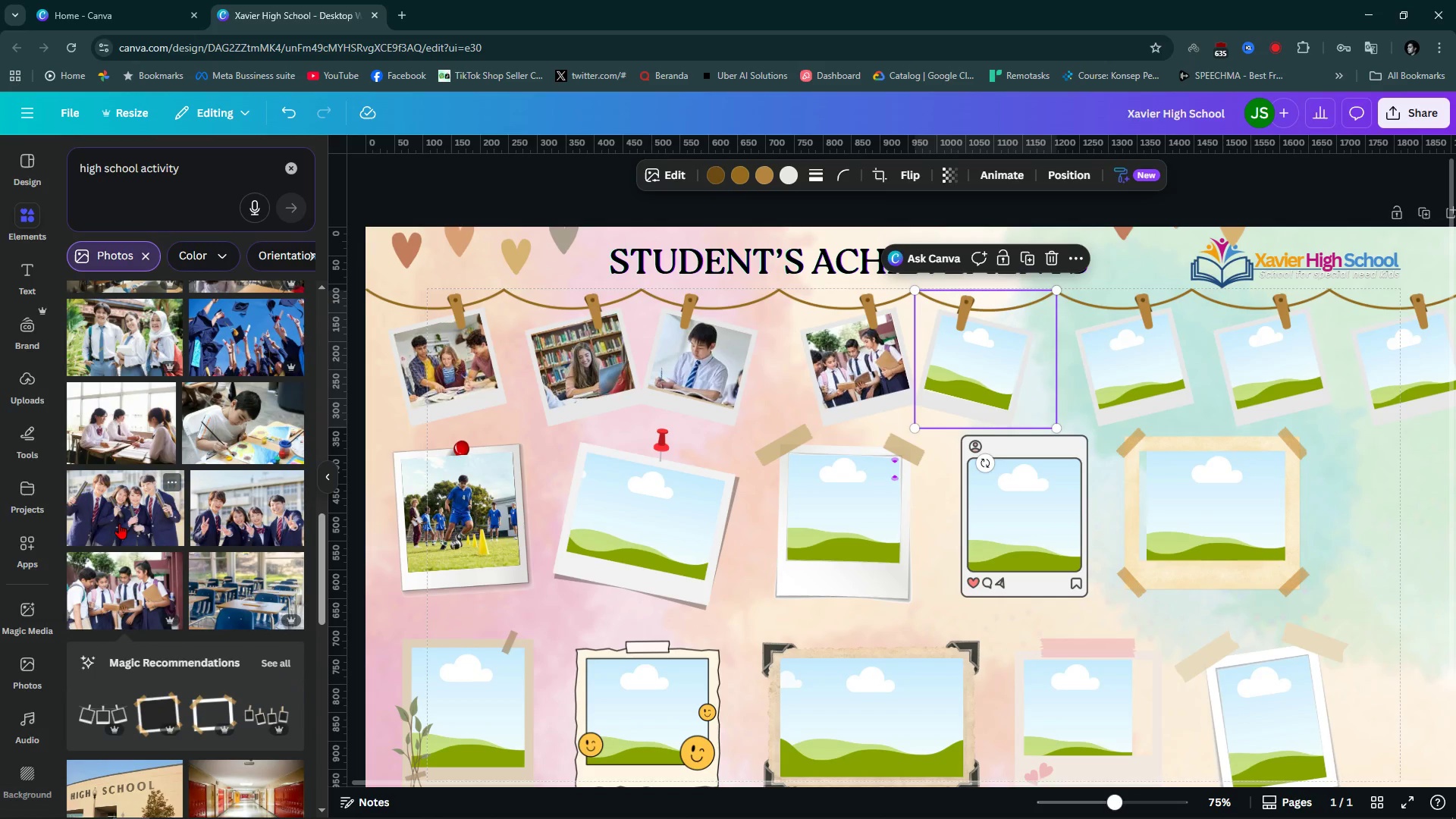 
scroll: coordinate [175, 590], scroll_direction: down, amount: 6.0
 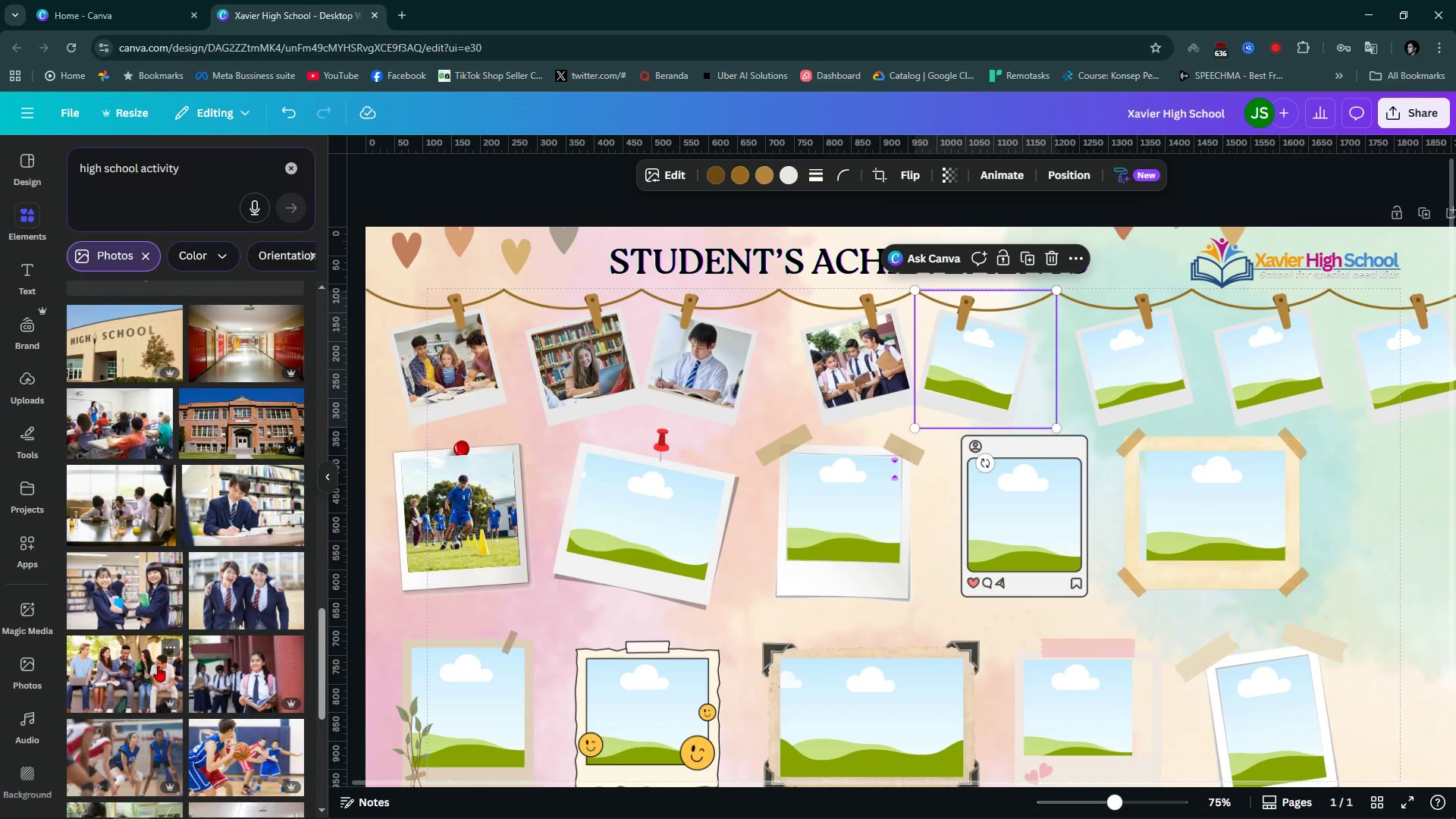 
left_click([237, 579])
 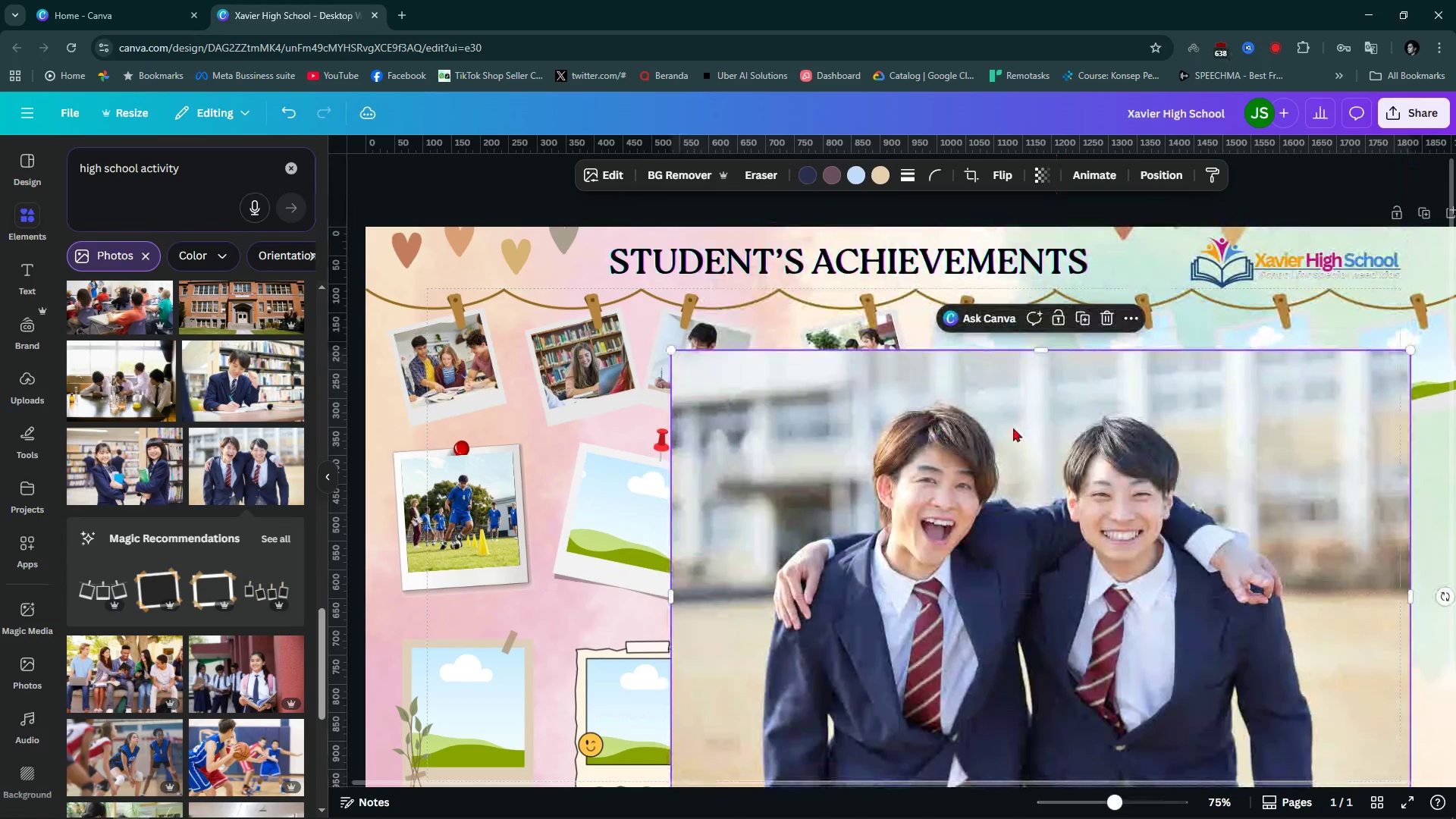 
wait(5.49)
 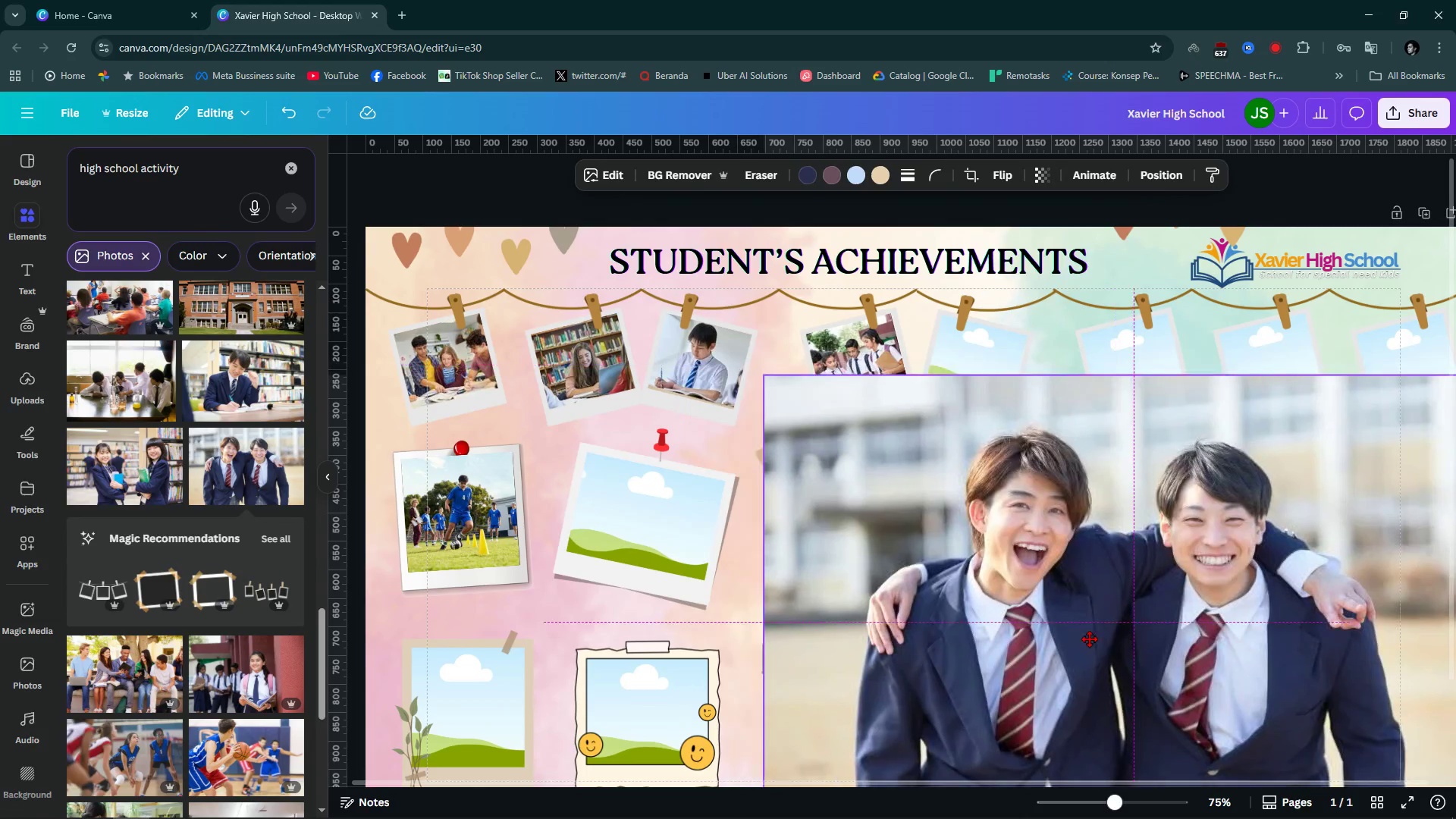 
left_click([981, 346])
 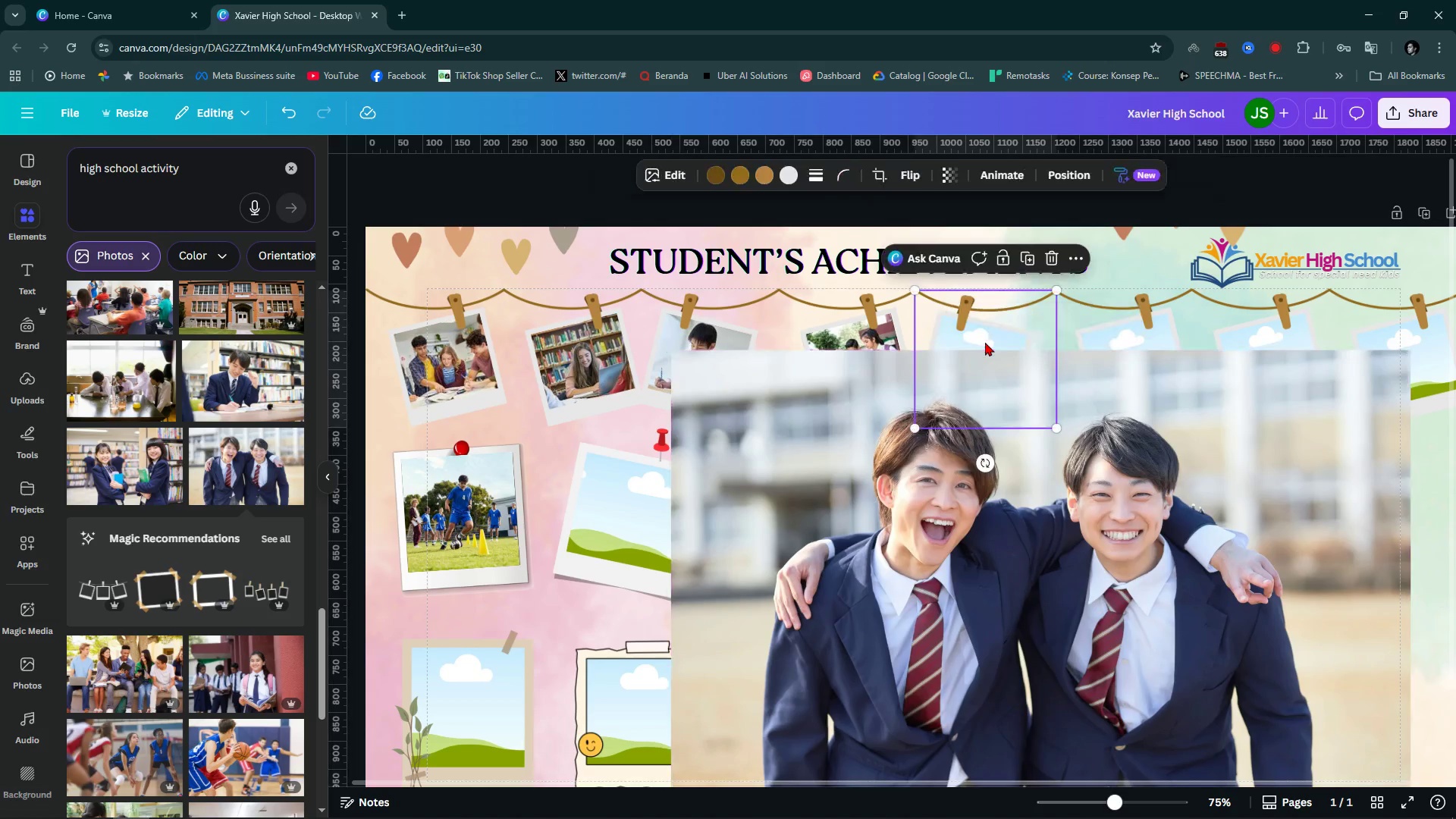 
left_click([985, 342])
 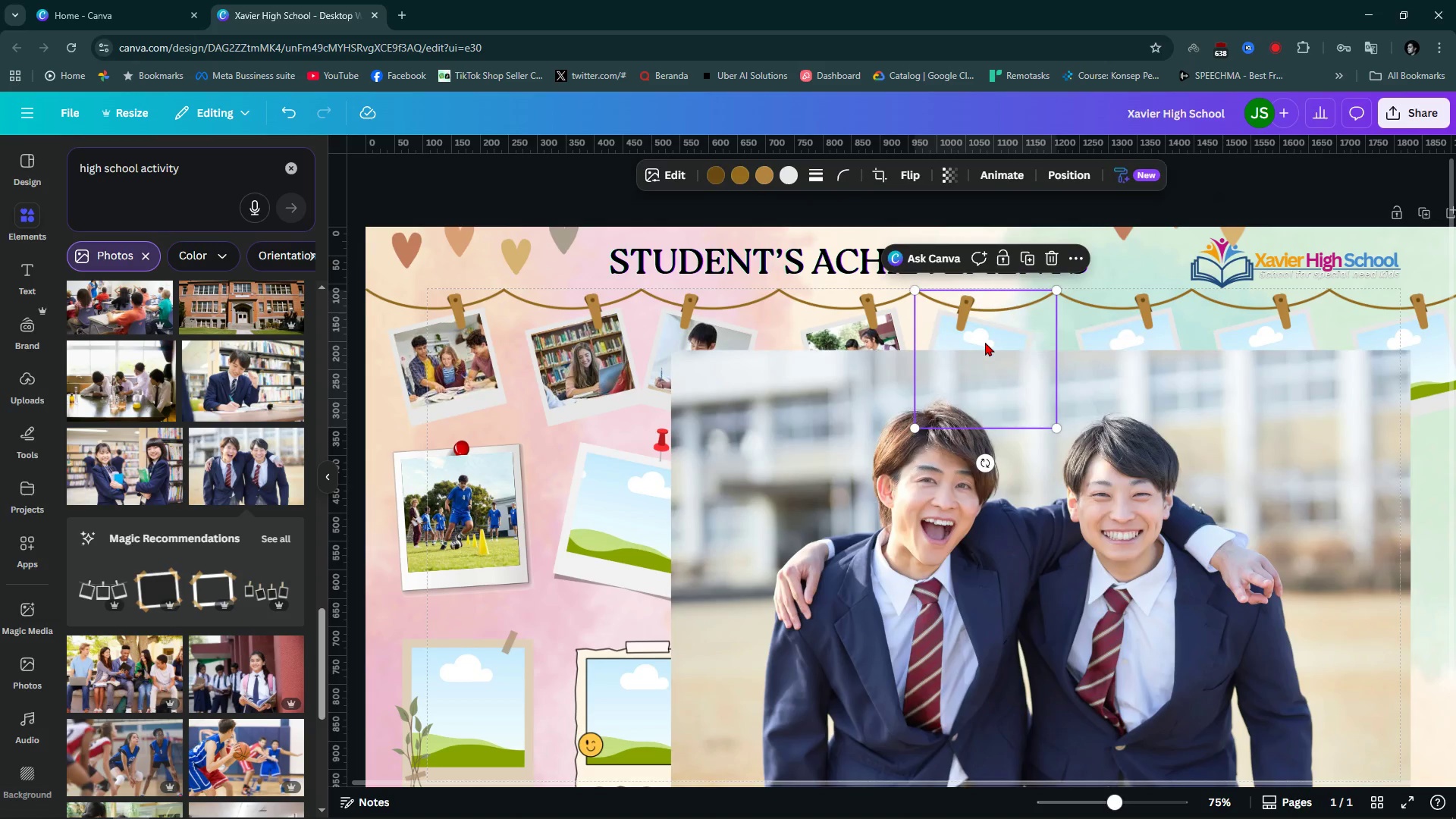 
key(Alt+AltLeft)
 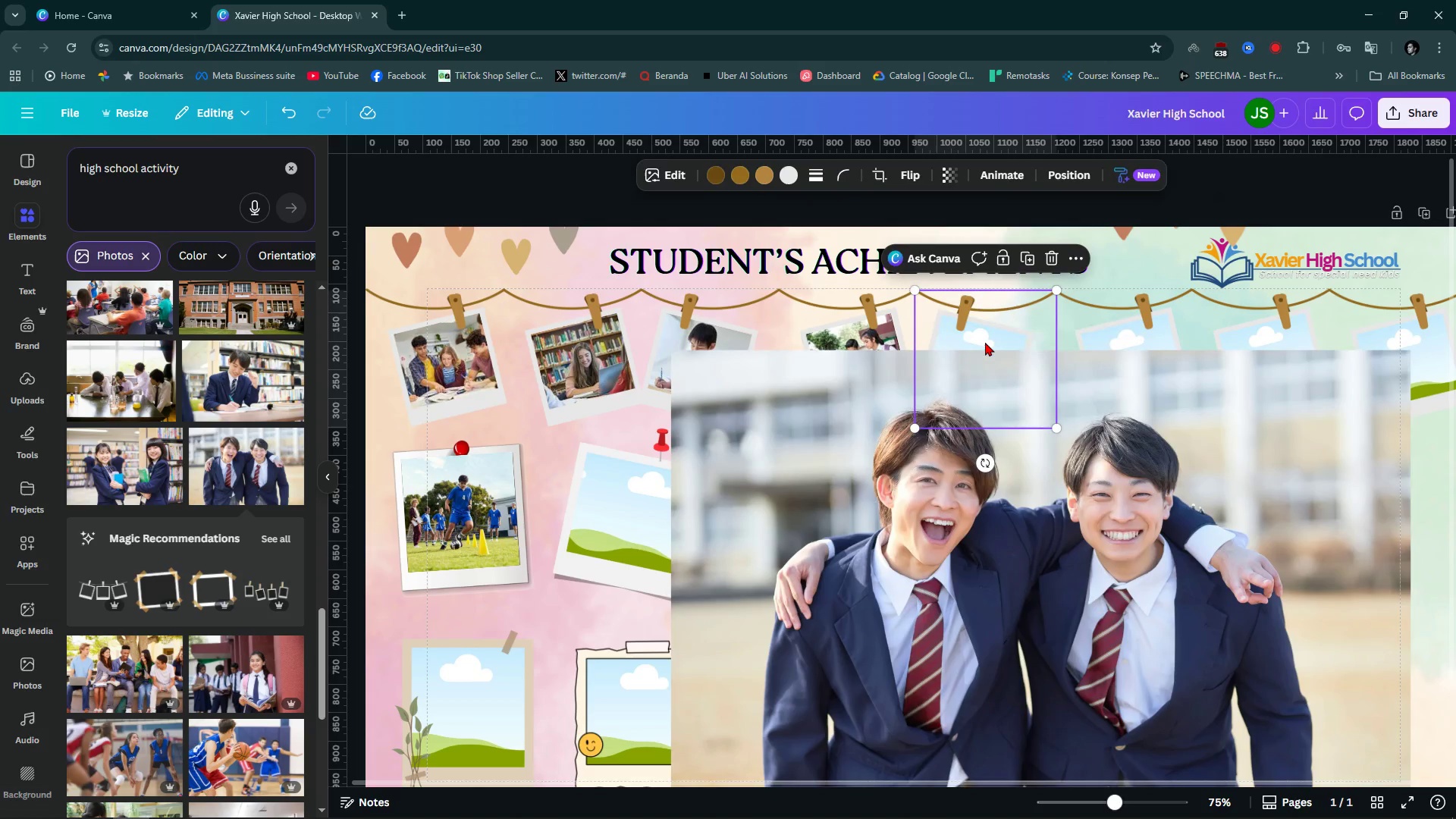 
key(Alt+1)
 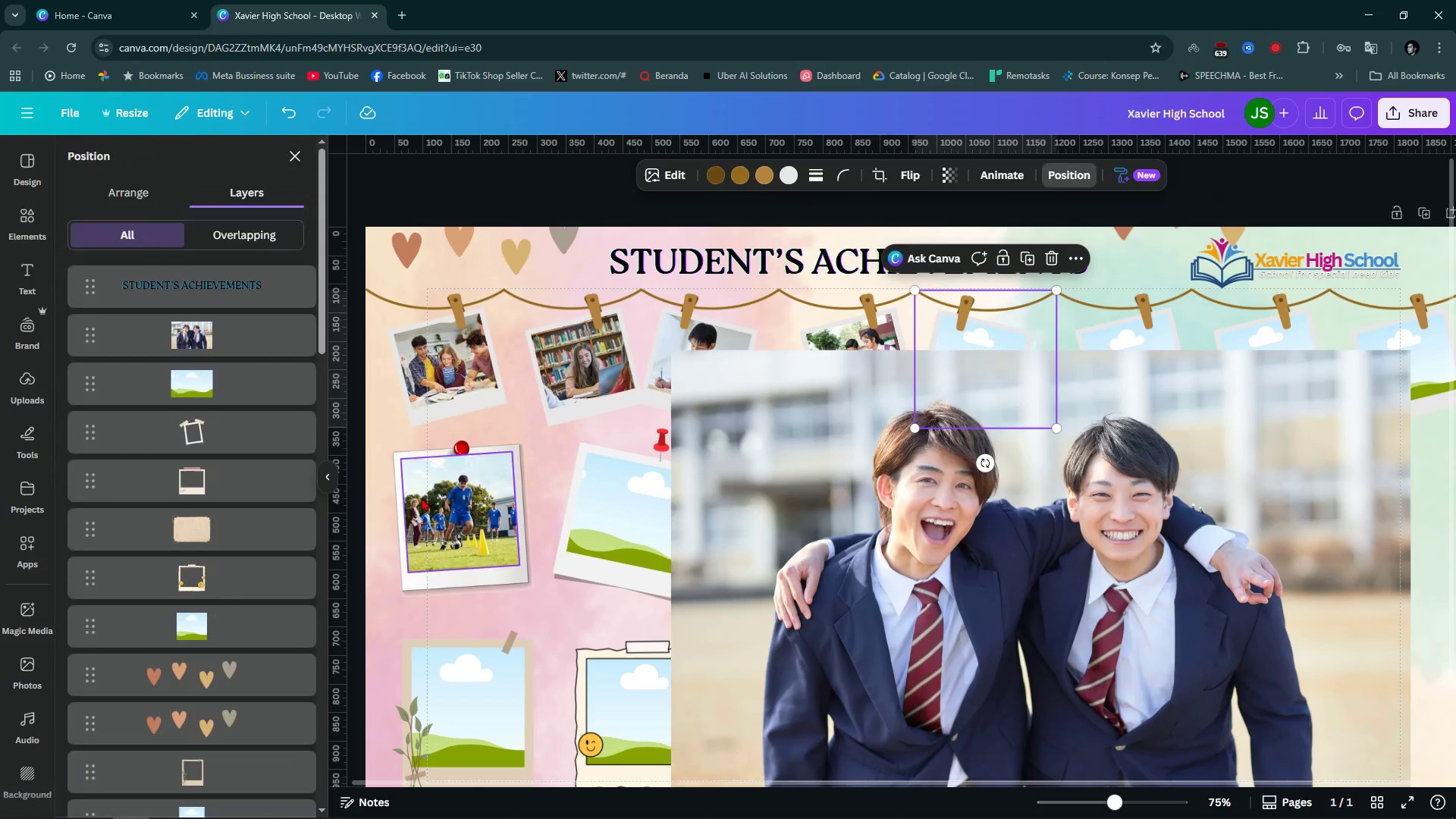 
scroll: coordinate [231, 711], scroll_direction: down, amount: 19.0
 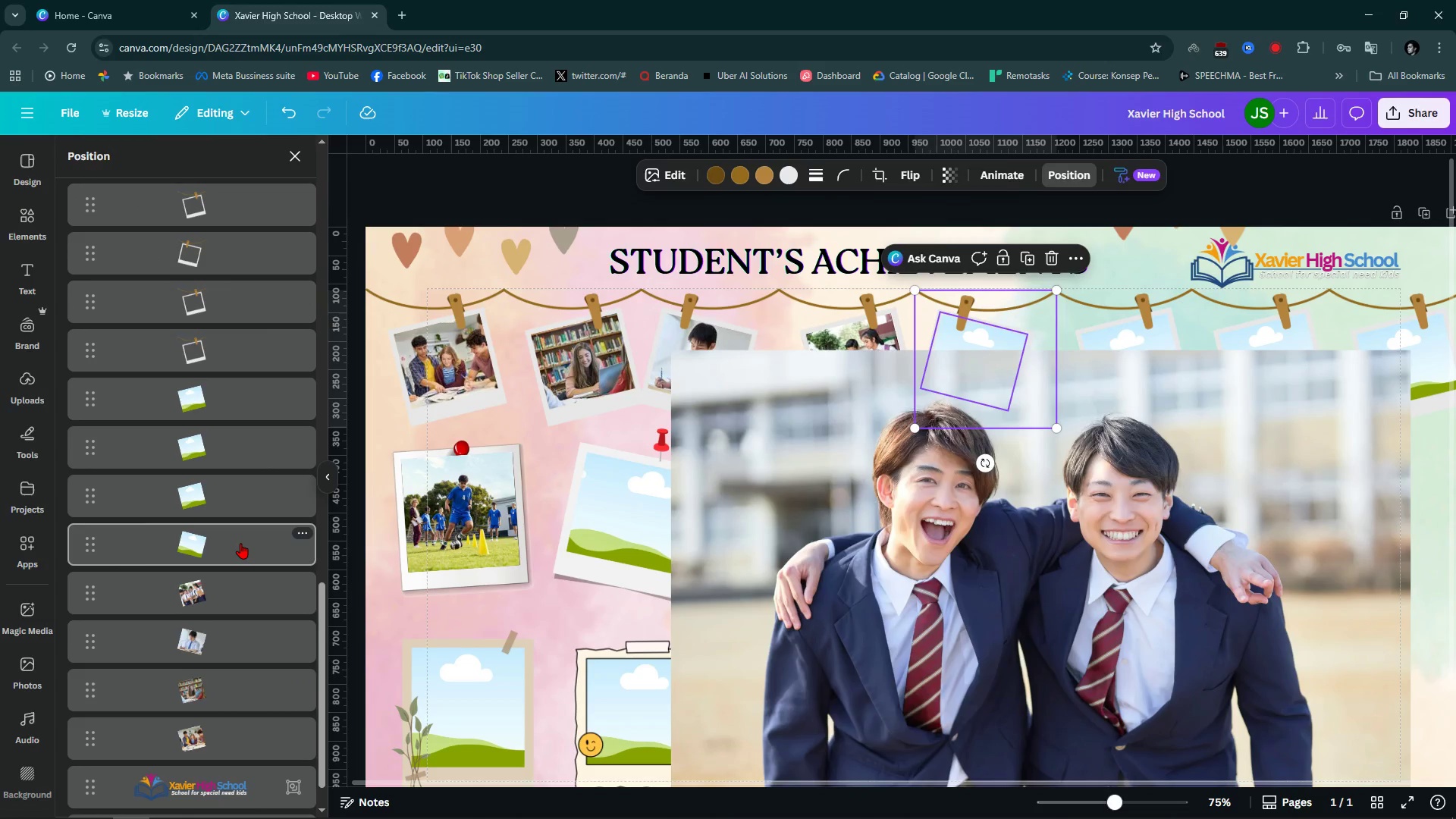 
left_click([240, 543])
 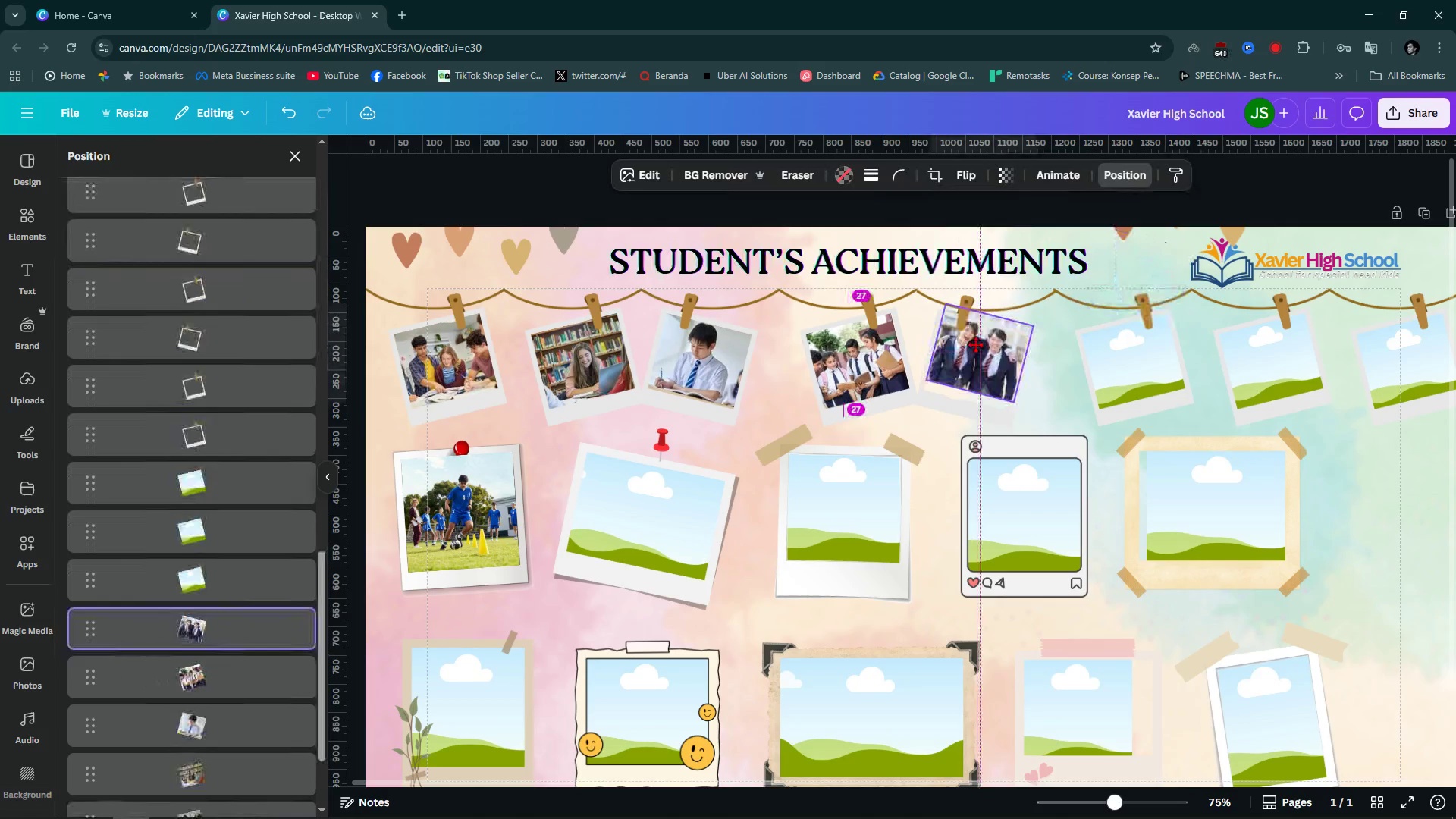 
wait(6.85)
 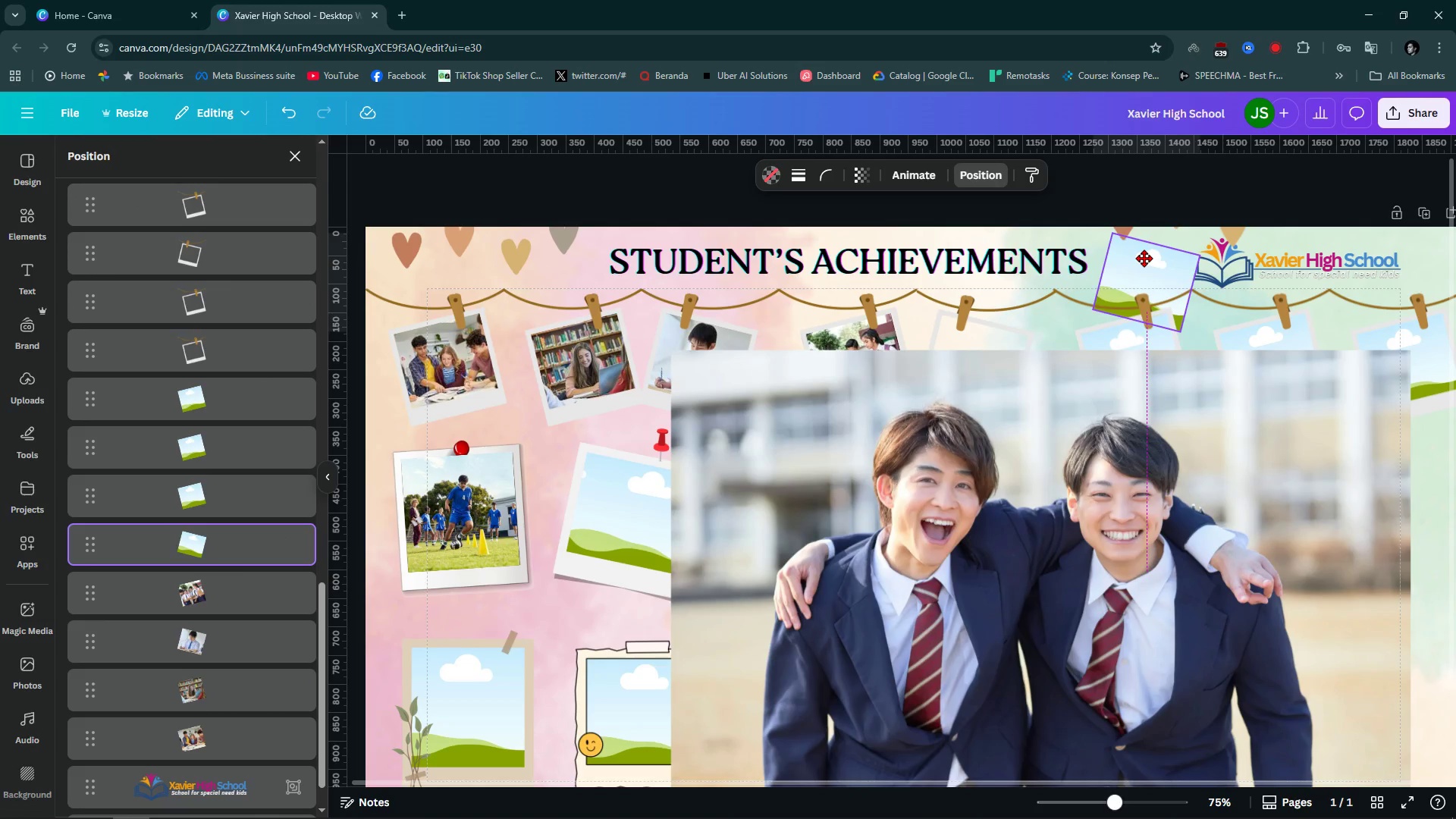 
hold_key(key=ControlLeft, duration=0.93)
scroll: coordinate [970, 350], scroll_direction: up, amount: 6.0
 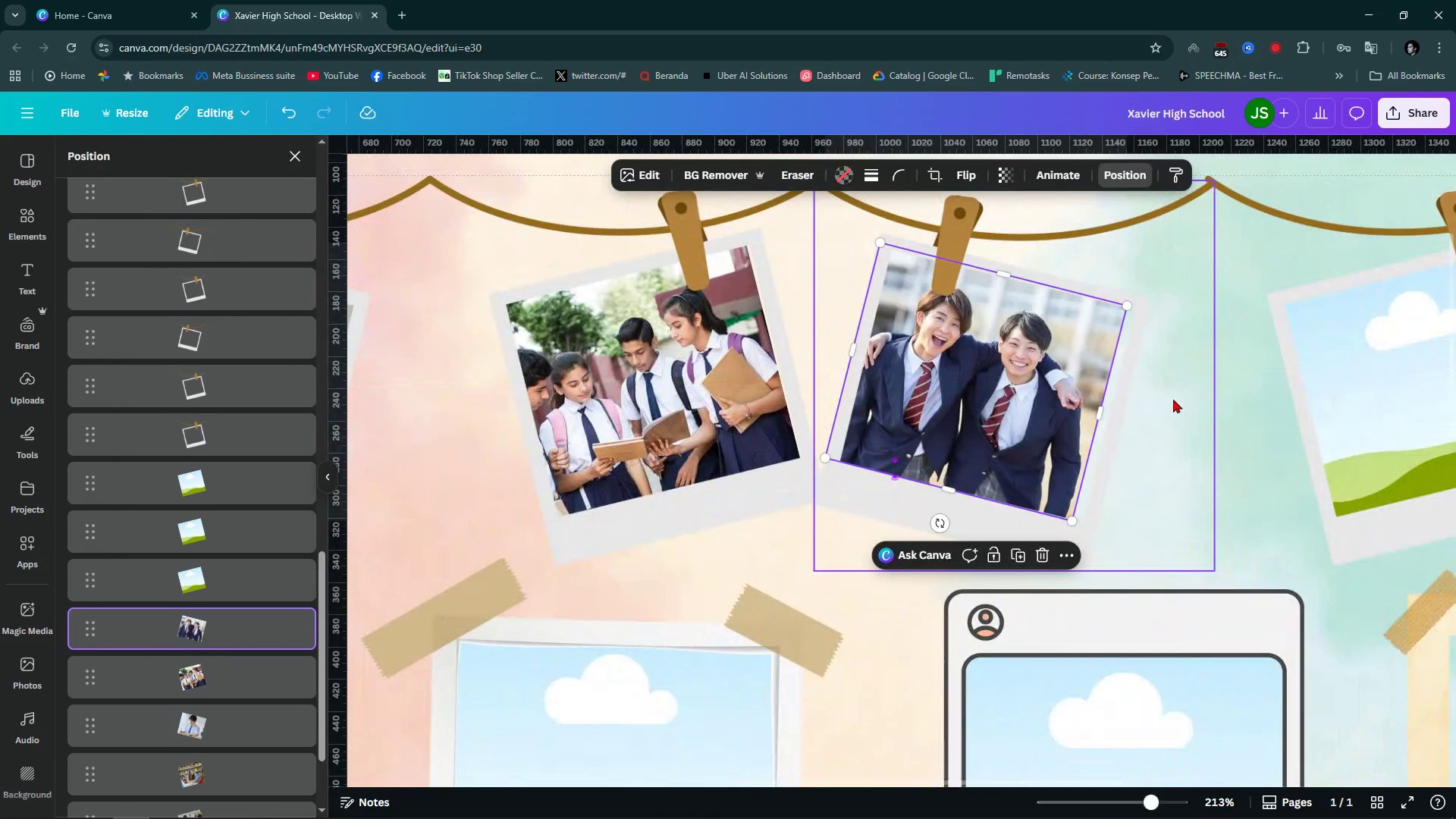 
wait(13.33)
 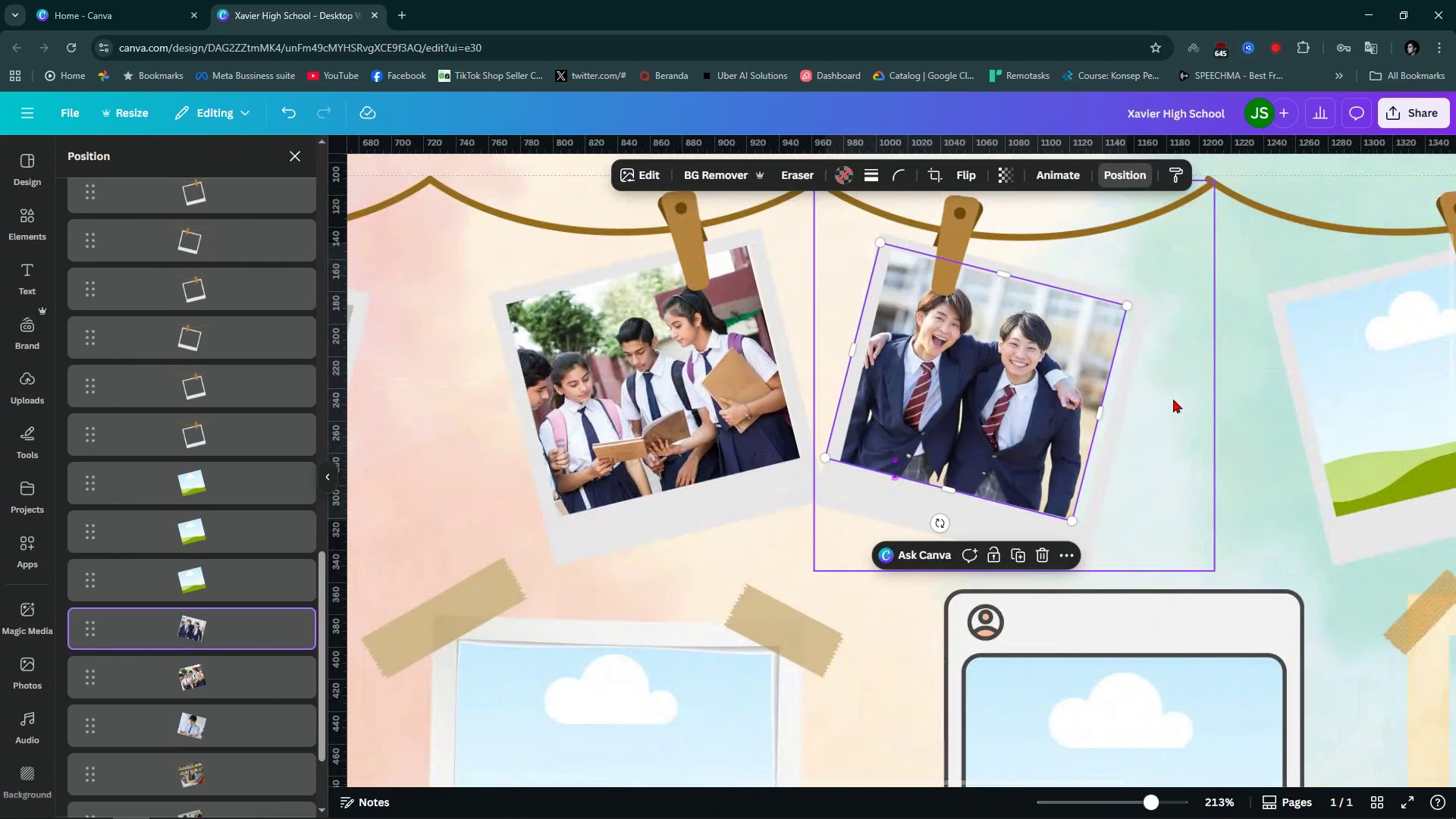 
left_click([1292, 511])
 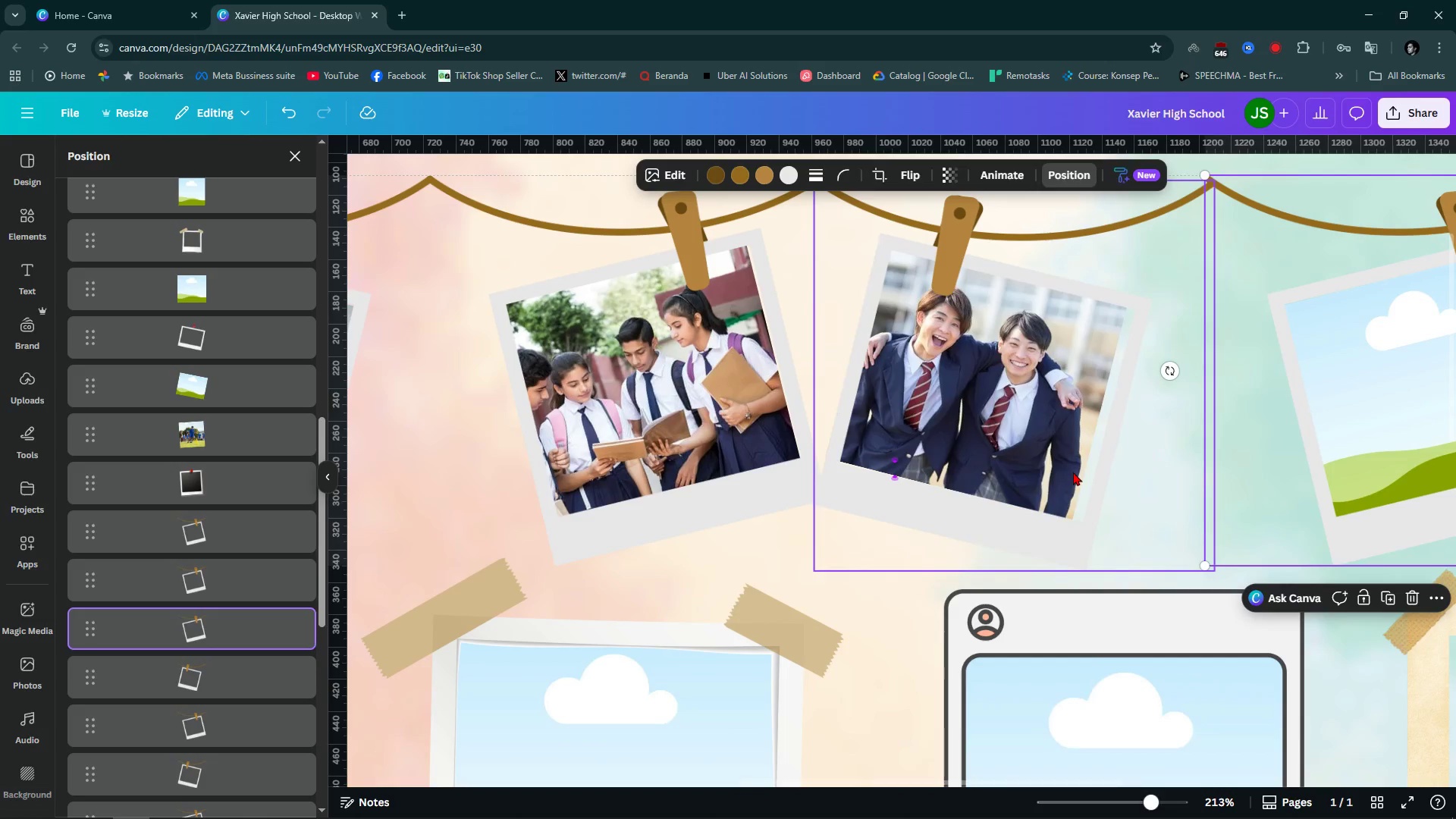 
scroll: coordinate [1074, 489], scroll_direction: up, amount: 2.0
 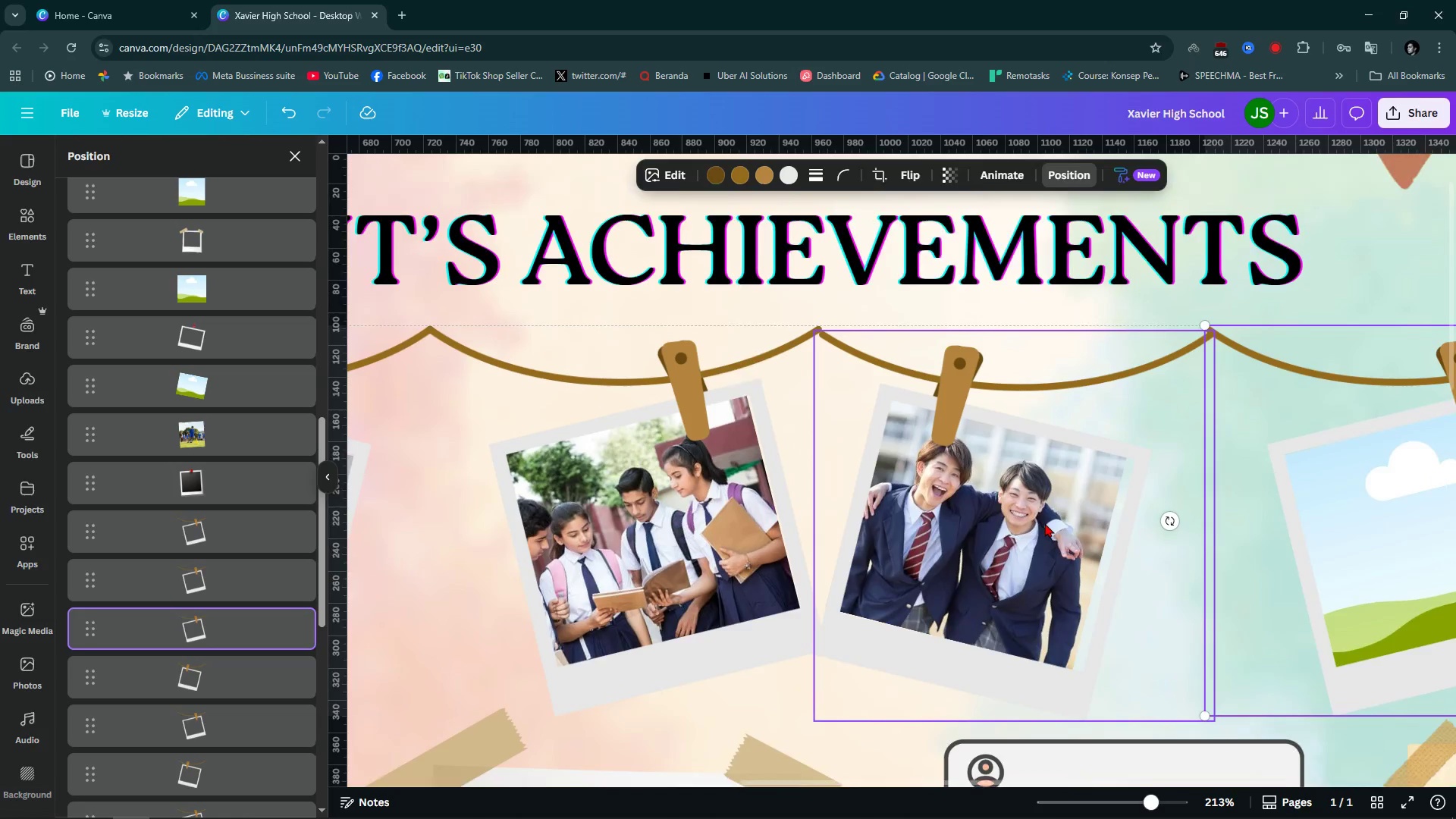 
scroll: coordinate [1046, 483], scroll_direction: down, amount: 3.0
 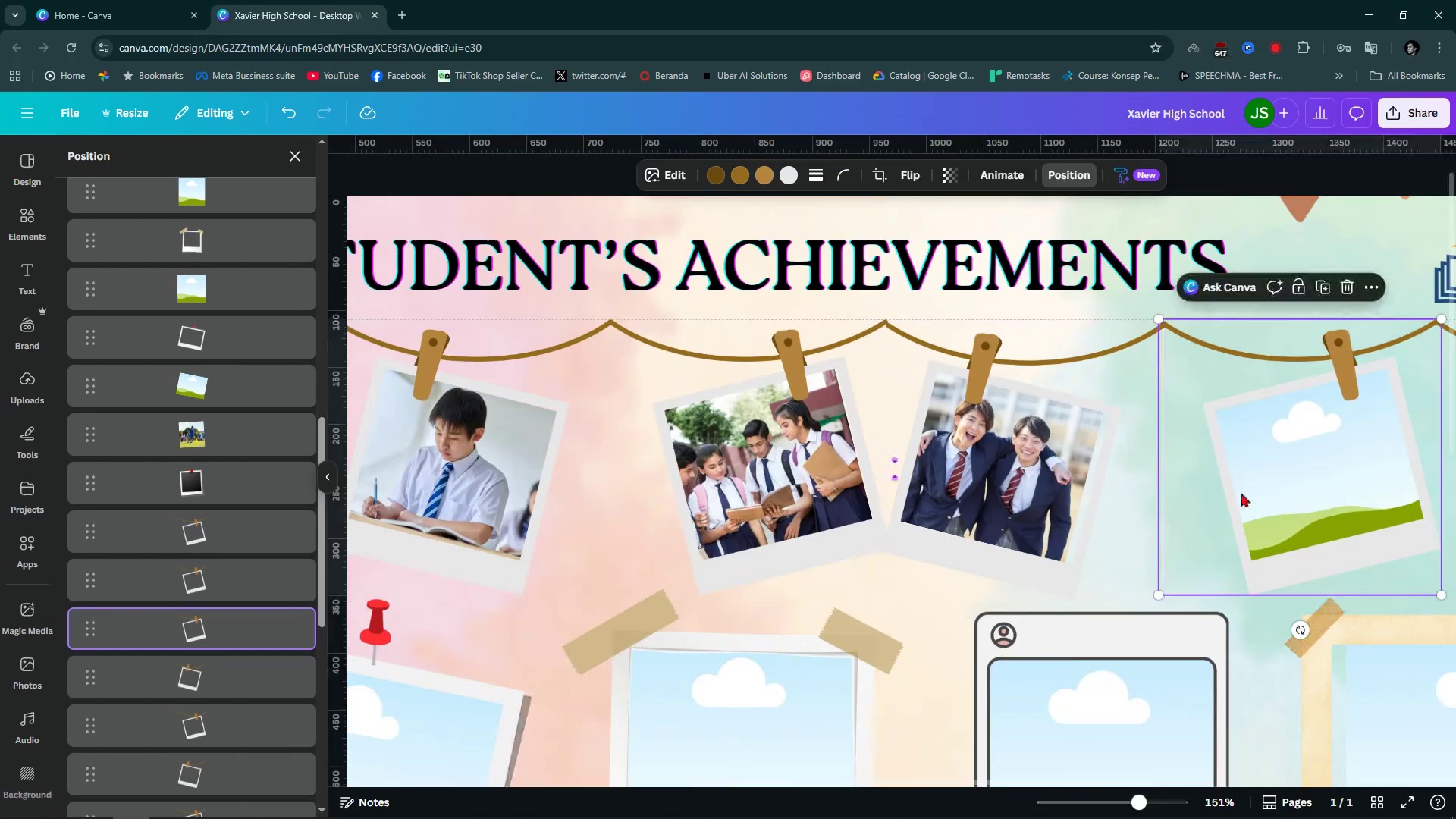 
hold_key(key=ControlLeft, duration=0.79)
 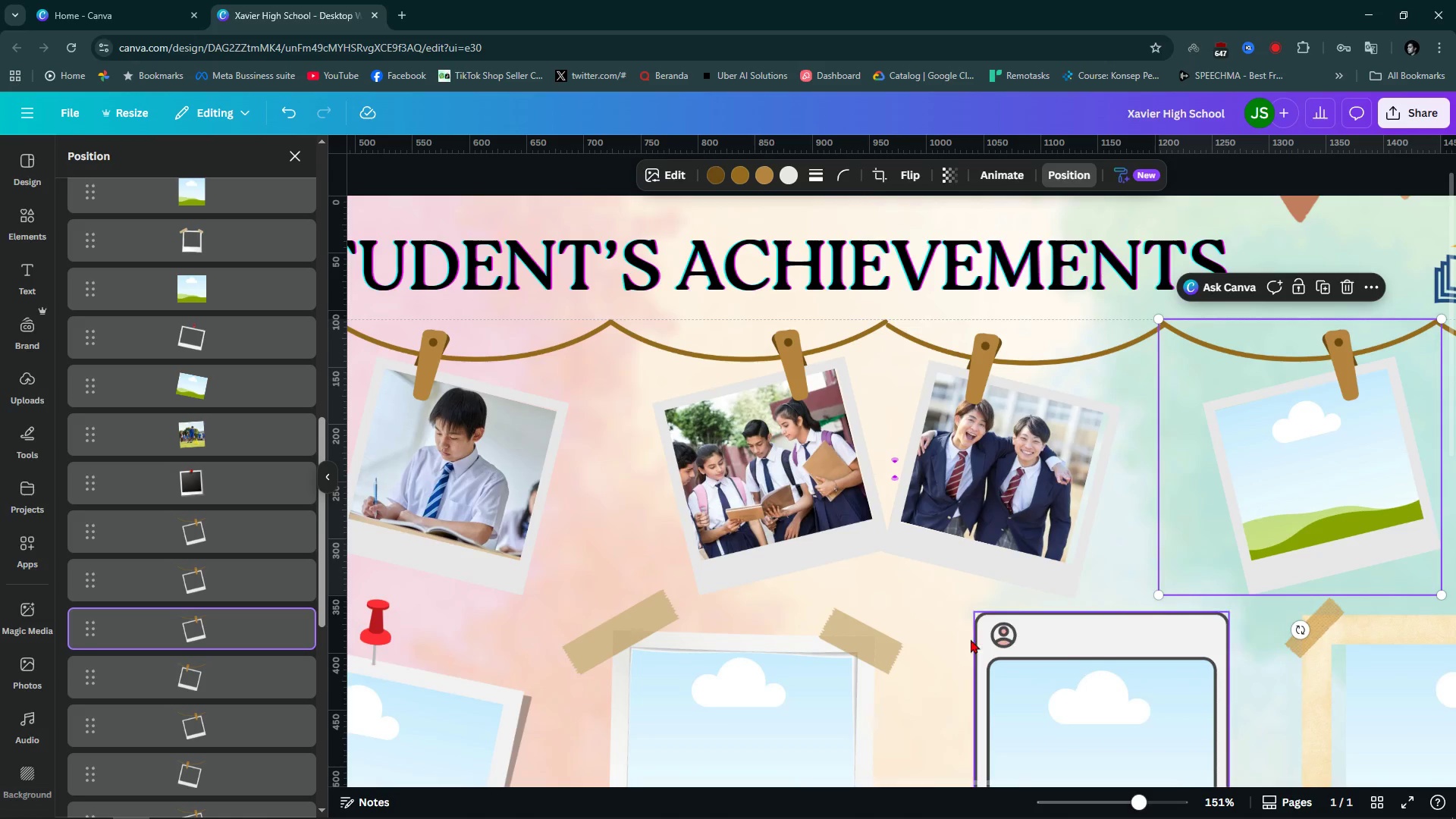 
hold_key(key=ControlLeft, duration=17.54)
scroll: coordinate [1015, 499], scroll_direction: up, amount: 1.0
 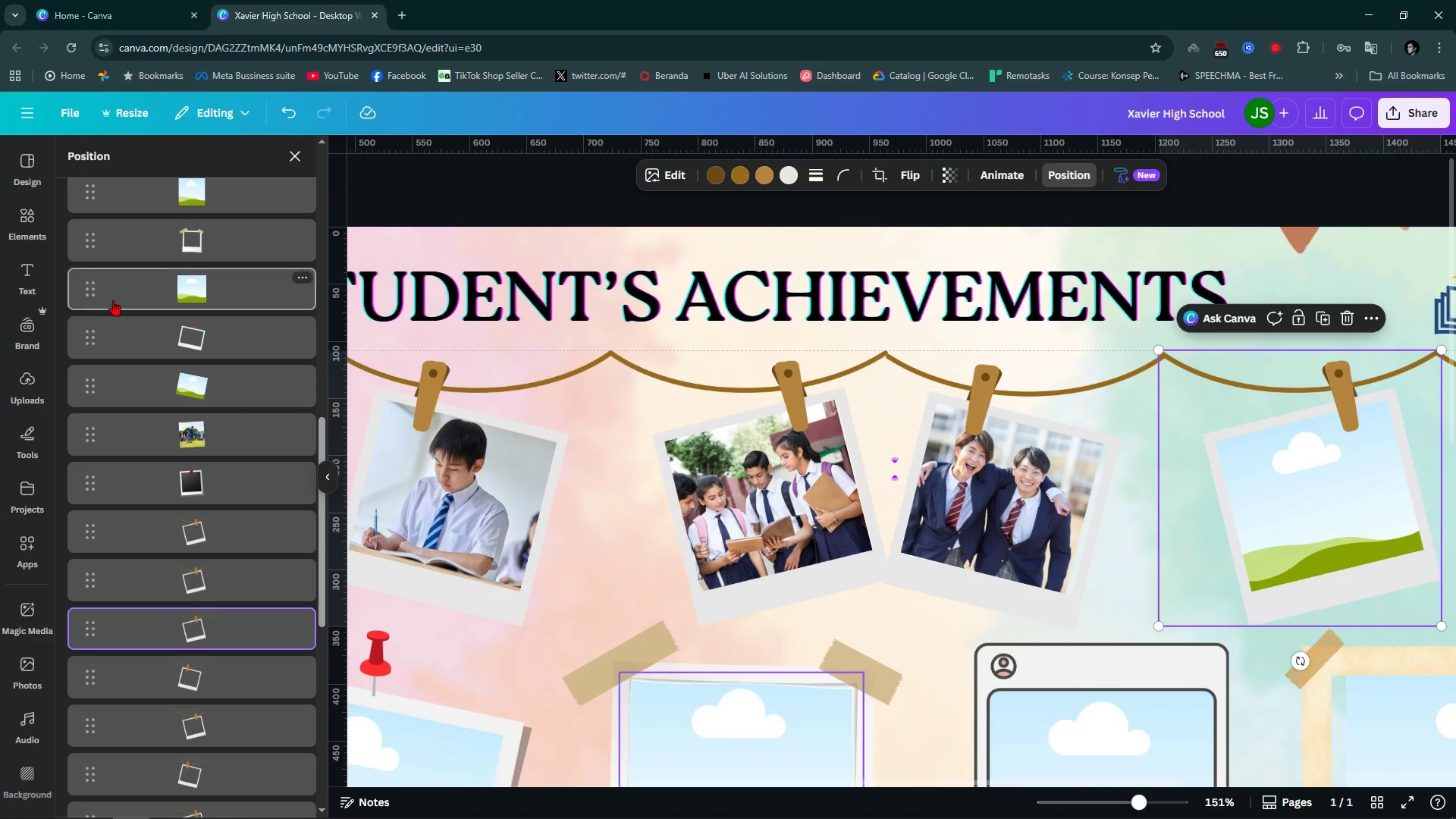 
left_click([300, 159])
 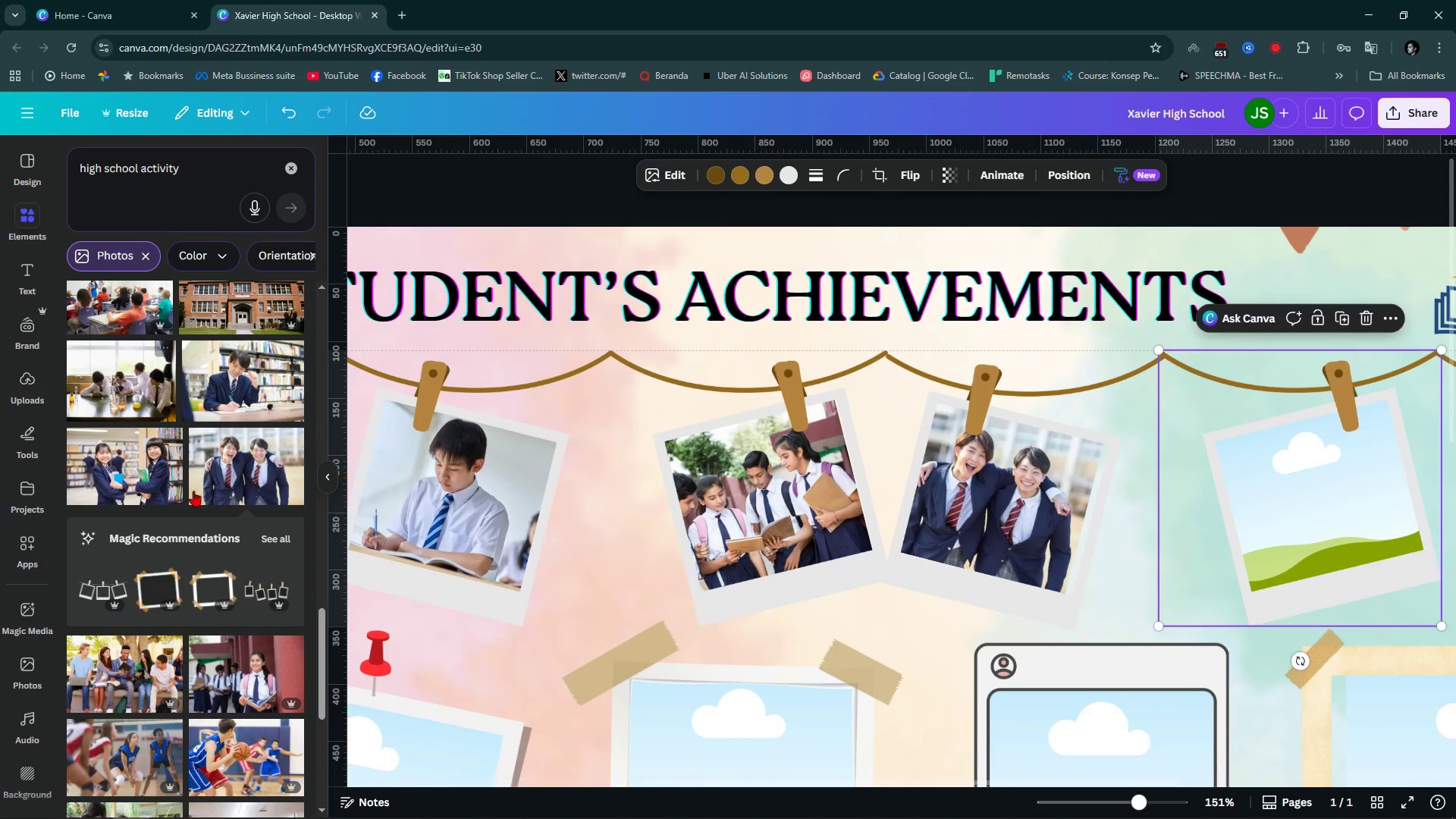 
scroll: coordinate [202, 585], scroll_direction: down, amount: 10.0
 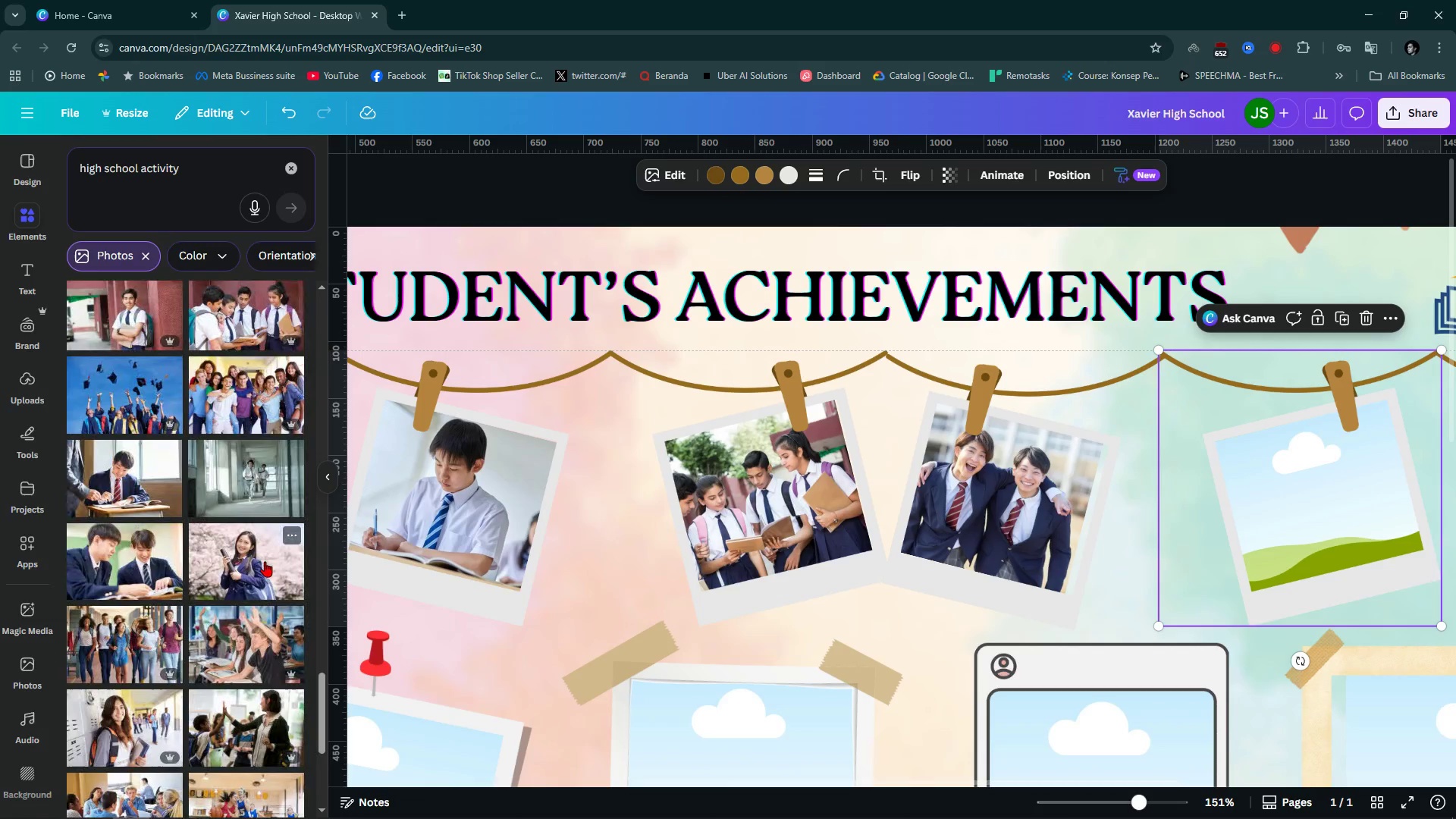 
left_click([260, 570])
 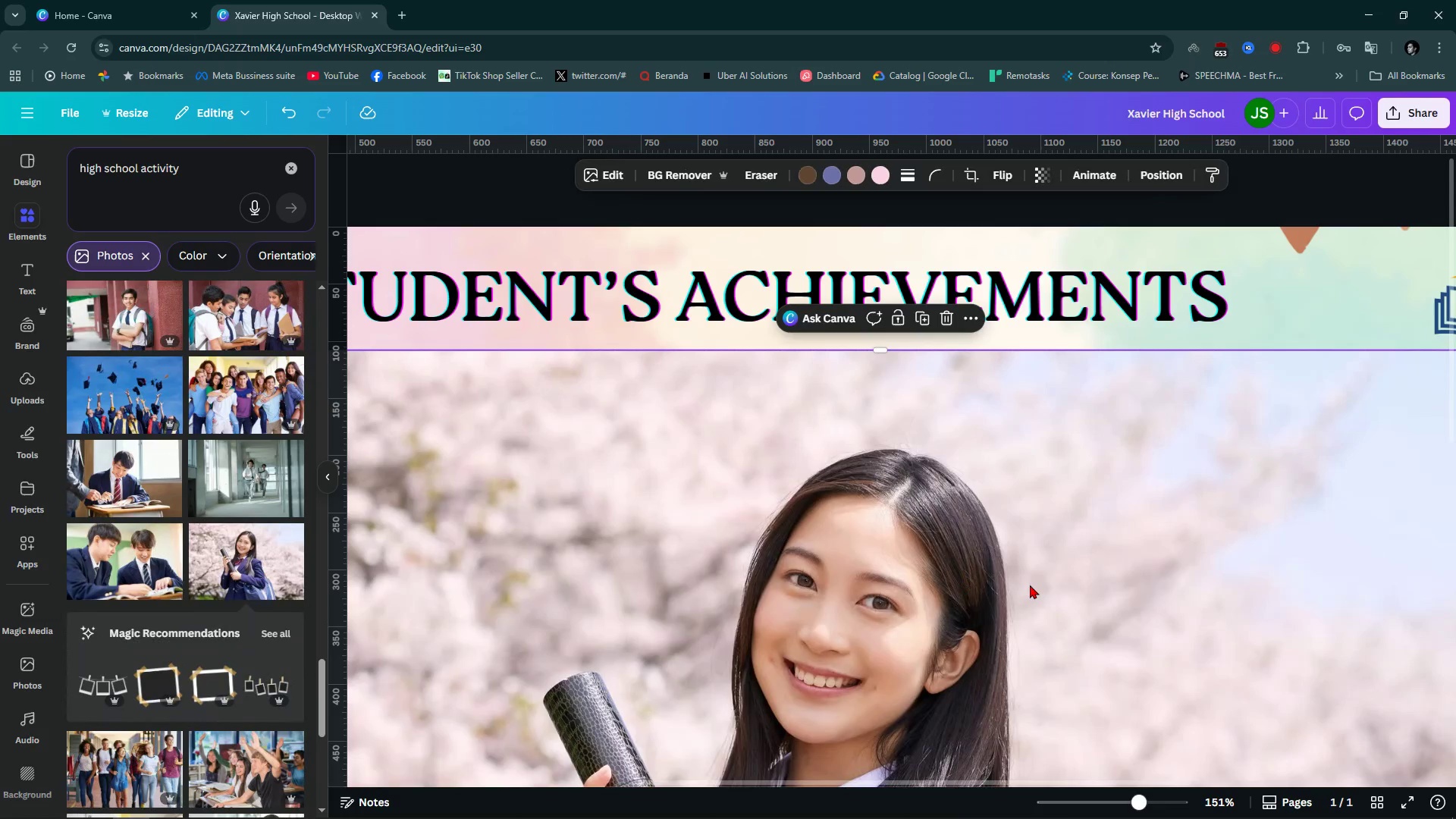 
hold_key(key=ControlLeft, duration=1.02)
scroll: coordinate [1111, 547], scroll_direction: down, amount: 5.0
 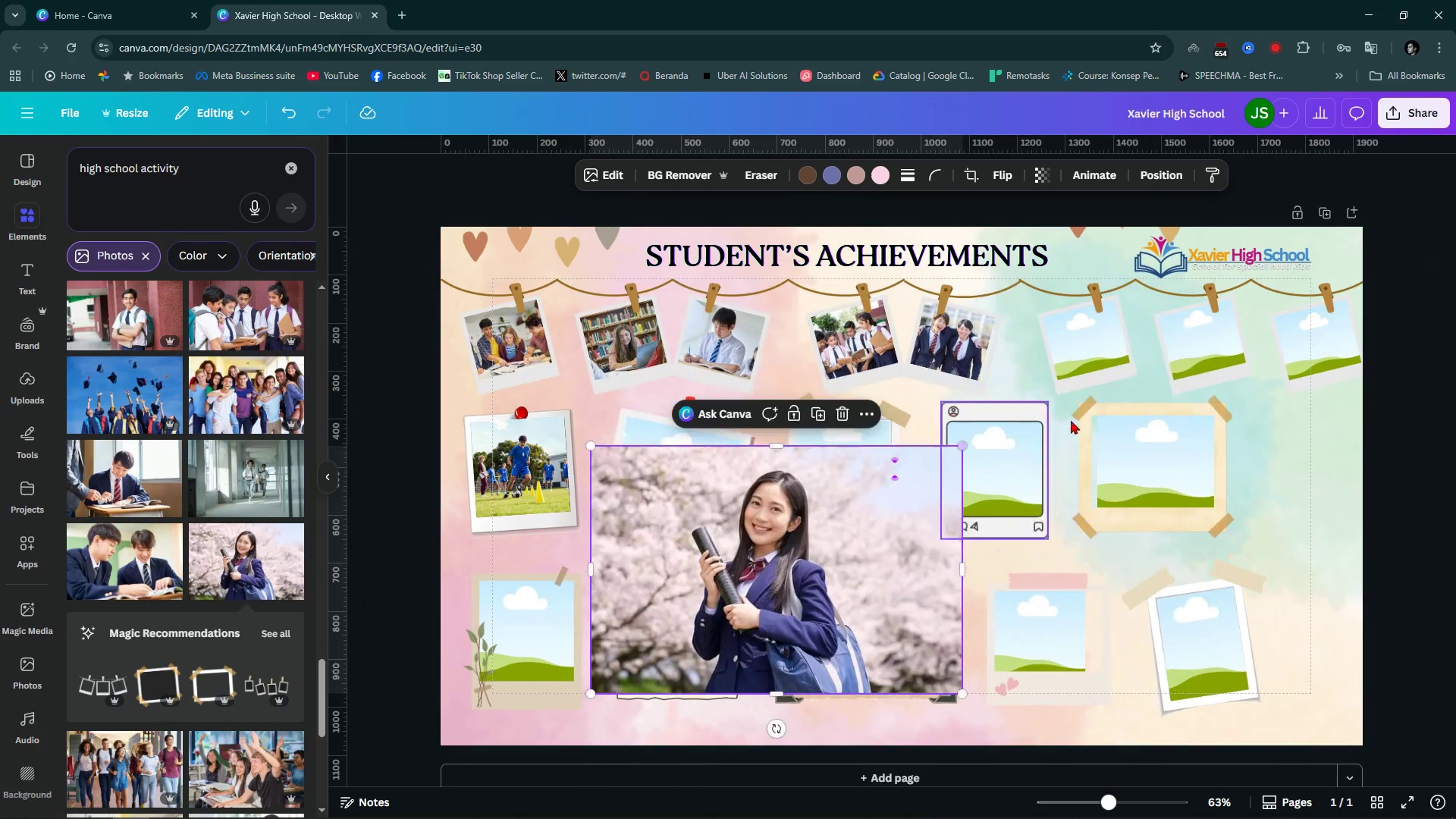 
left_click([1087, 336])
 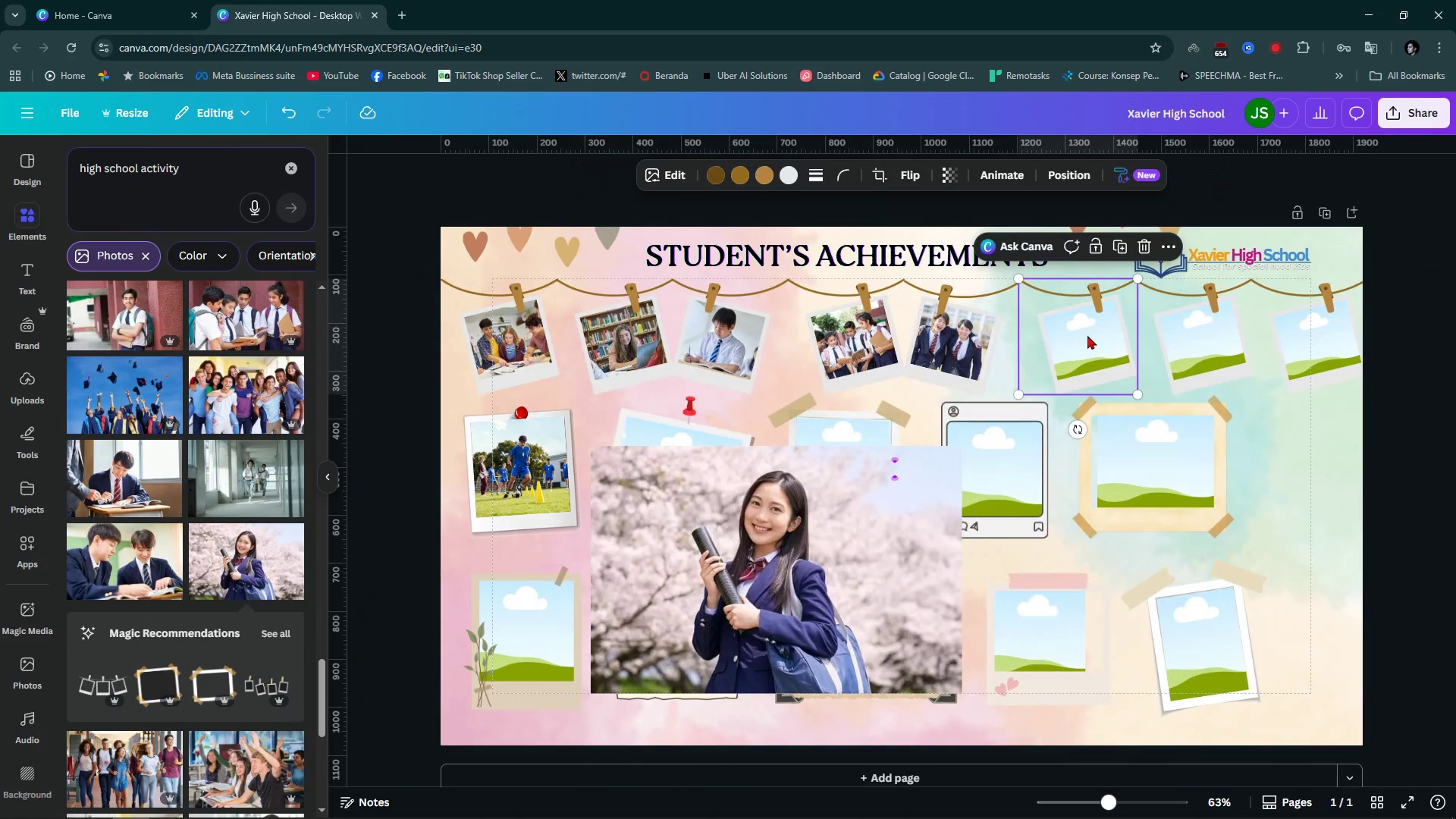 
hold_key(key=ControlLeft, duration=0.85)
scroll: coordinate [1088, 334], scroll_direction: up, amount: 8.0
 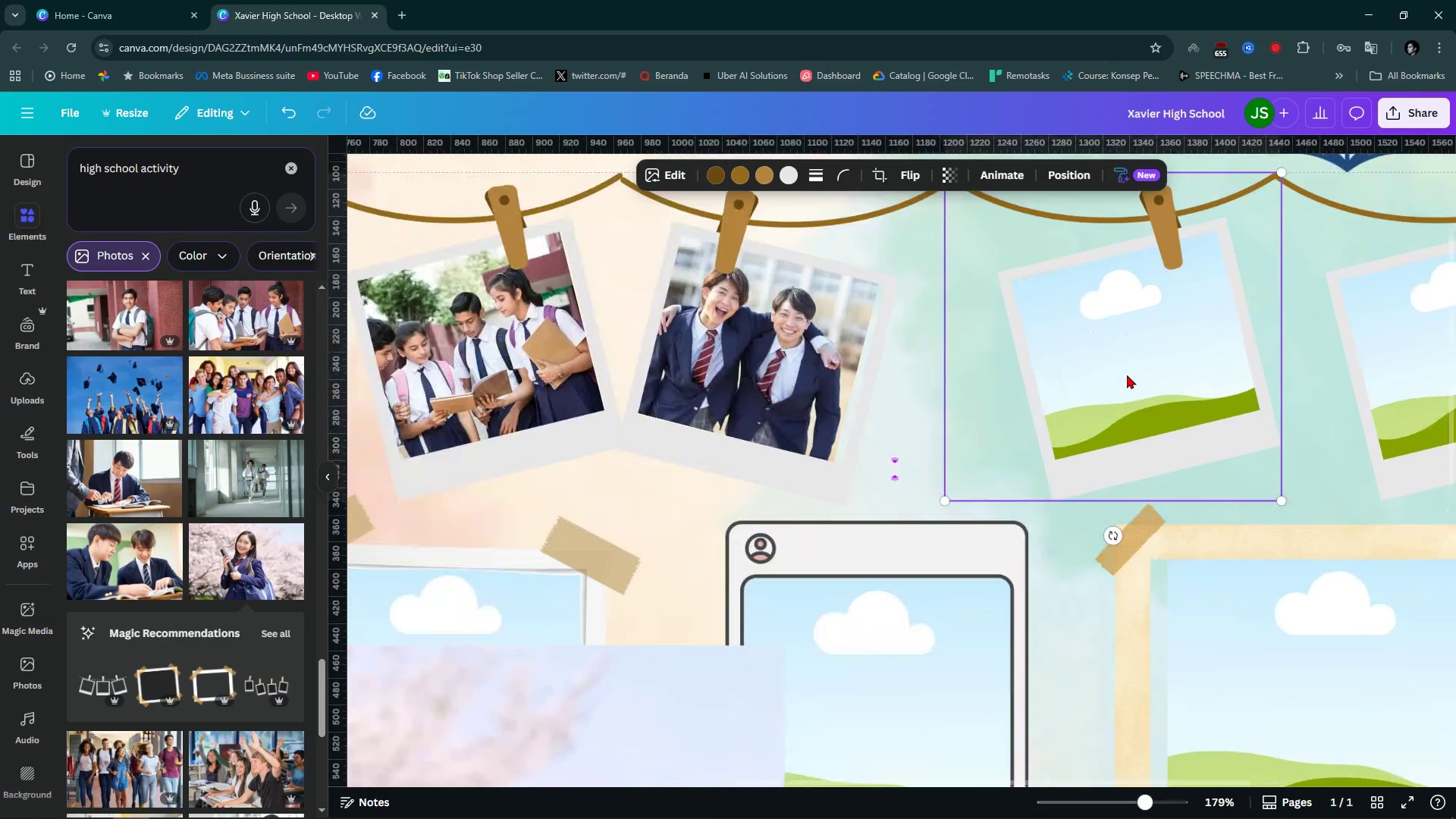 
left_click([1127, 375])
 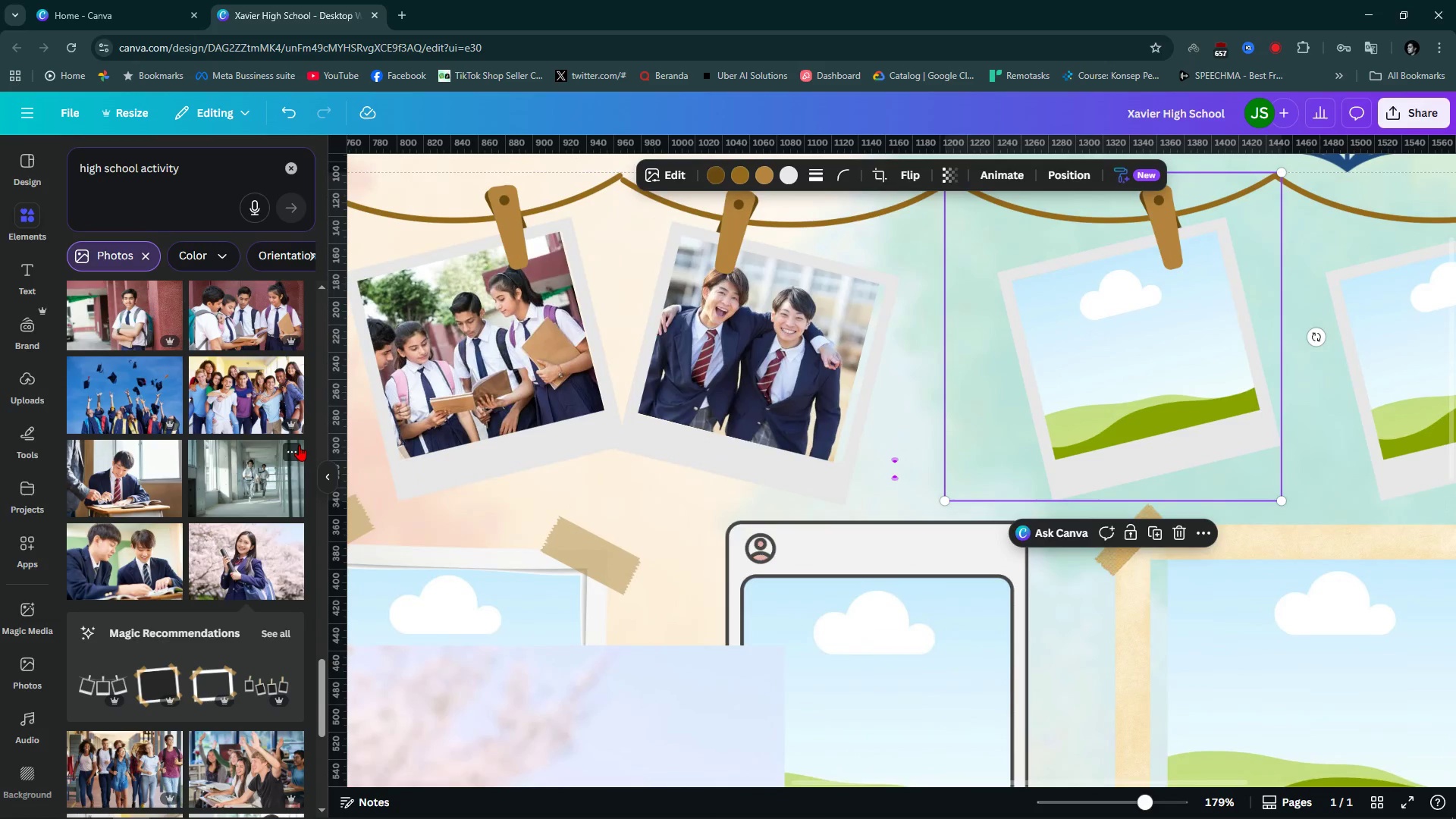 
key(Alt+AltLeft)
 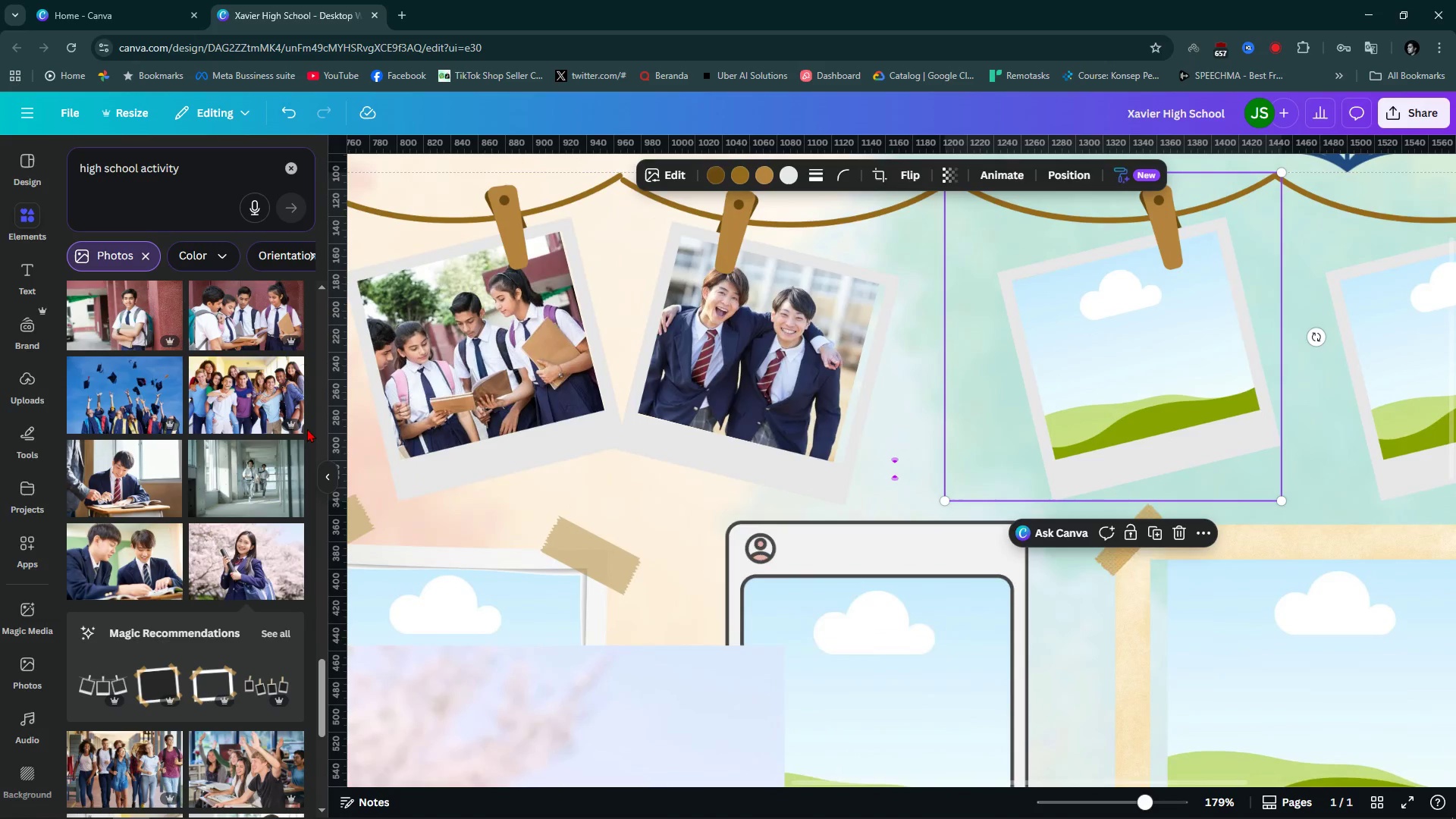 
key(Alt+1)
 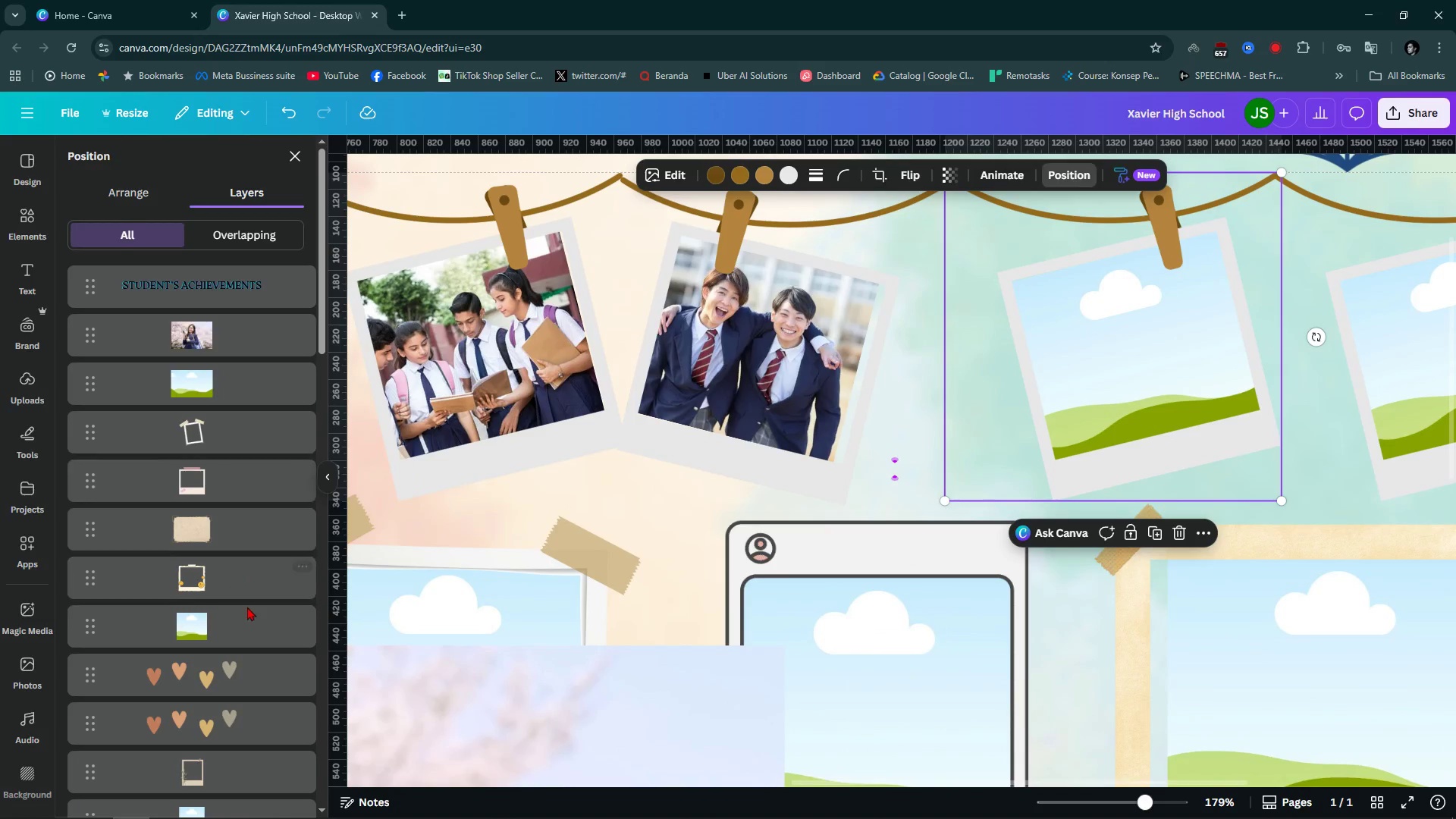 
scroll: coordinate [253, 642], scroll_direction: down, amount: 25.0
 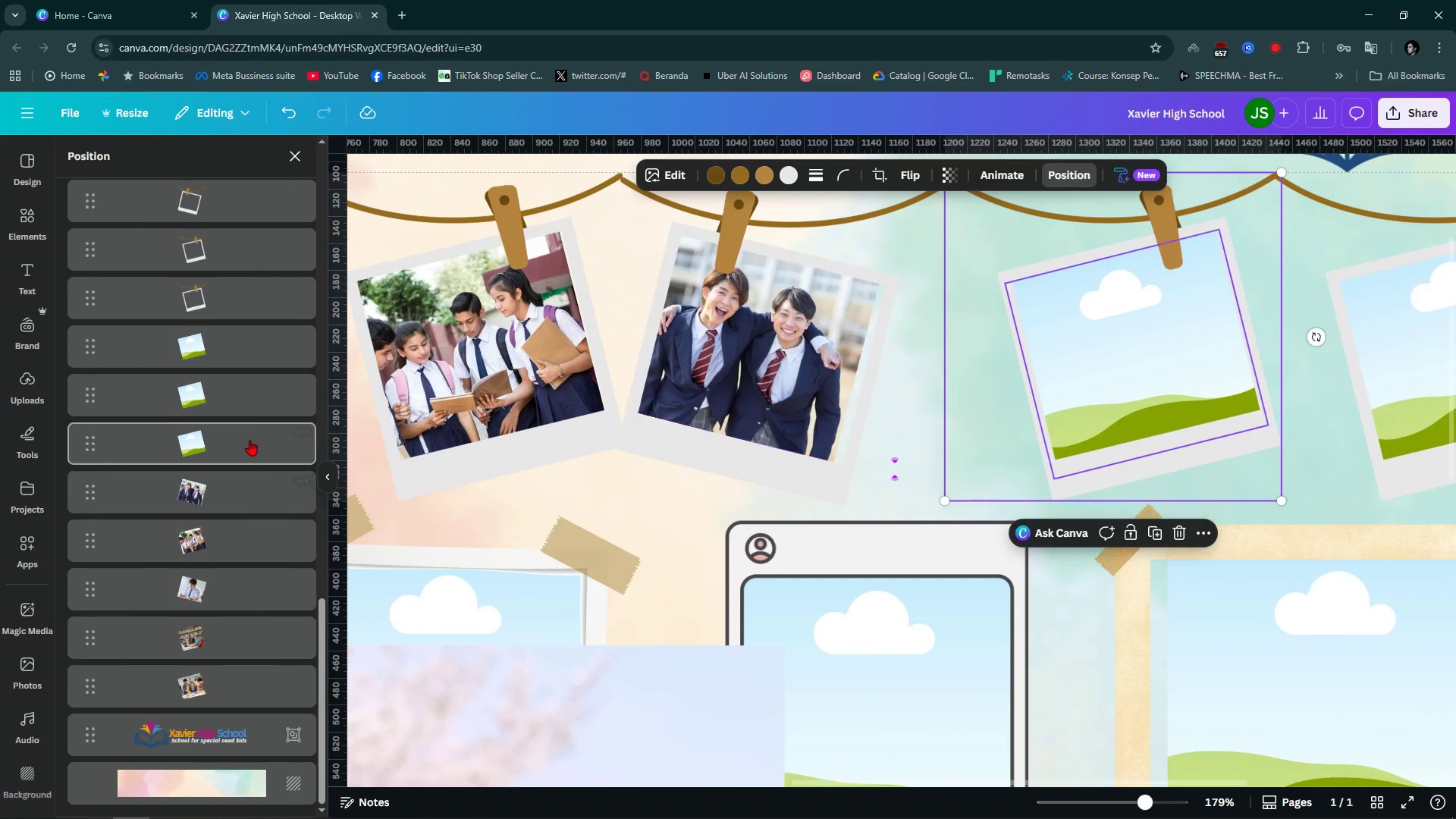 
left_click([245, 435])
 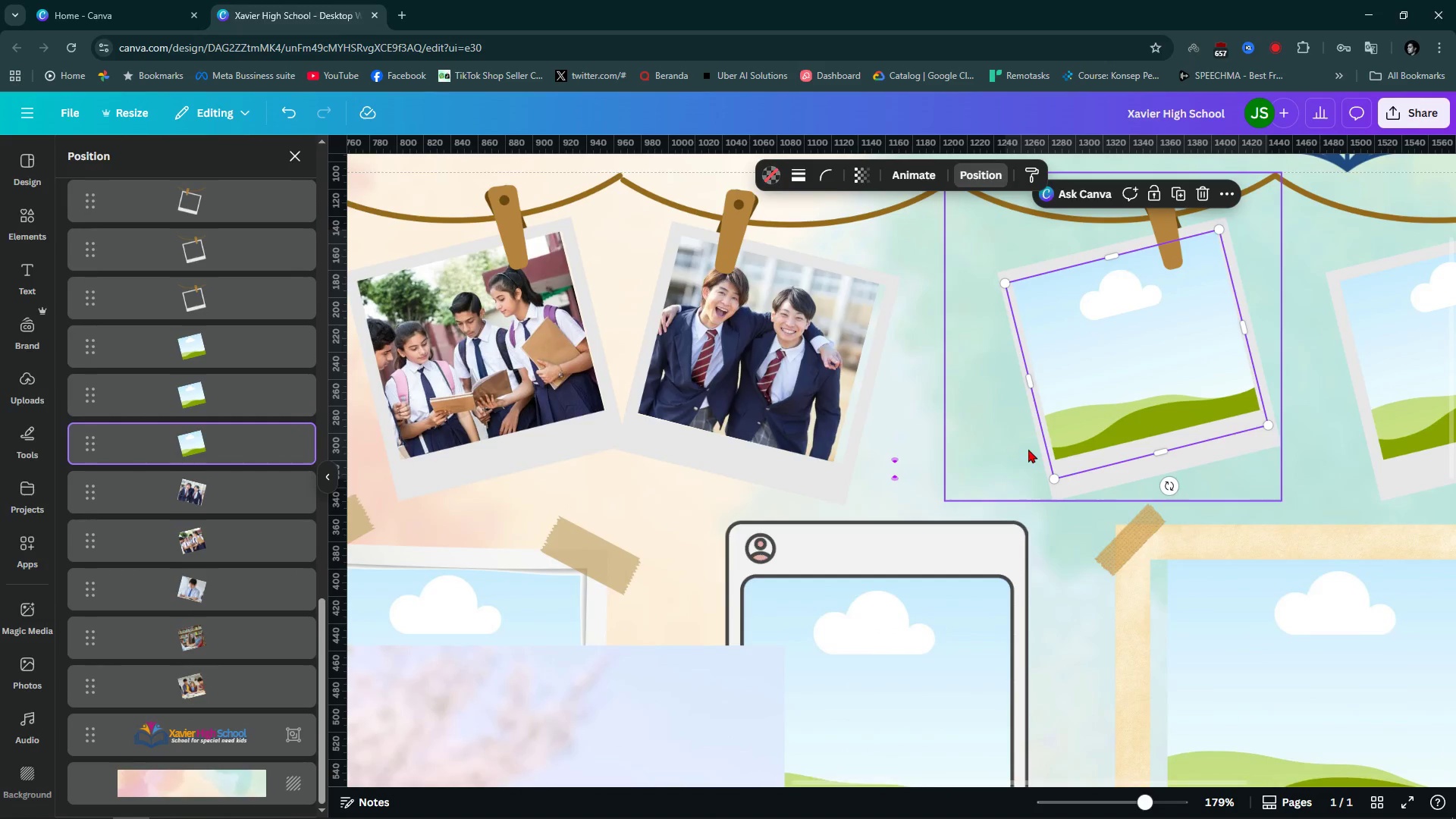 
scroll: coordinate [1130, 488], scroll_direction: up, amount: 2.0
 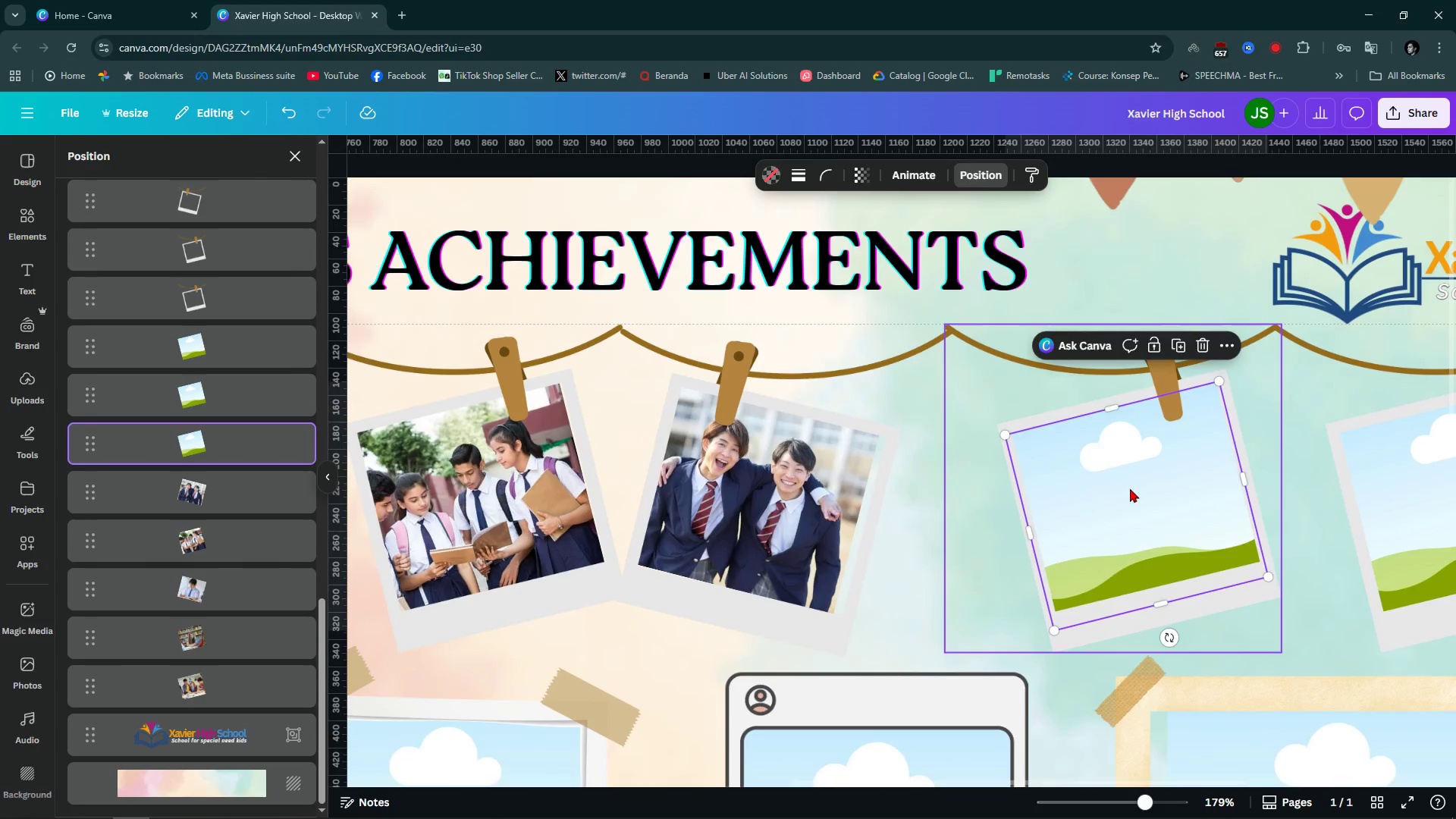 
hold_key(key=ControlLeft, duration=0.59)
scroll: coordinate [1130, 488], scroll_direction: down, amount: 4.0
 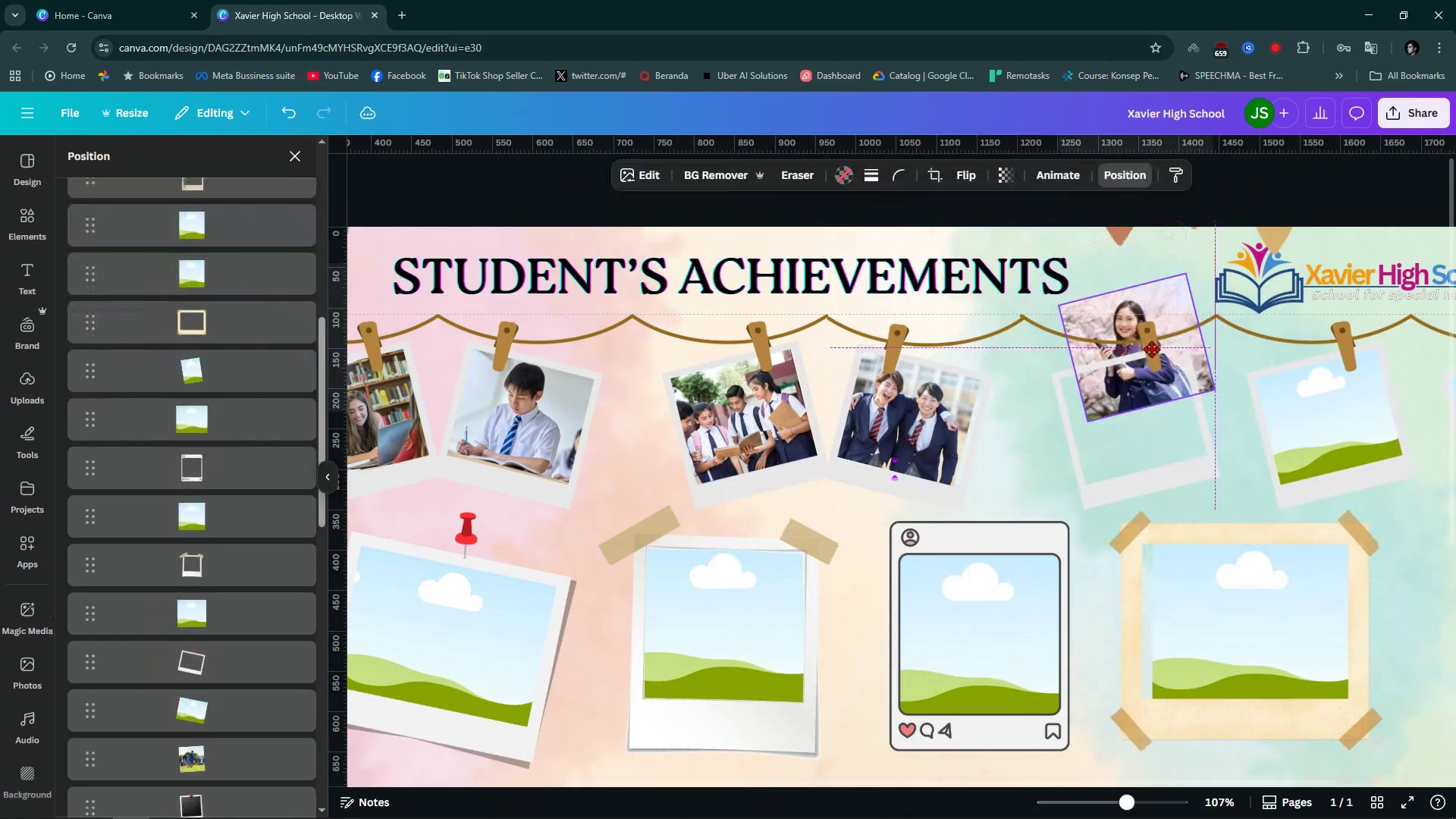 
wait(6.39)
 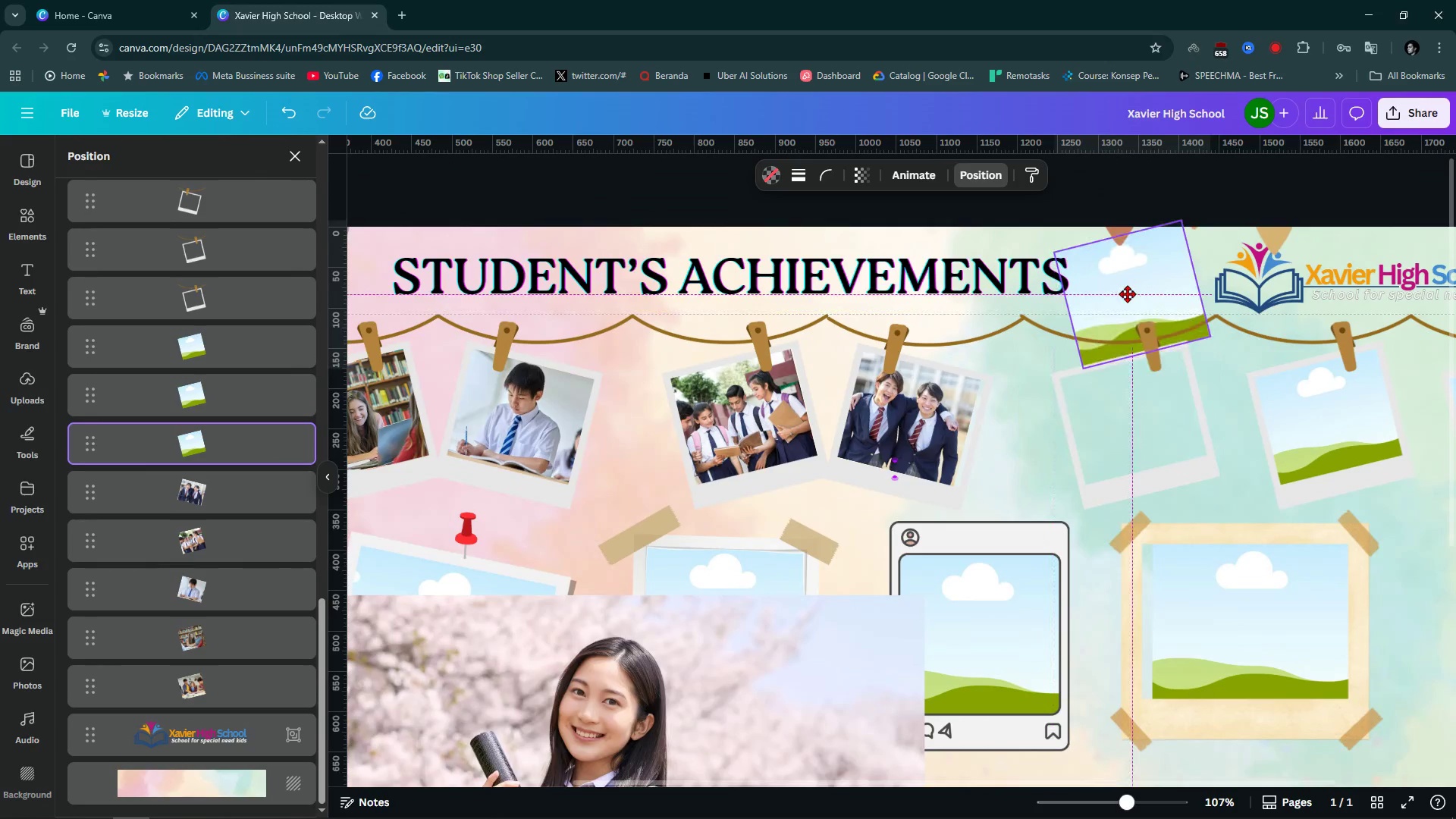 
left_click([1256, 403])
 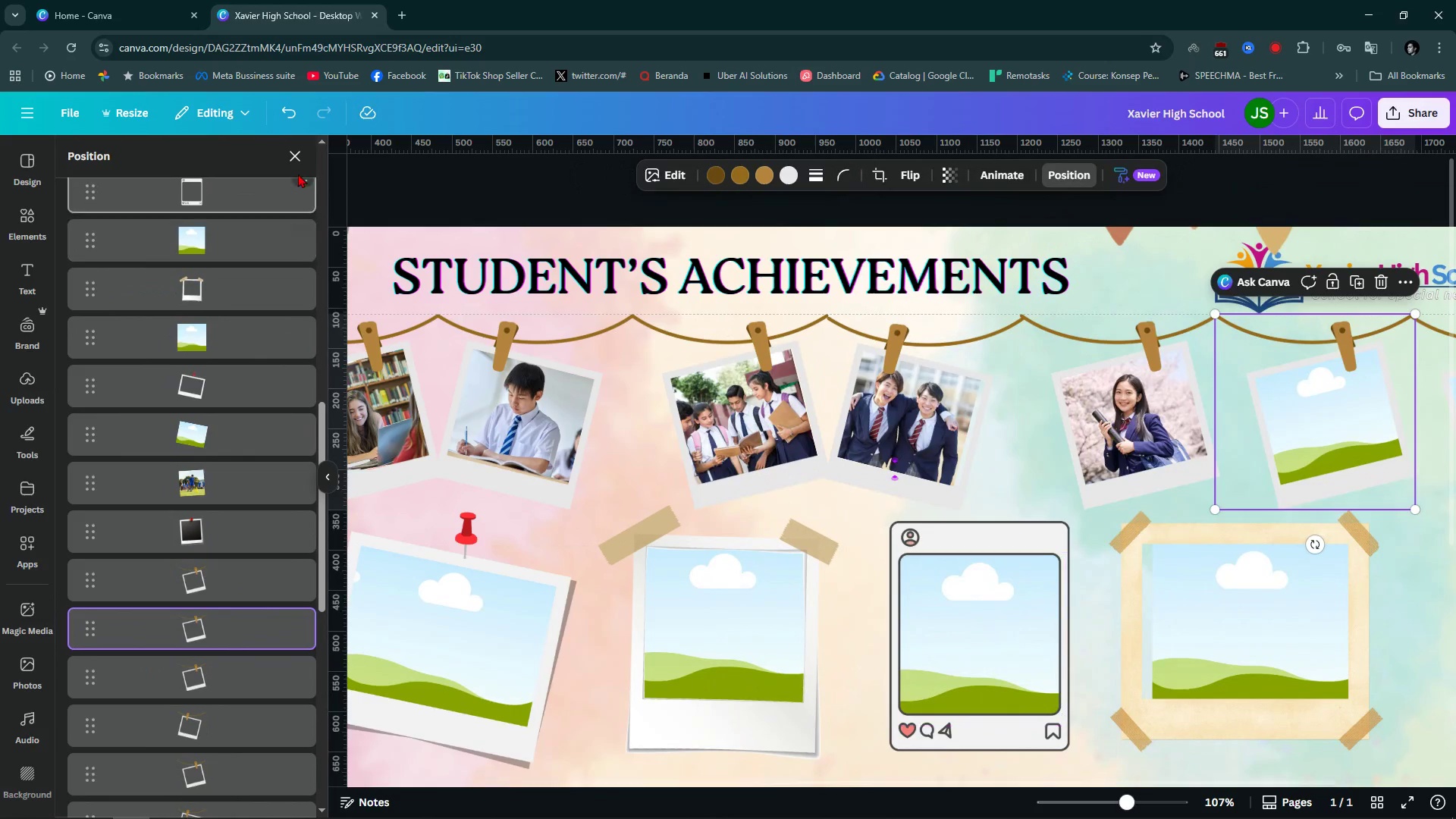 
left_click([297, 156])
 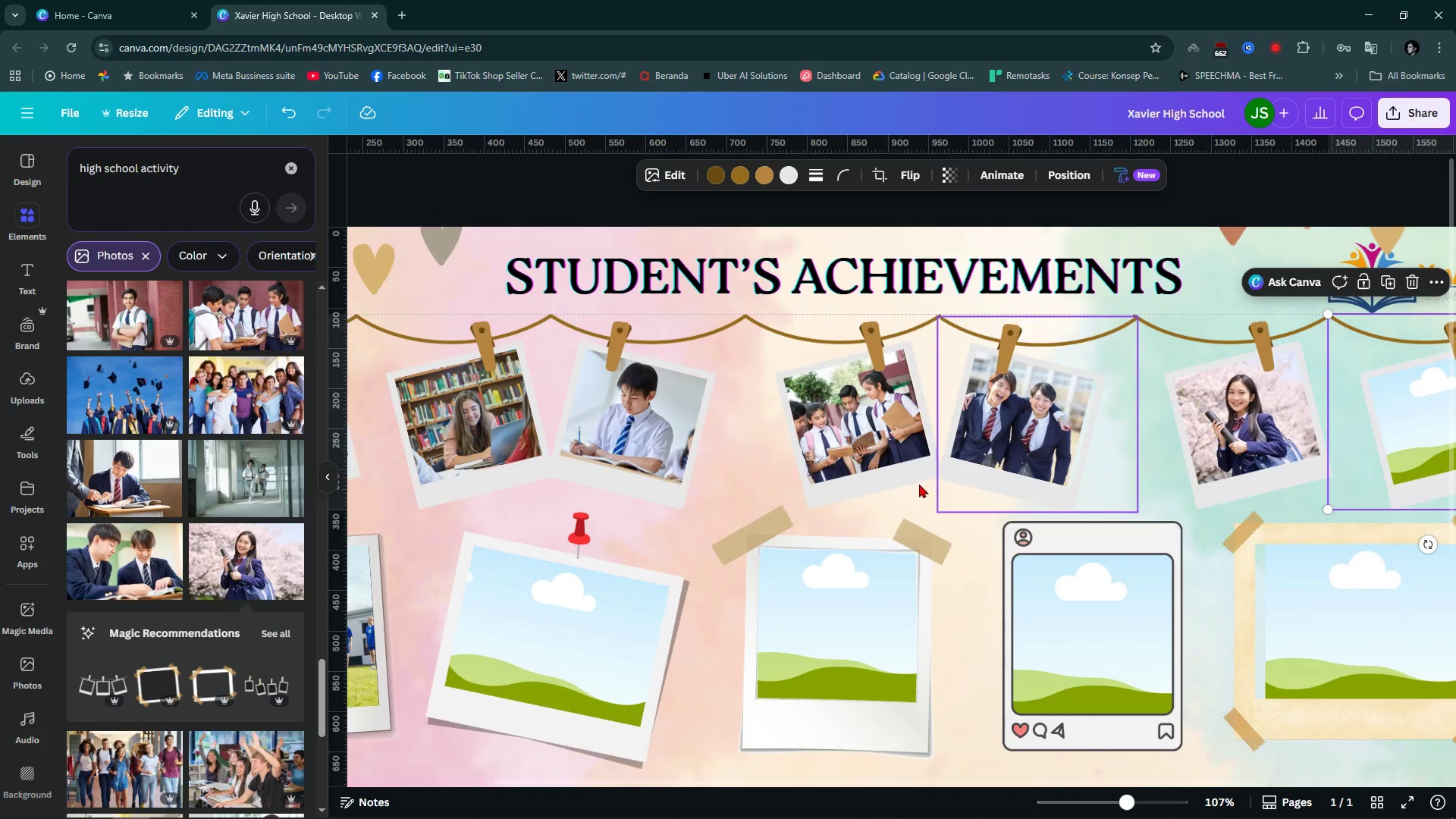 
scroll: coordinate [175, 636], scroll_direction: down, amount: 10.0
 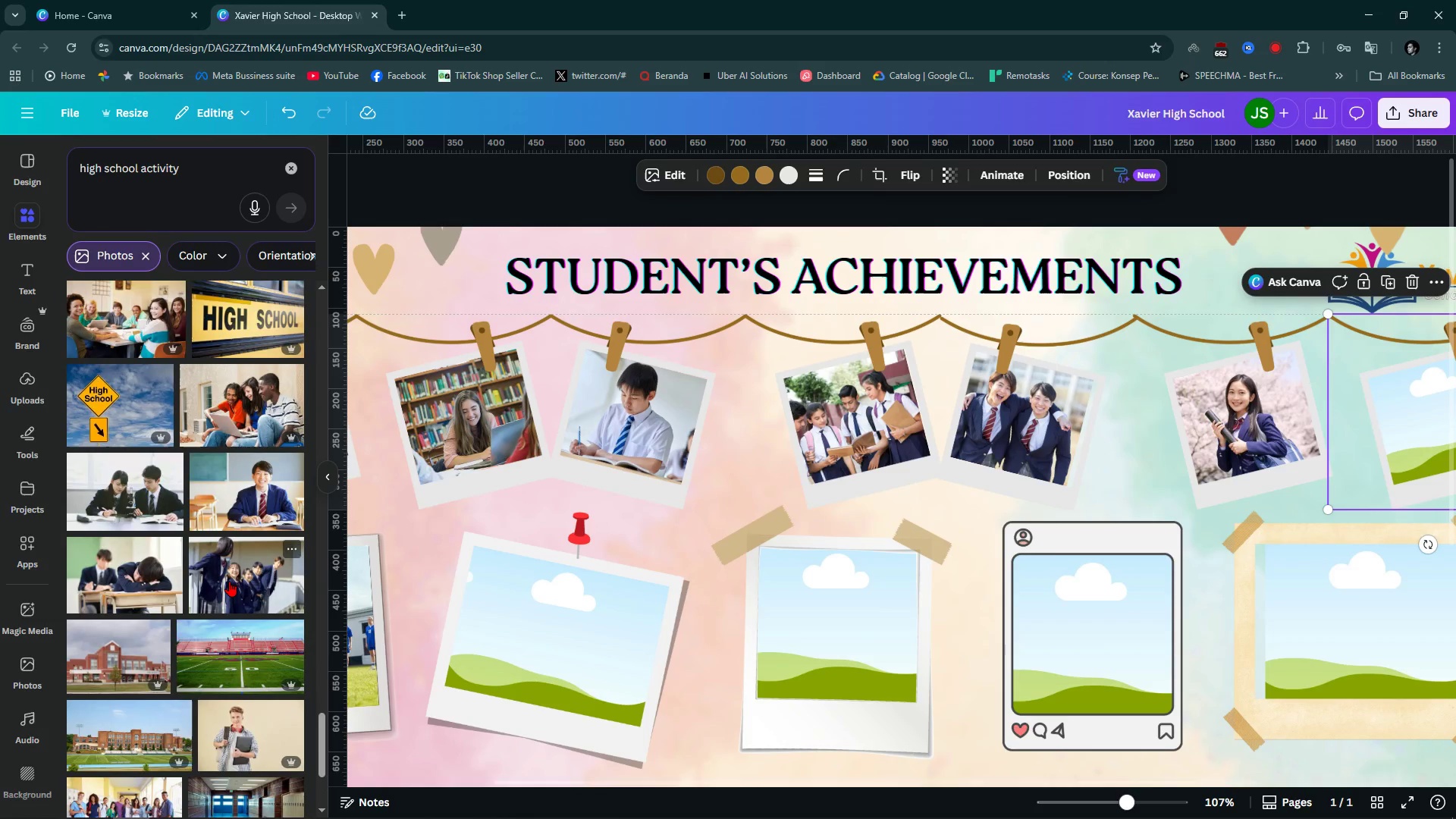 
left_click([229, 581])
 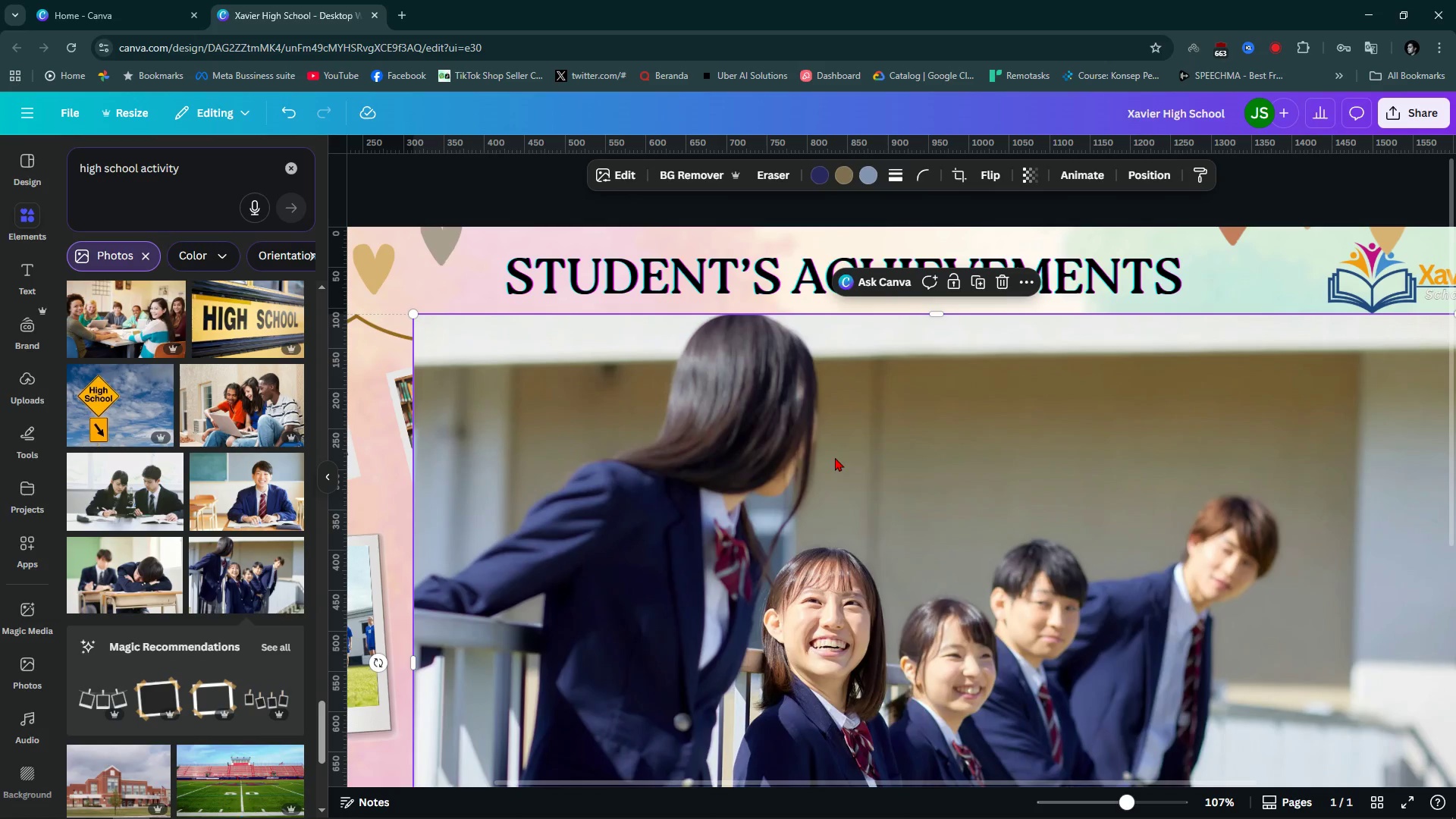 
hold_key(key=ControlLeft, duration=0.68)
scroll: coordinate [1020, 474], scroll_direction: down, amount: 3.0
 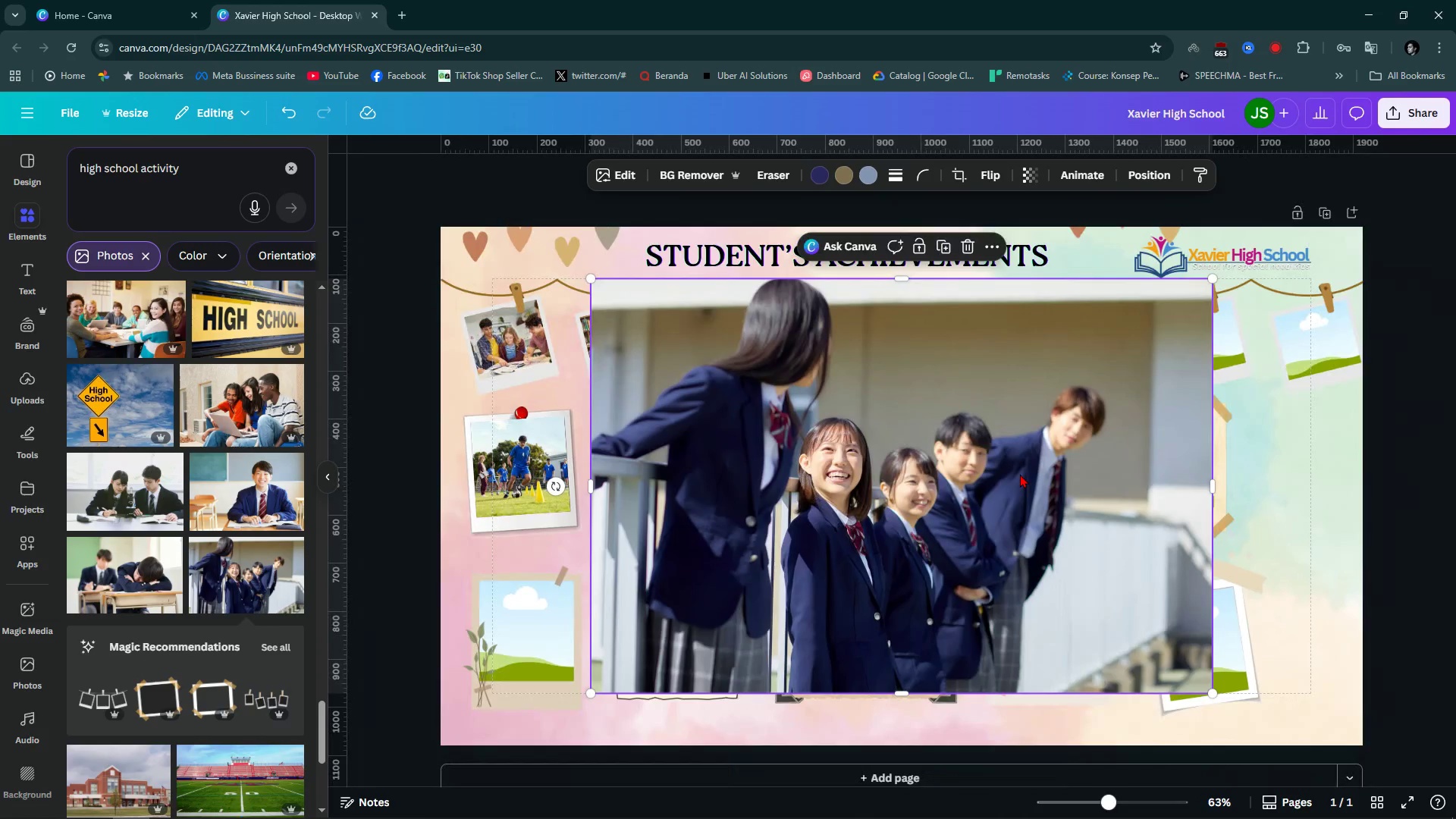 
hold_key(key=ControlLeft, duration=13.05)
 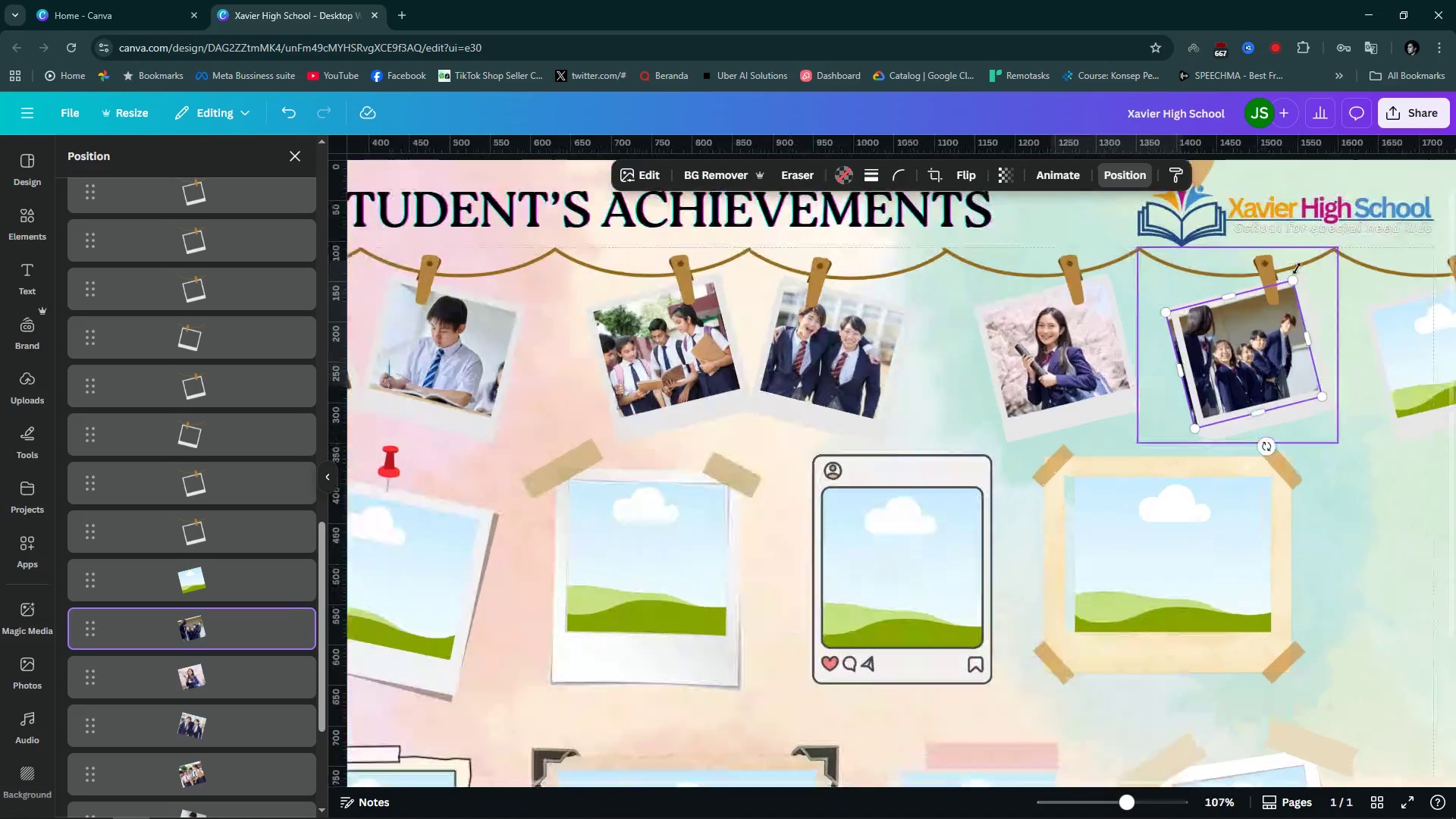 
key(Alt+AltLeft)
 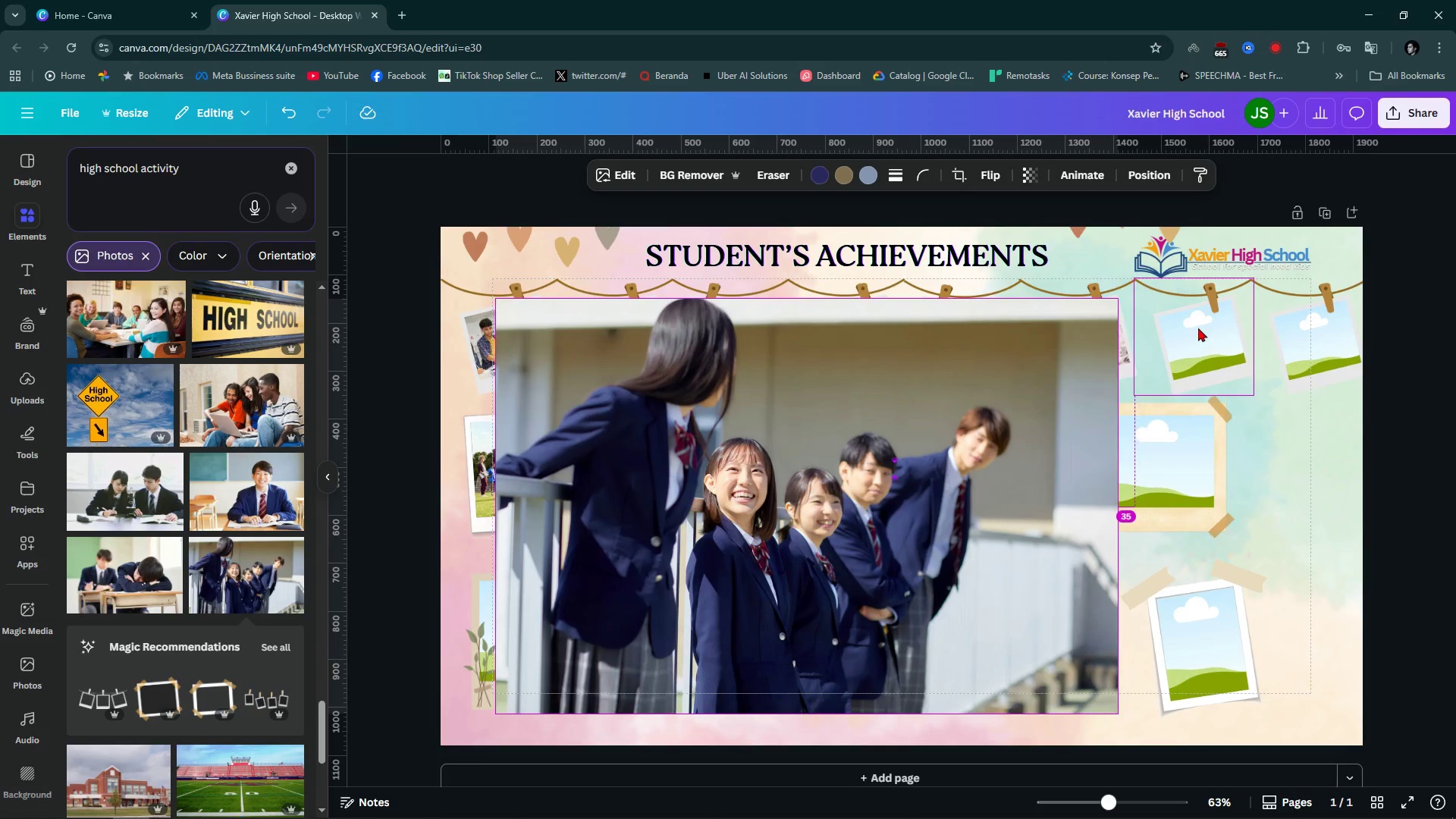 
key(Alt+1)
 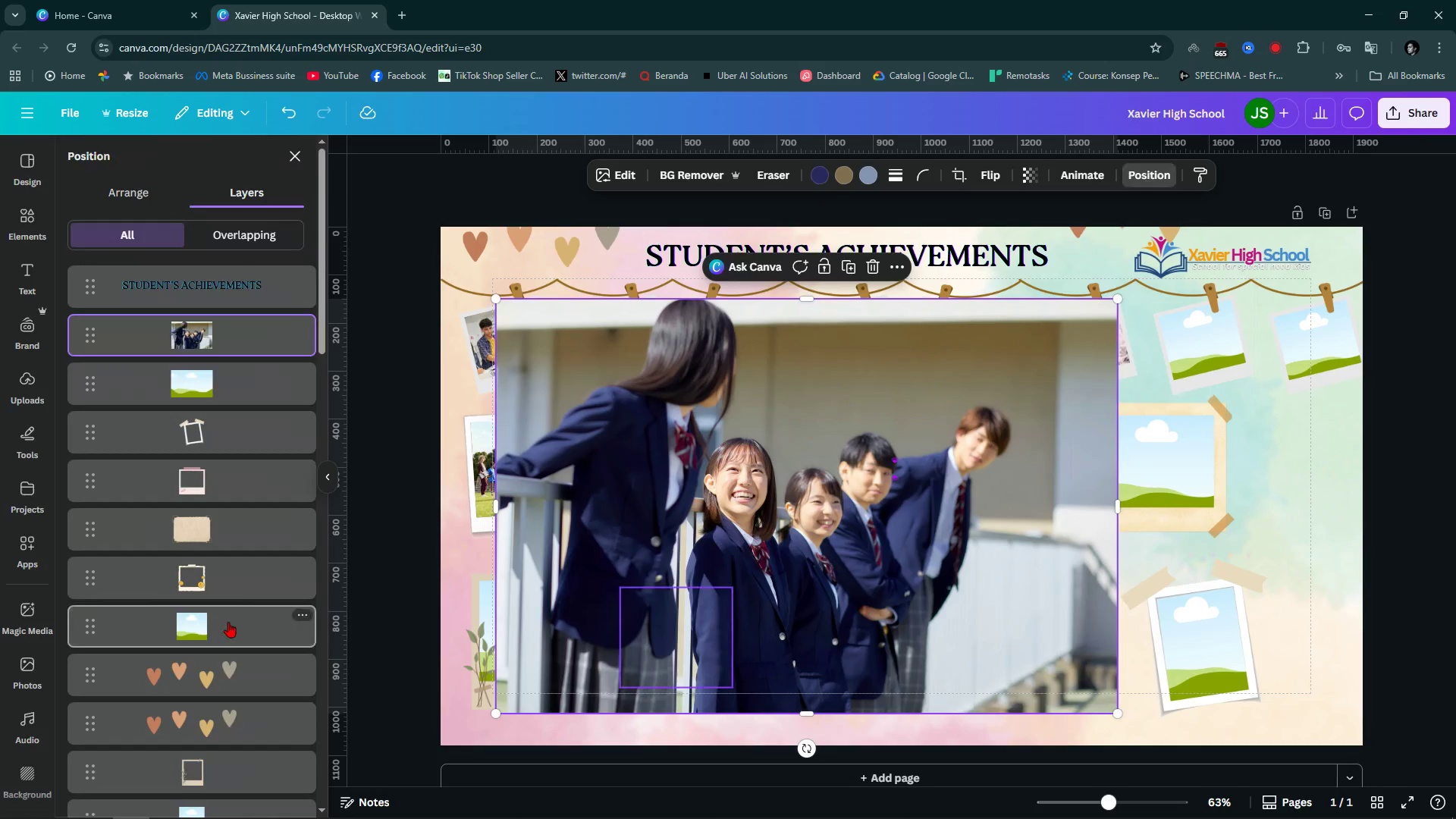 
scroll: coordinate [250, 591], scroll_direction: down, amount: 17.0
 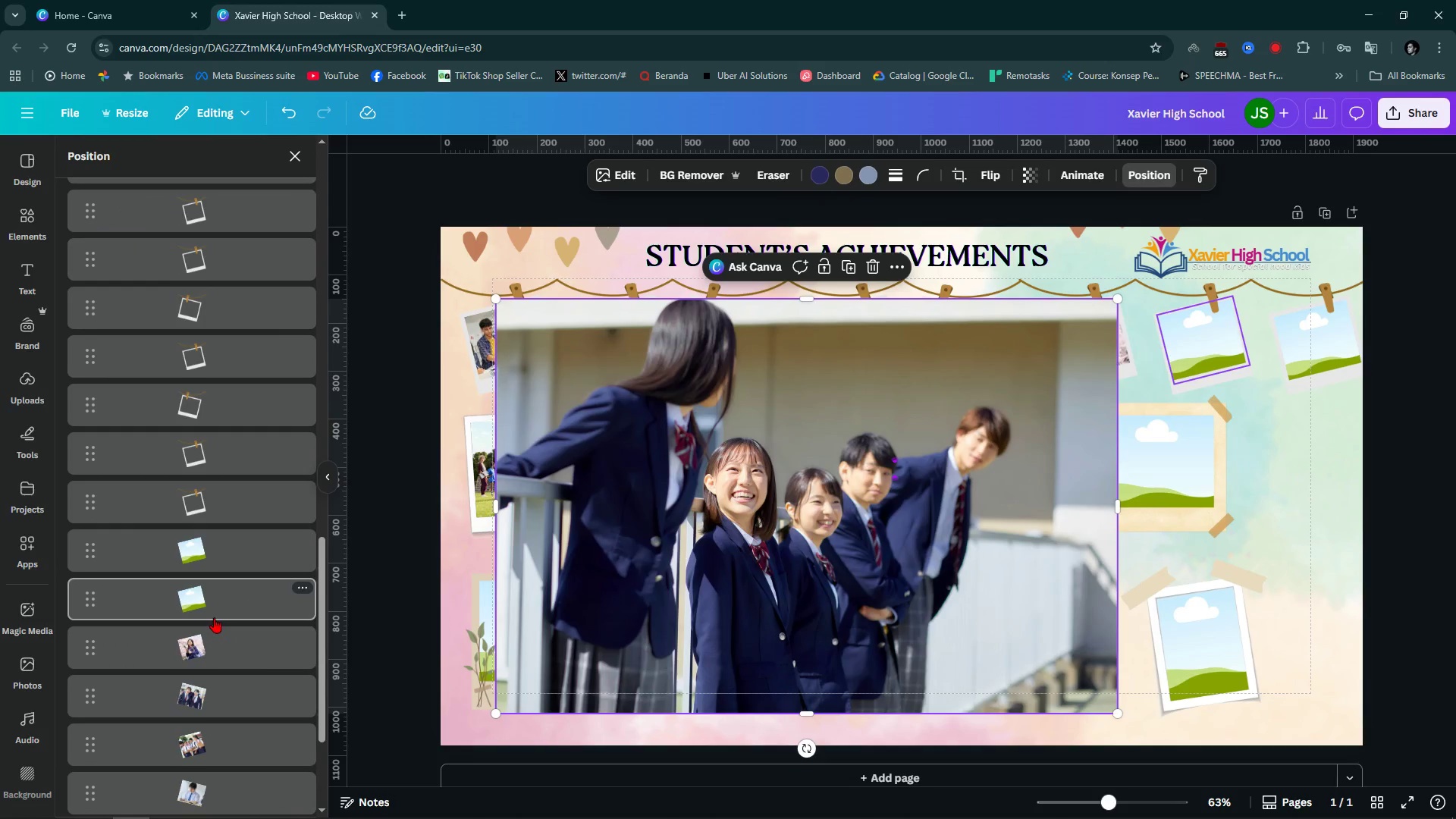 
left_click([214, 617])
 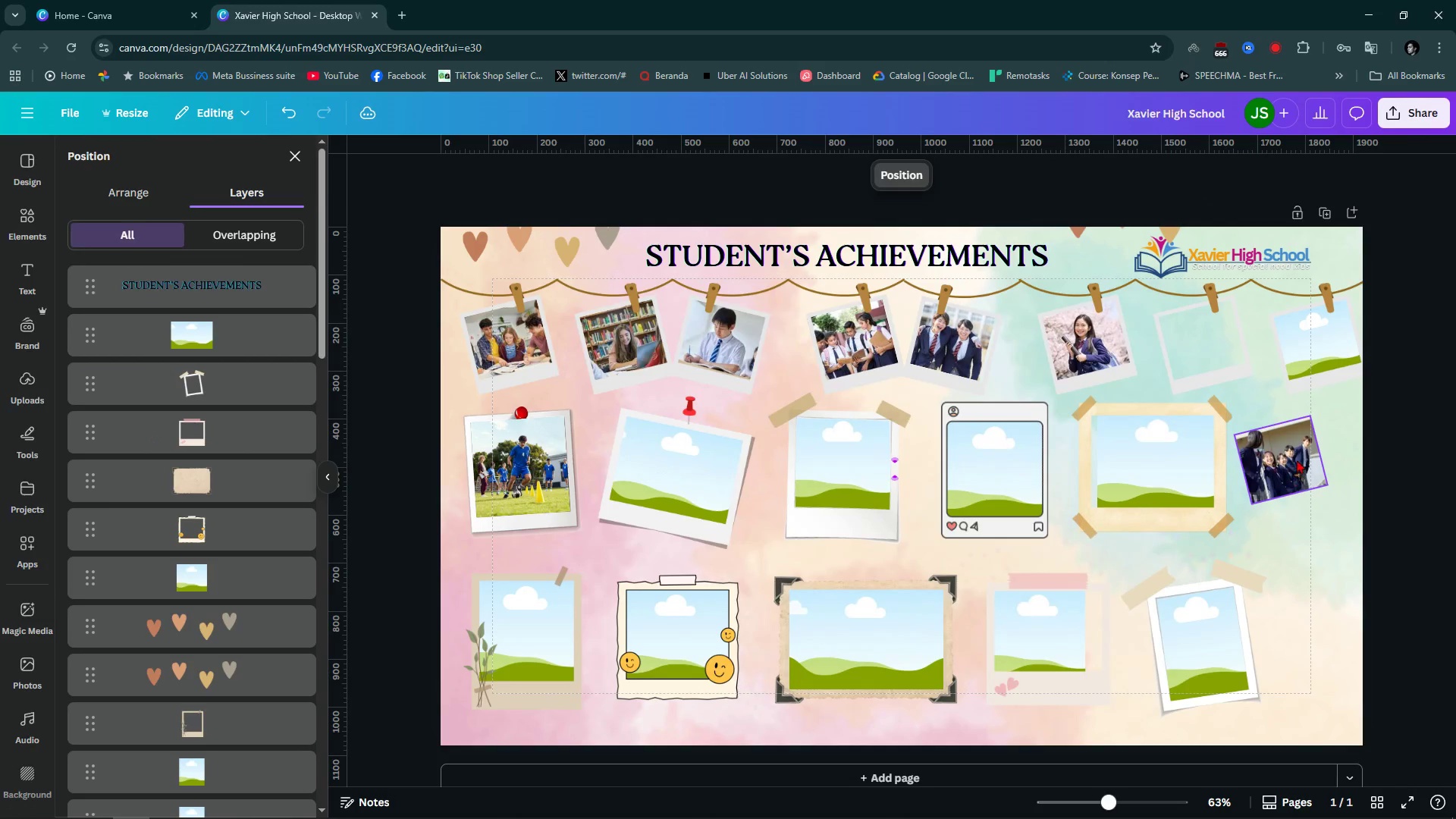 
hold_key(key=ControlLeft, duration=1.31)
scroll: coordinate [1298, 331], scroll_direction: up, amount: 11.0
 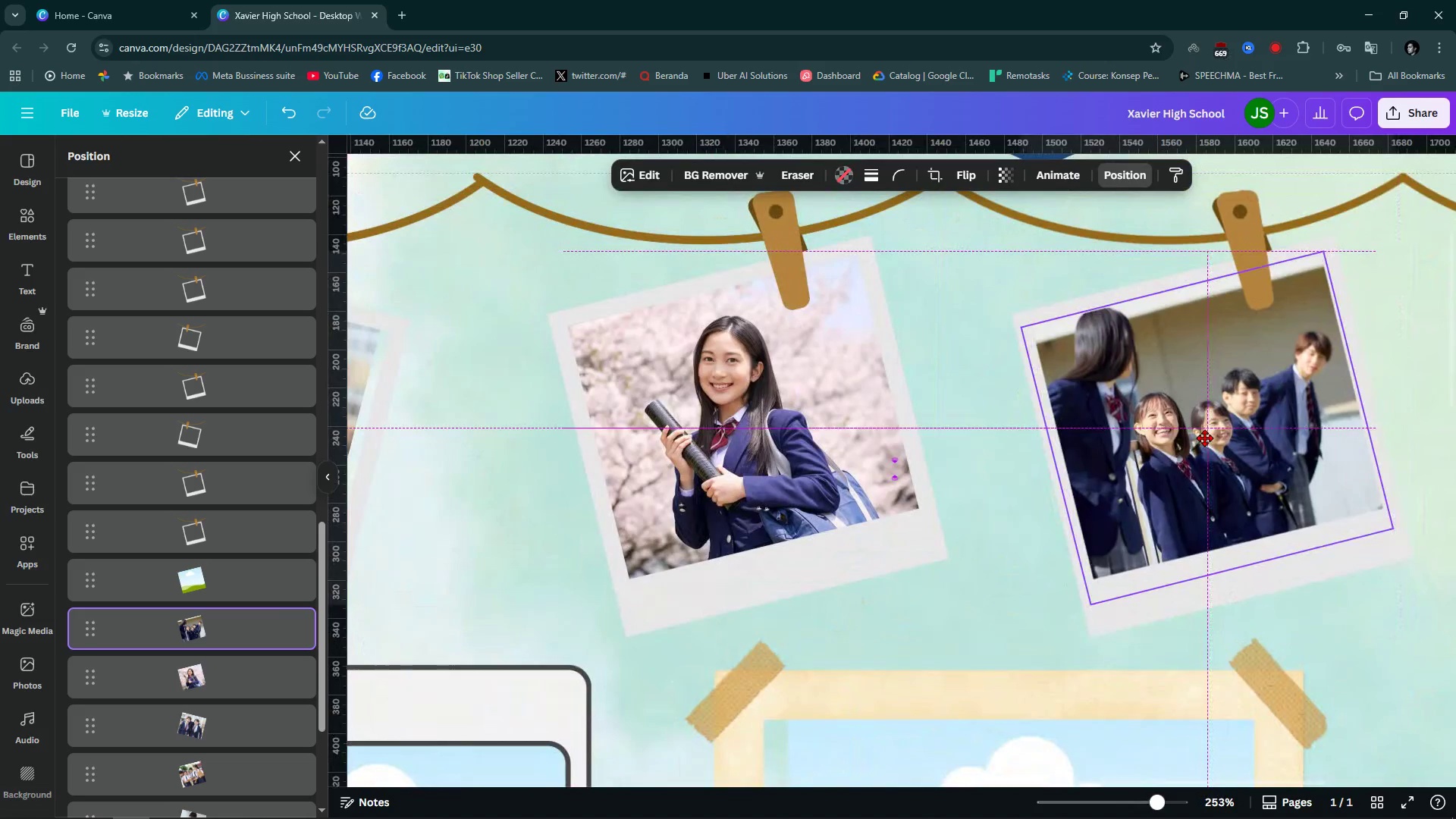 
left_click([973, 566])
 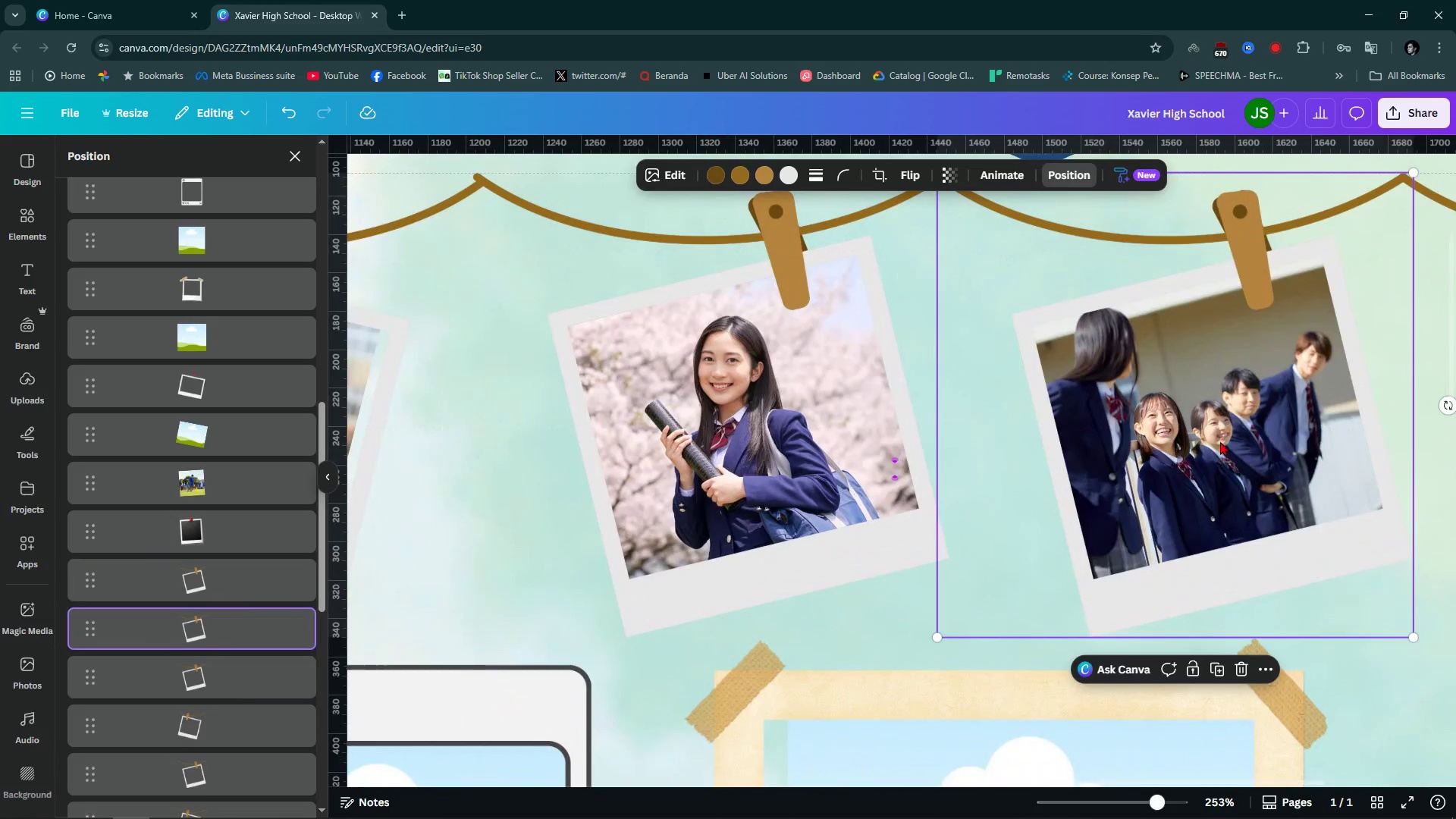 
hold_key(key=ControlLeft, duration=1.05)
scroll: coordinate [842, 563], scroll_direction: down, amount: 7.0
 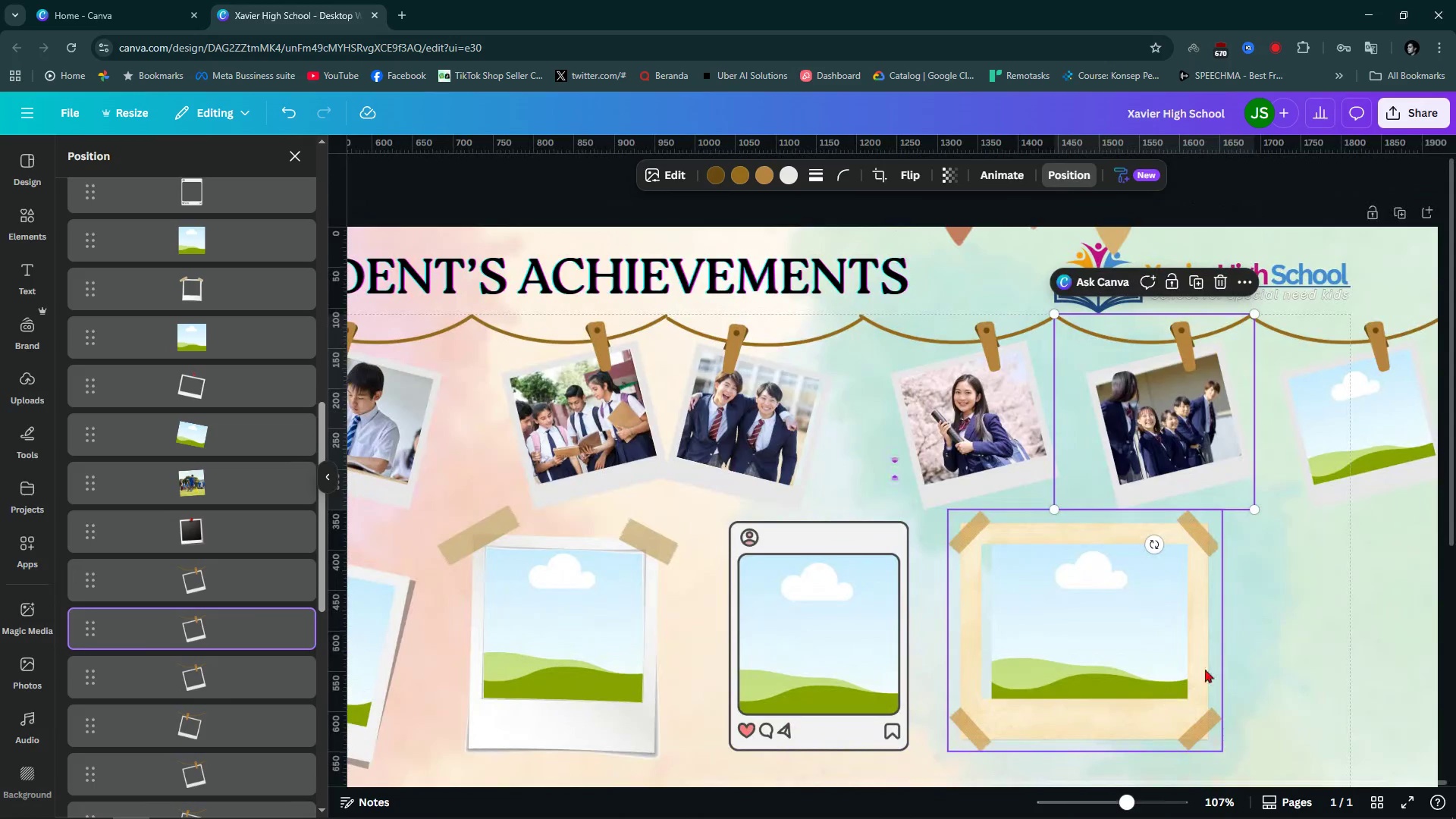 
hold_key(key=ControlLeft, duration=0.64)
scroll: coordinate [1012, 547], scroll_direction: down, amount: 2.0
 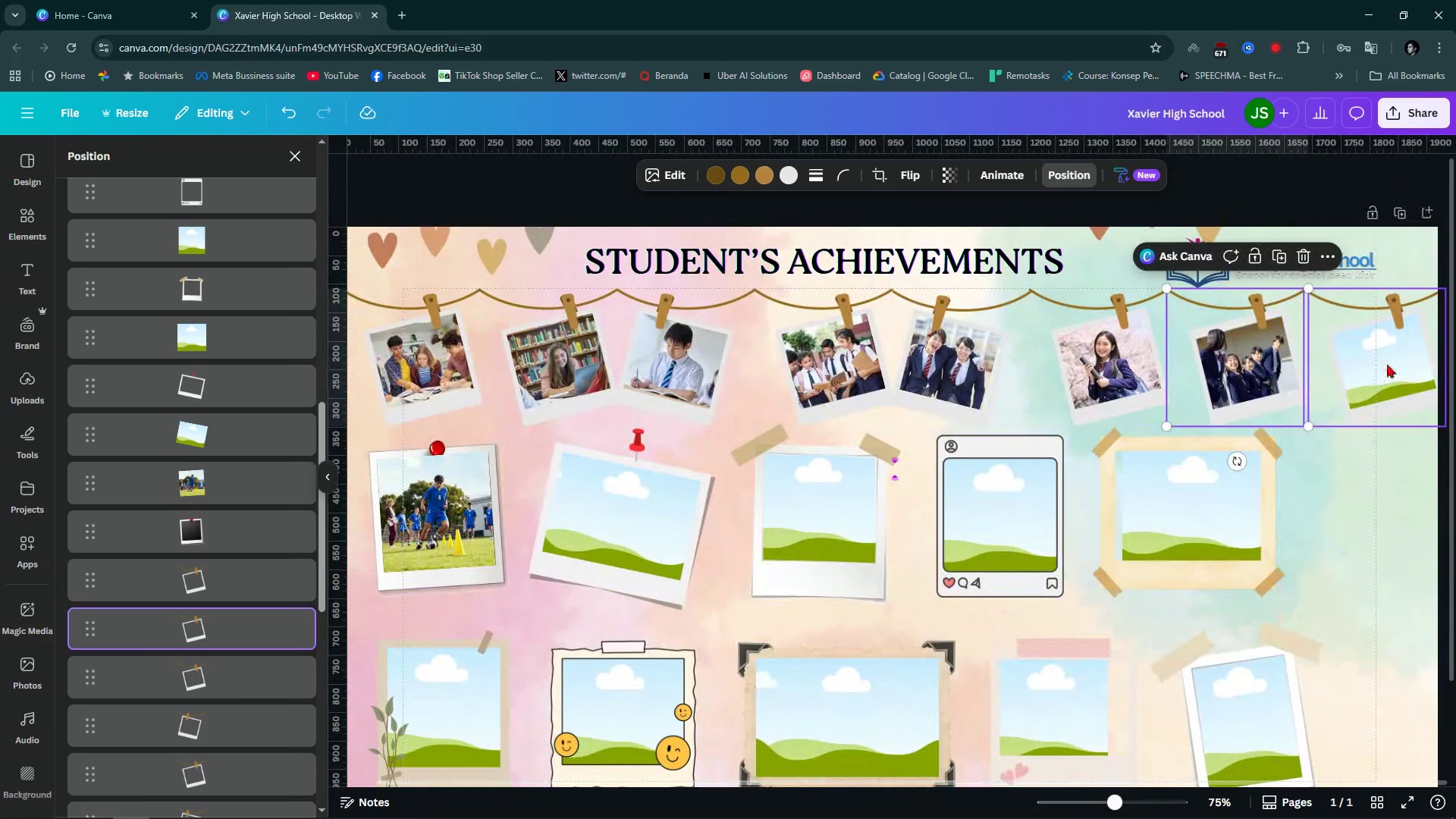 
left_click([1390, 364])
 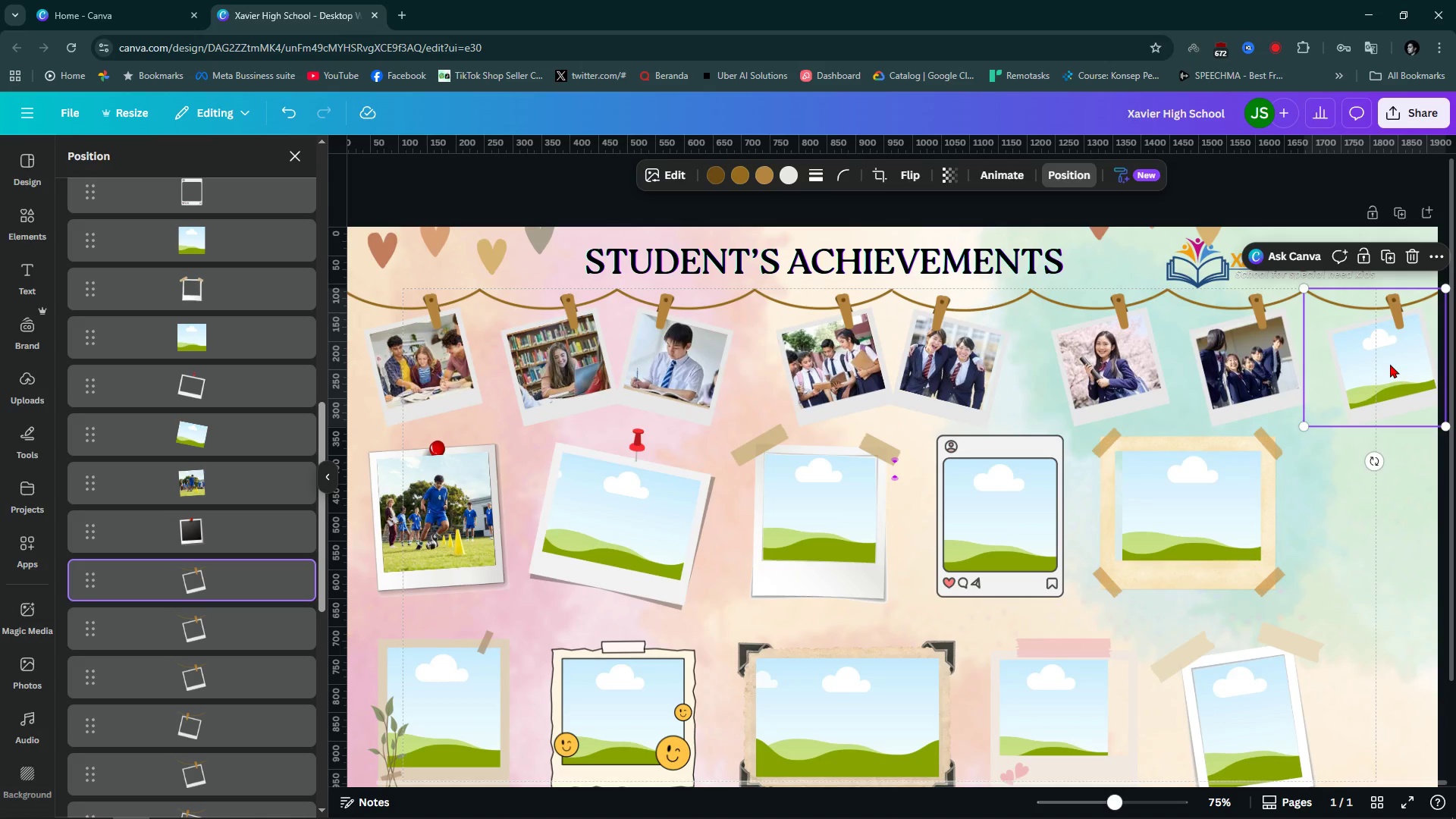 
key(Alt+AltLeft)
 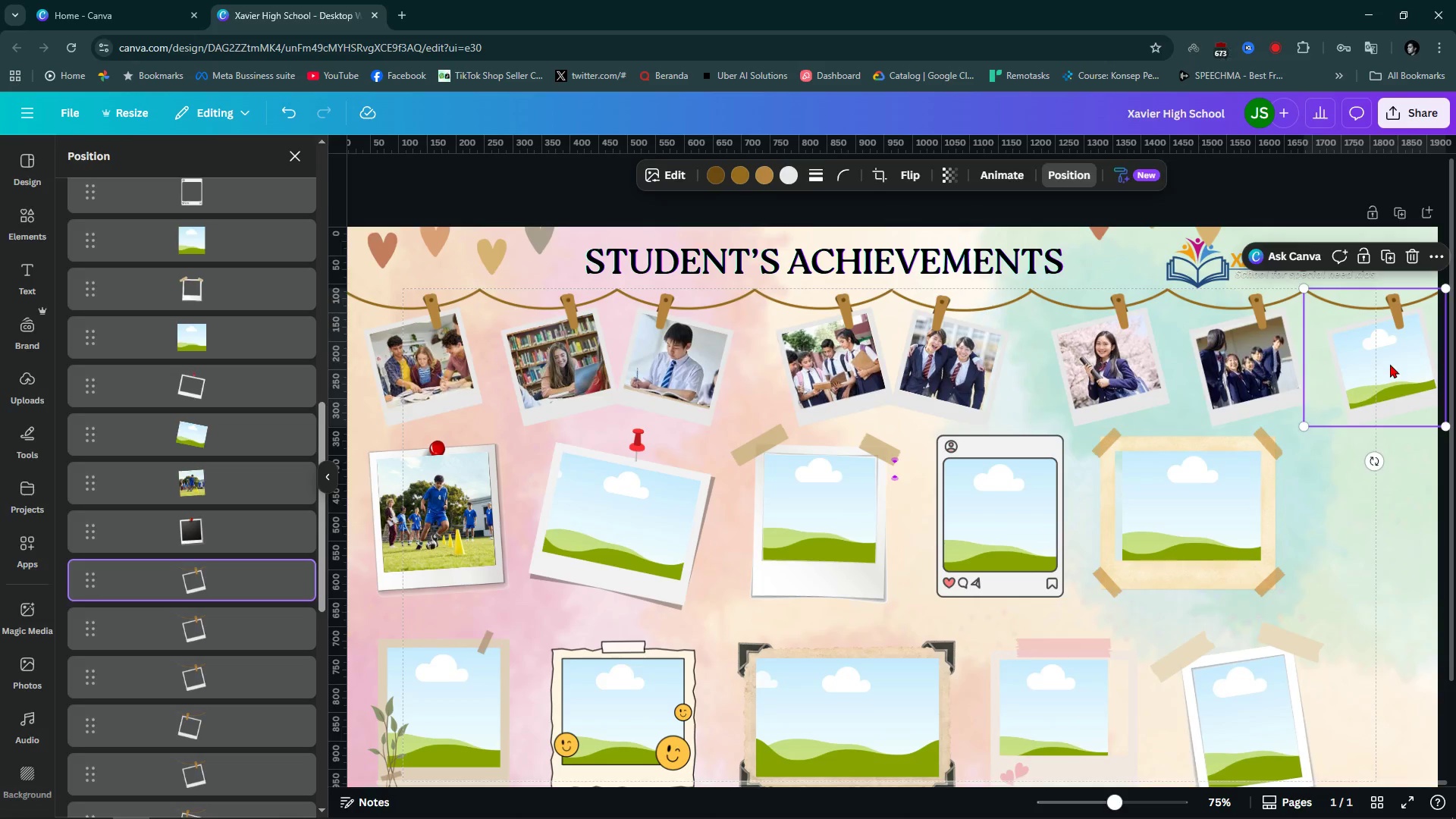 
key(Alt+1)
 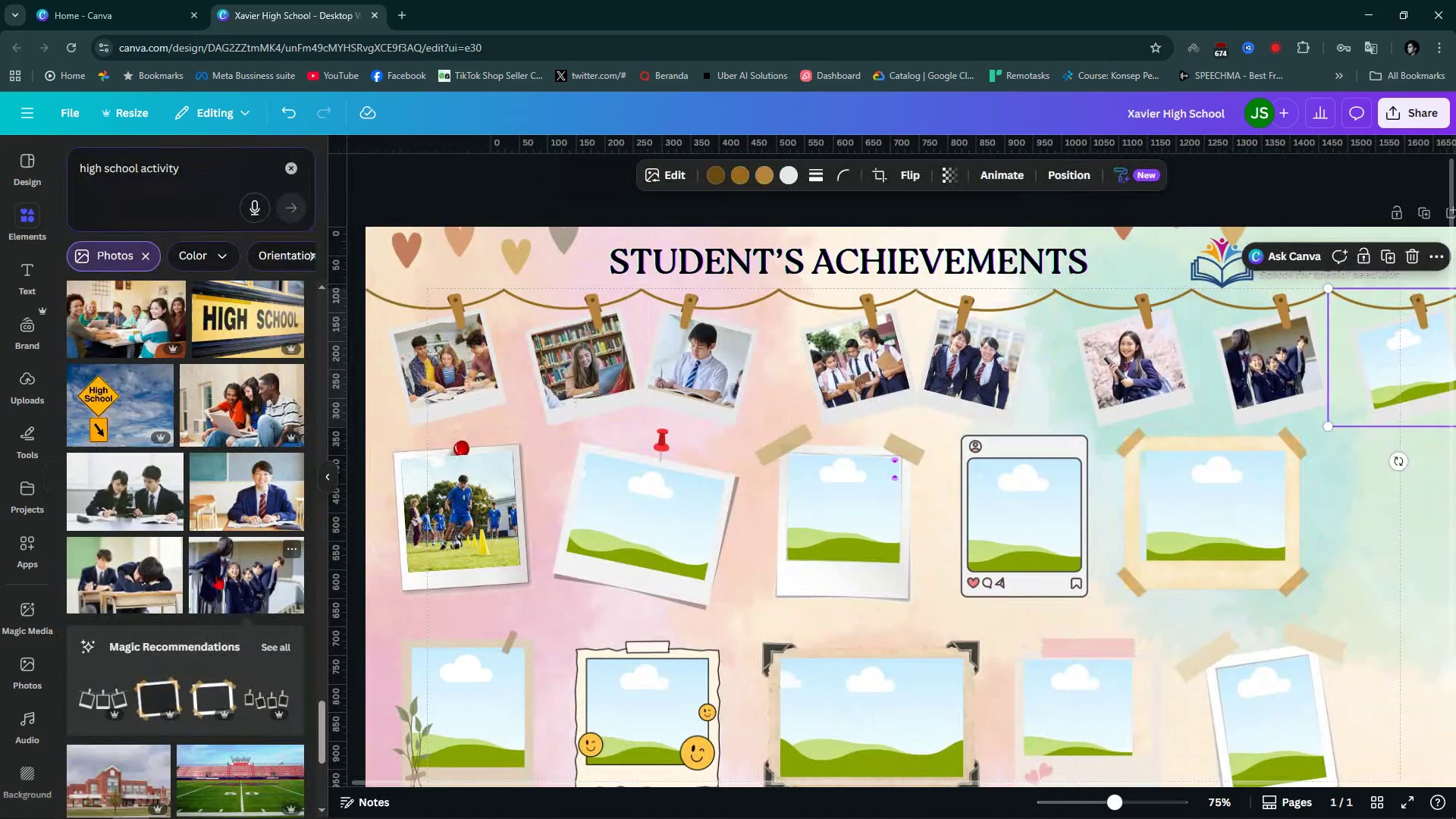 
scroll: coordinate [217, 572], scroll_direction: down, amount: 4.0
 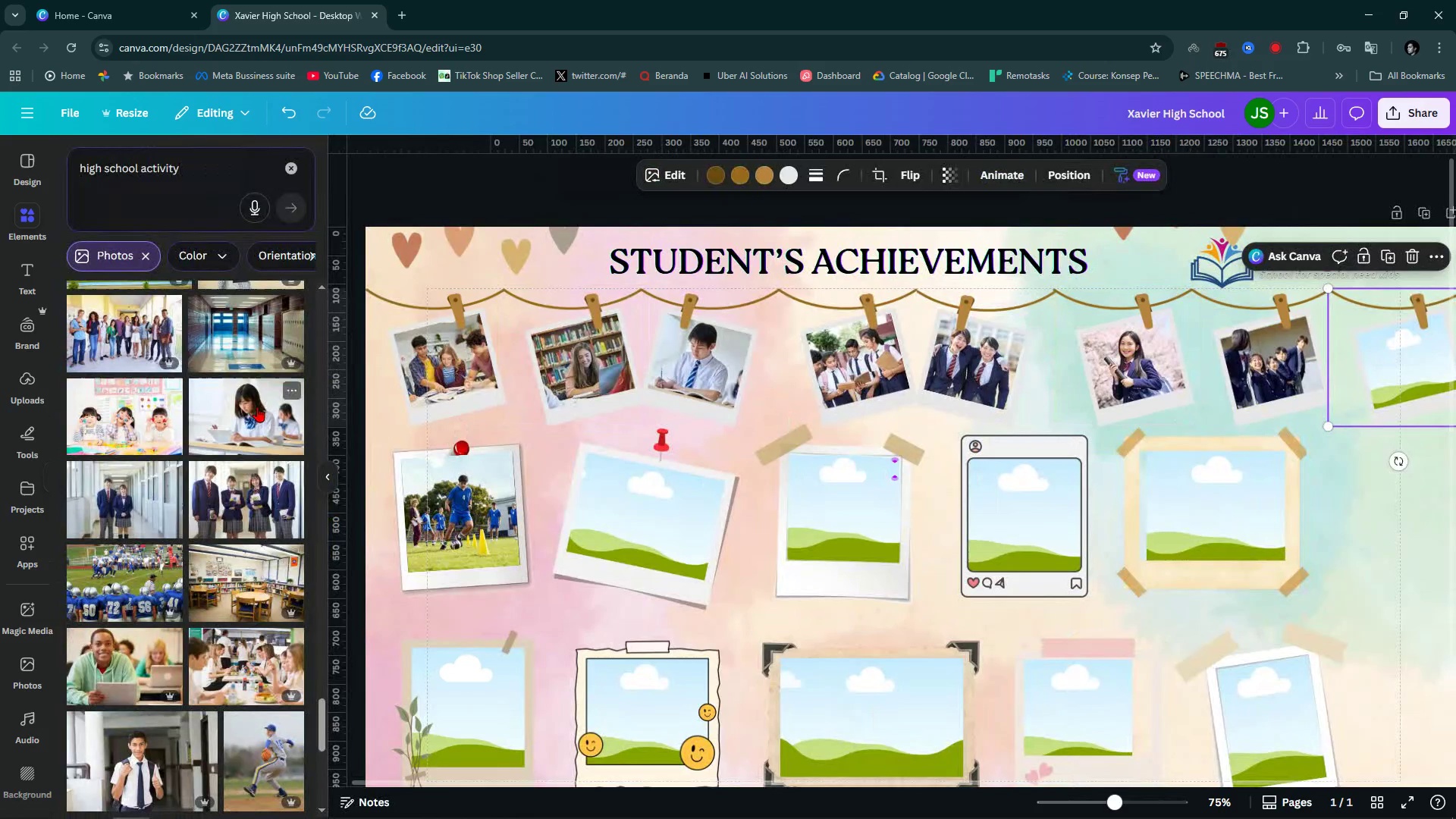 
left_click([254, 416])
 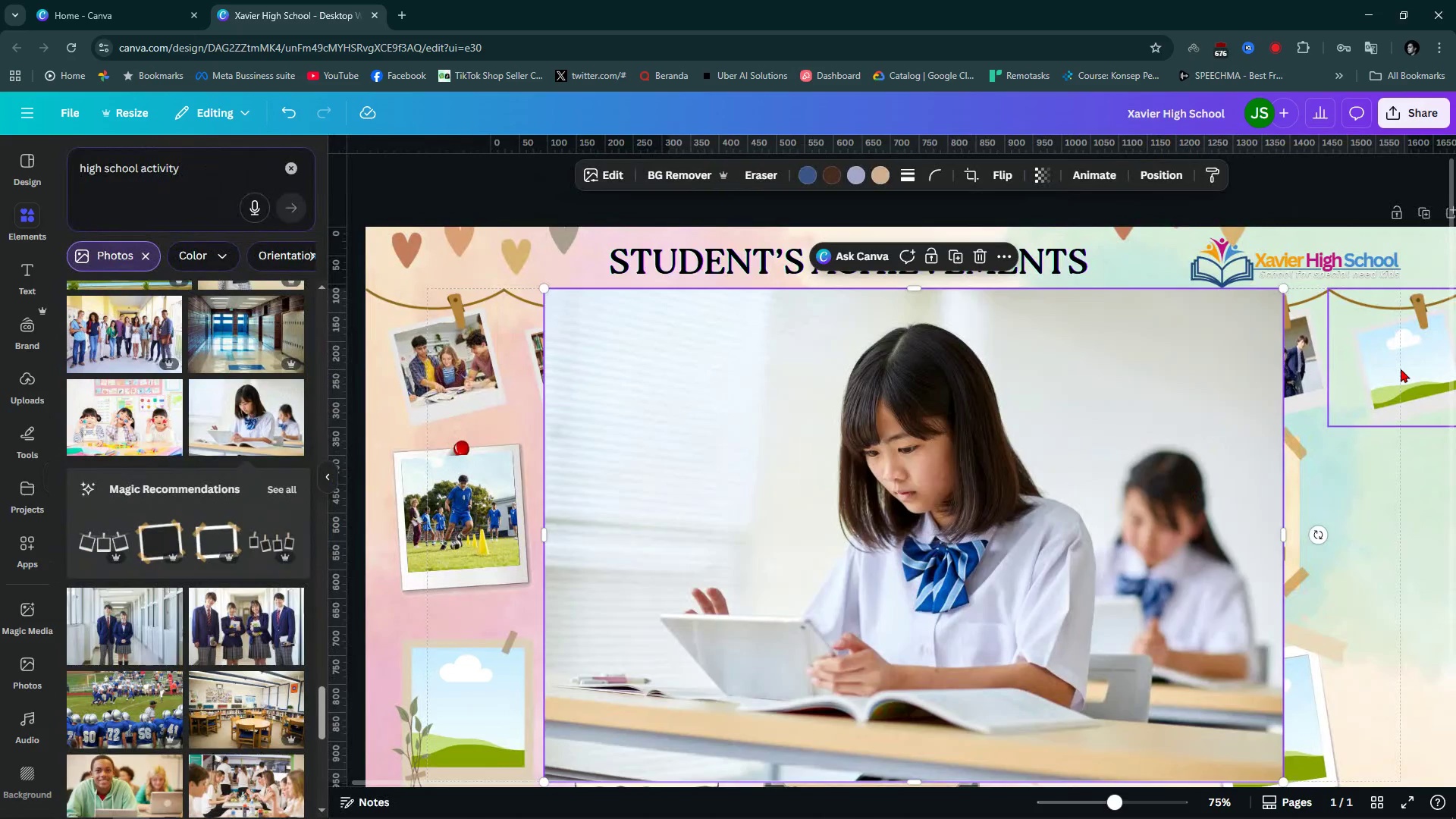 
left_click([1401, 367])
 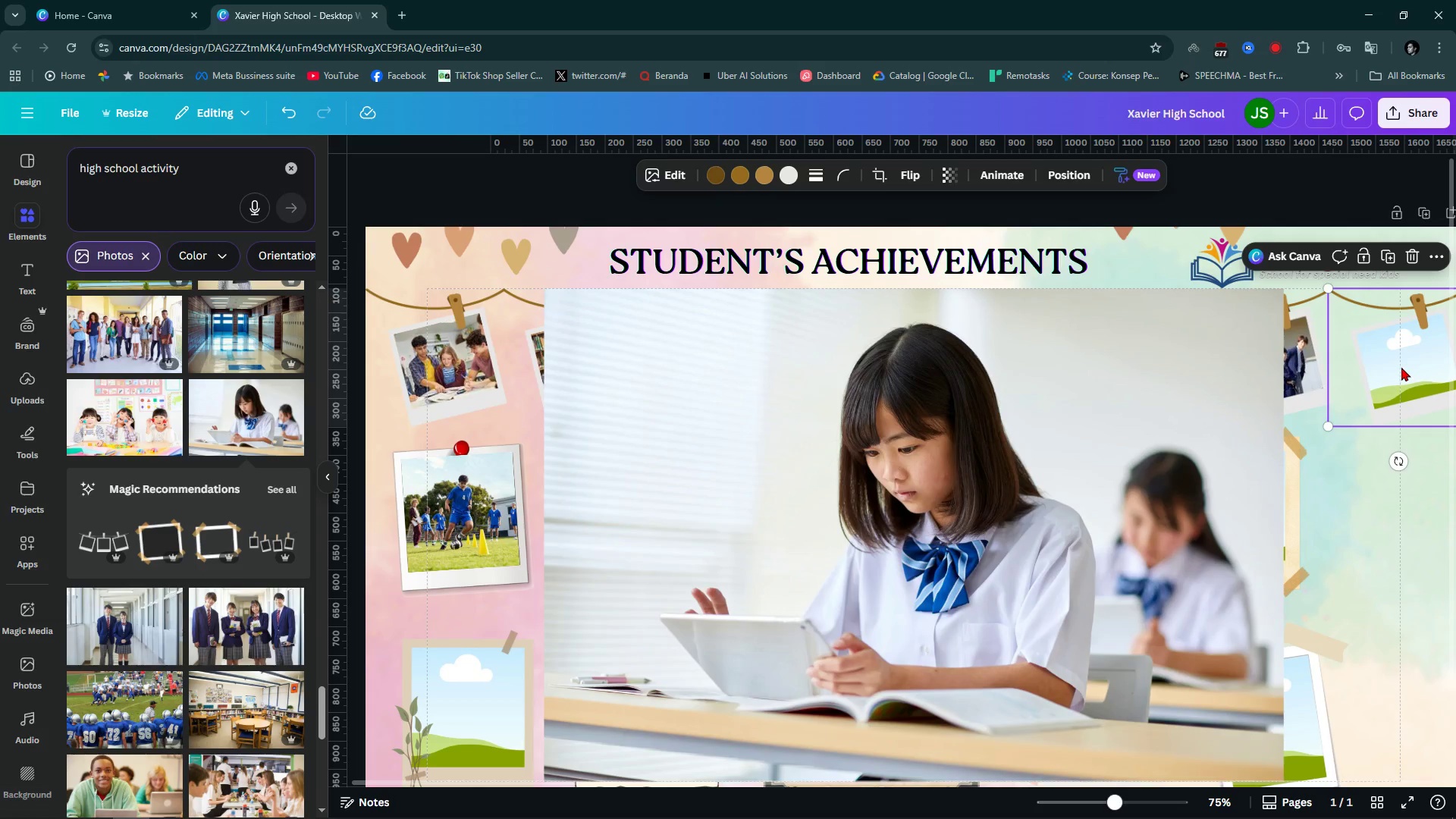 
key(Alt+AltLeft)
 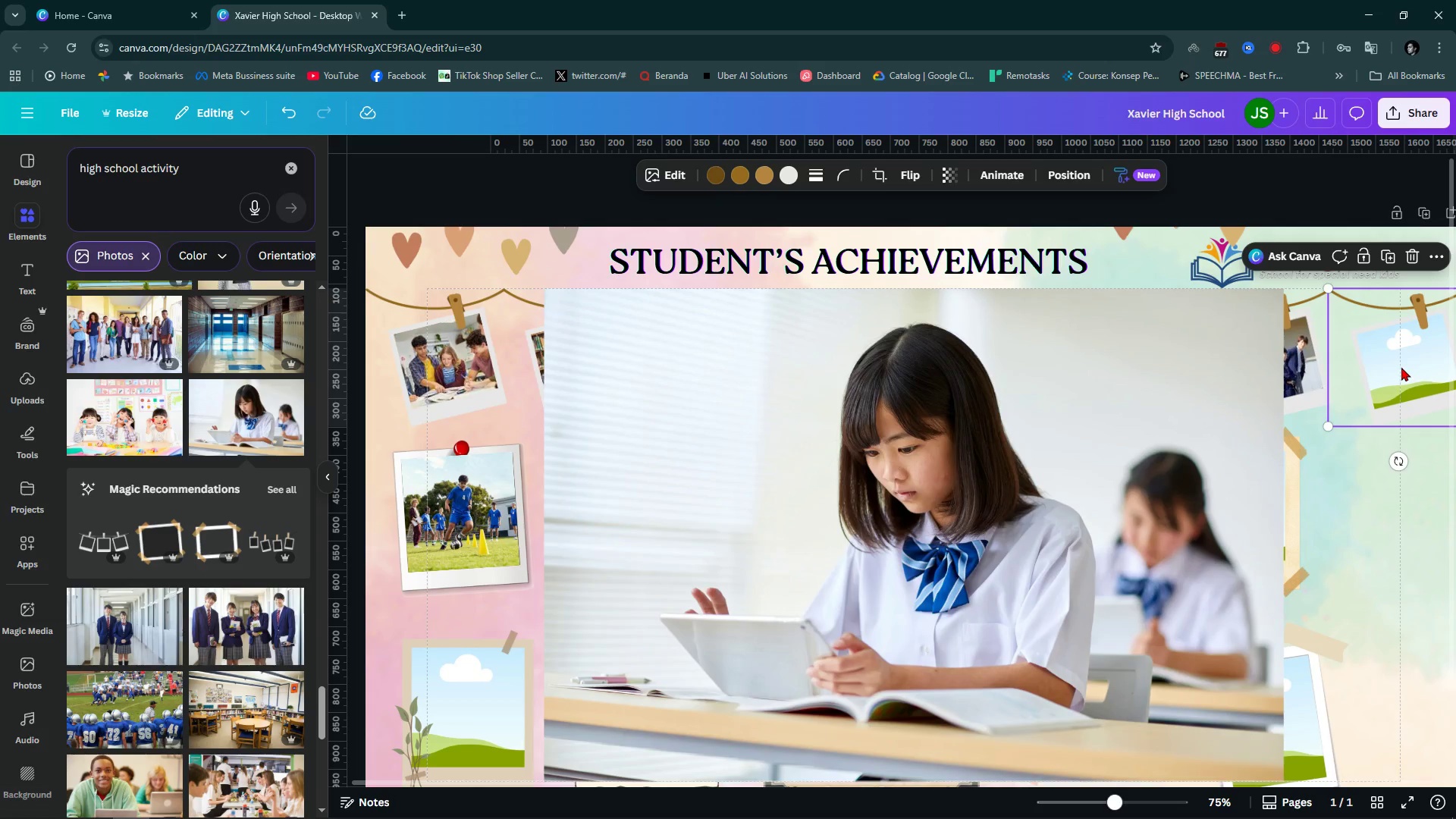 
key(Alt+1)
 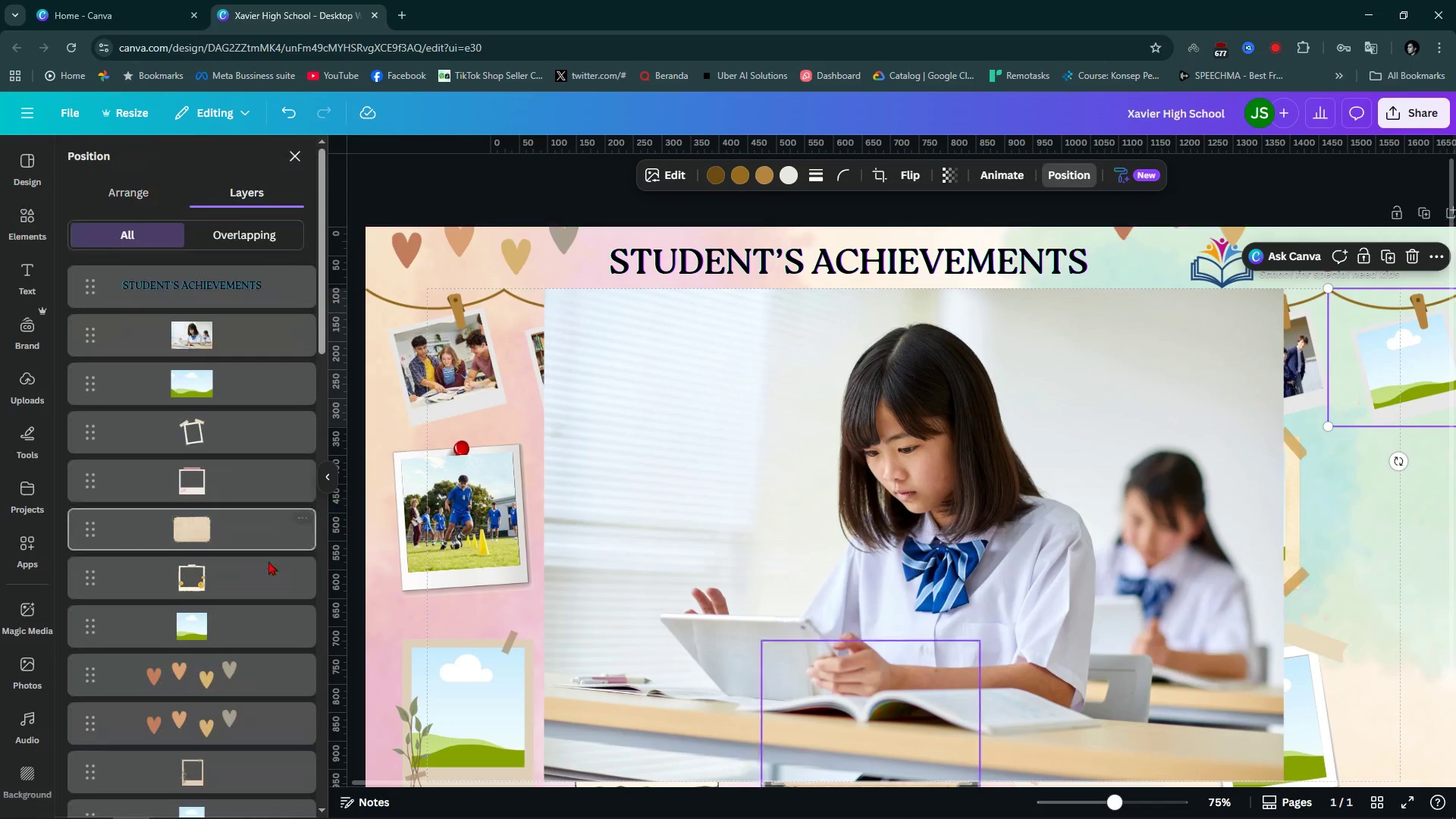 
scroll: coordinate [238, 669], scroll_direction: down, amount: 17.0
 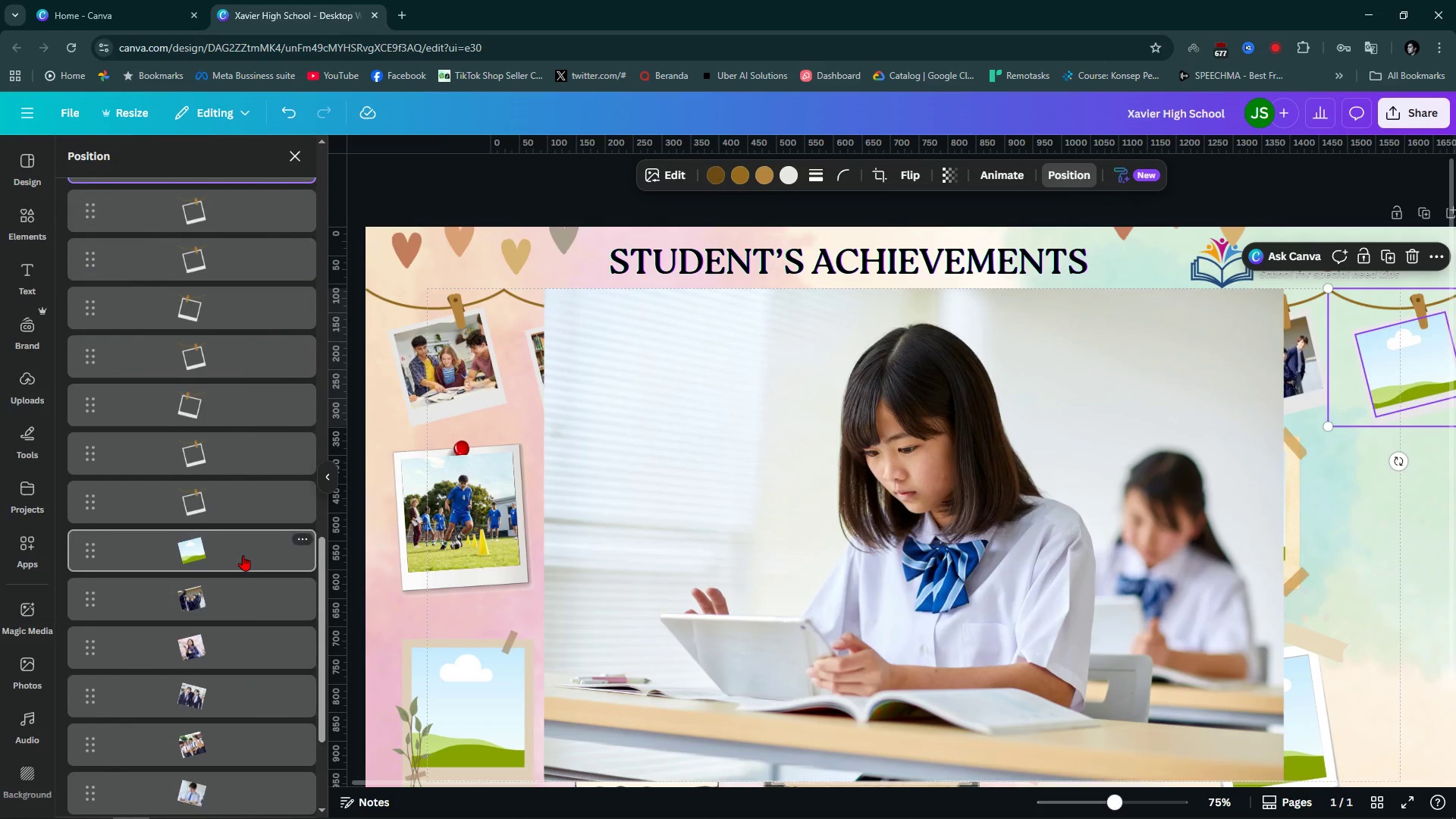 
left_click([243, 555])
 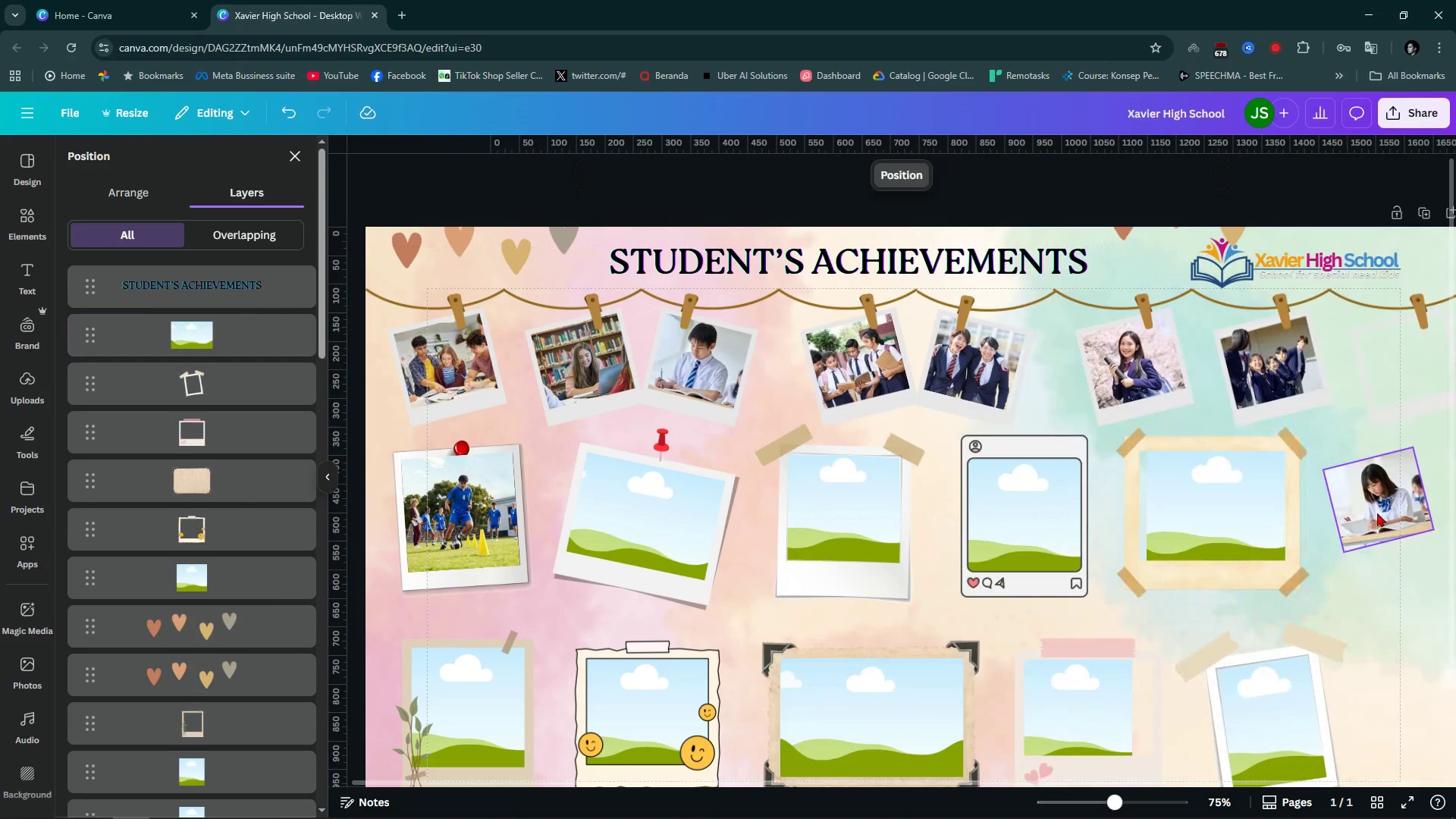 
wait(5.73)
 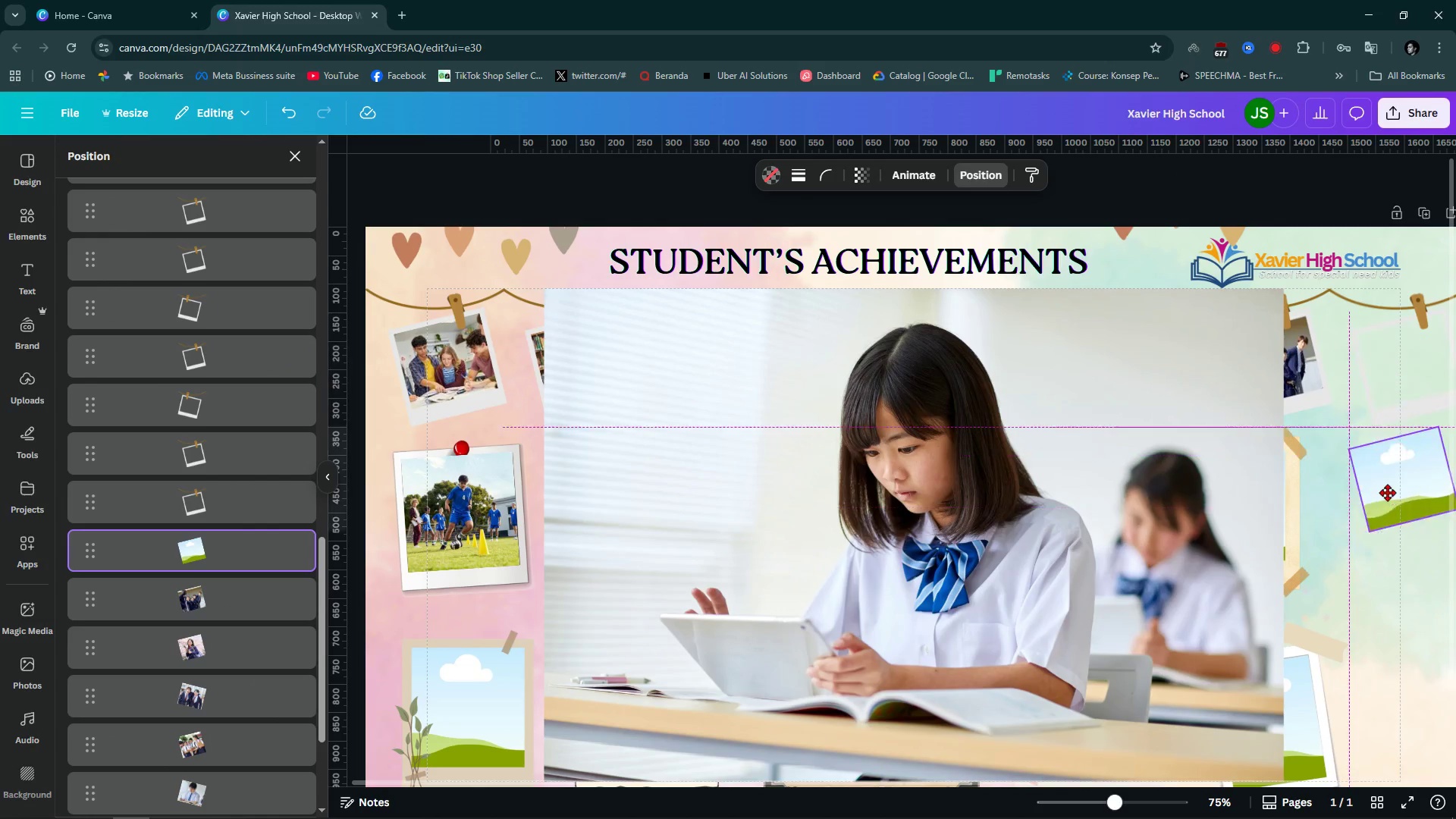 
hold_key(key=ControlLeft, duration=1.52)
scroll: coordinate [1402, 373], scroll_direction: up, amount: 11.0
 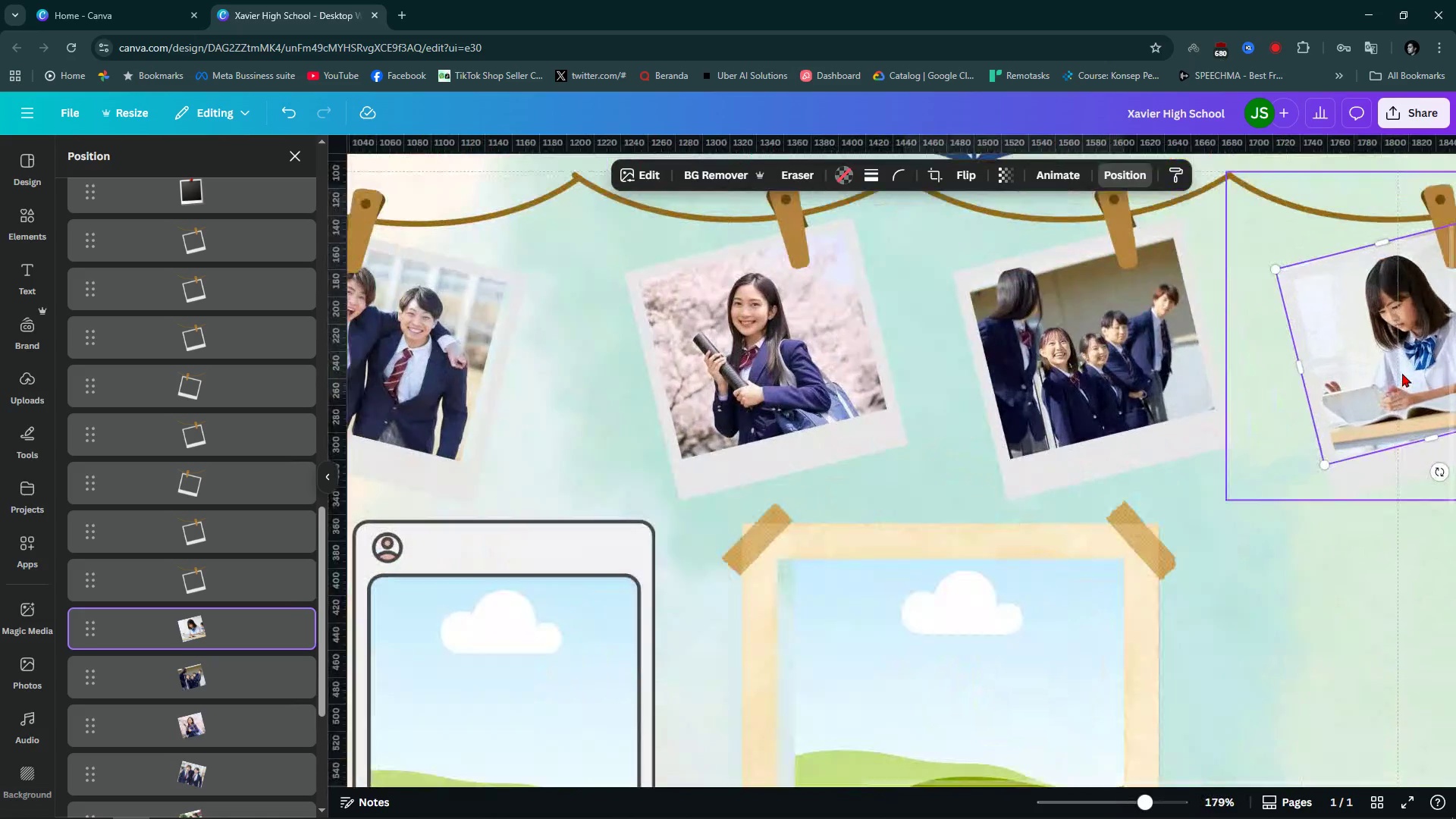 
key(Control+ControlLeft)
 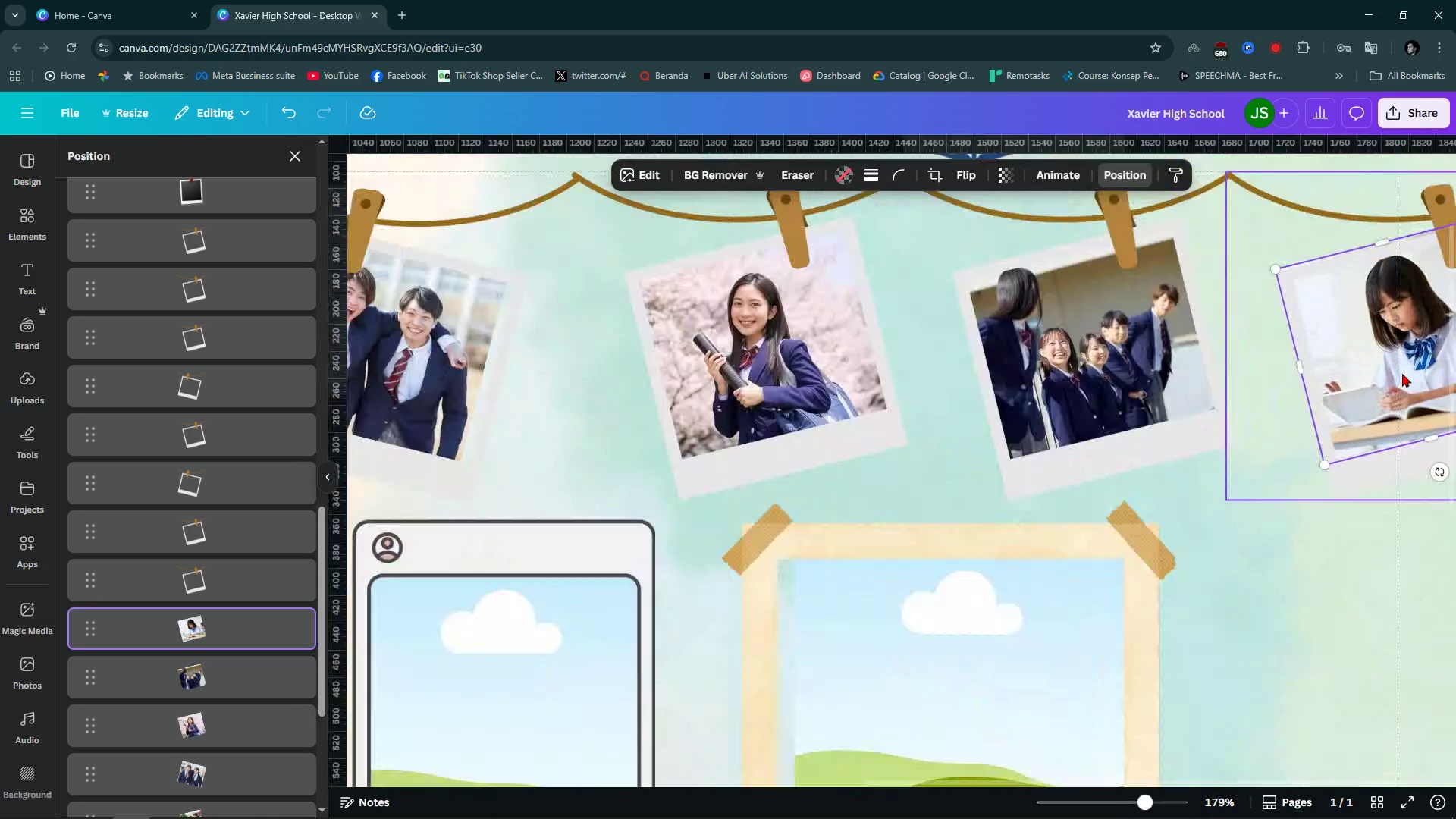 
key(Control+ControlLeft)
 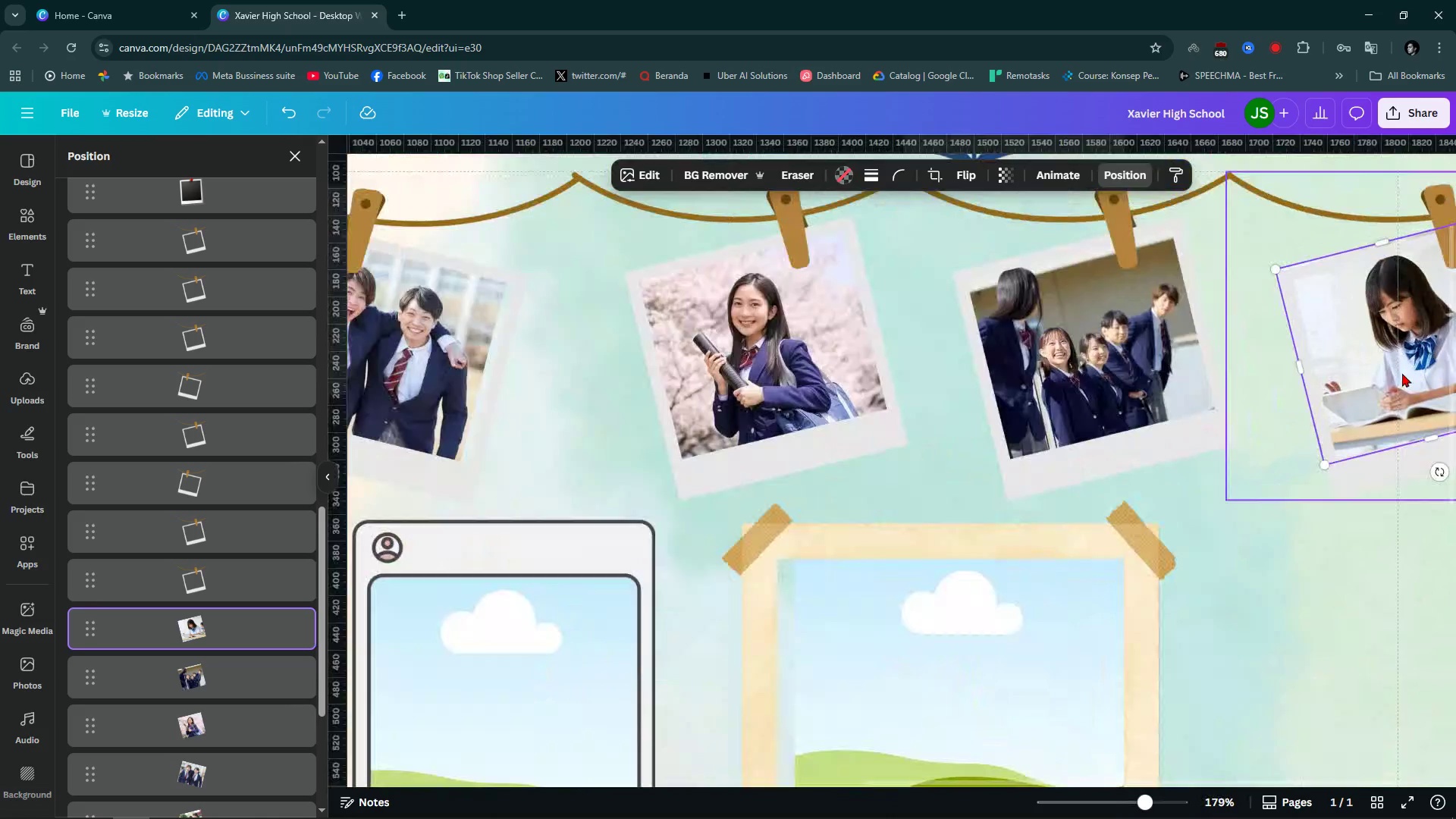 
key(Control+ControlLeft)
 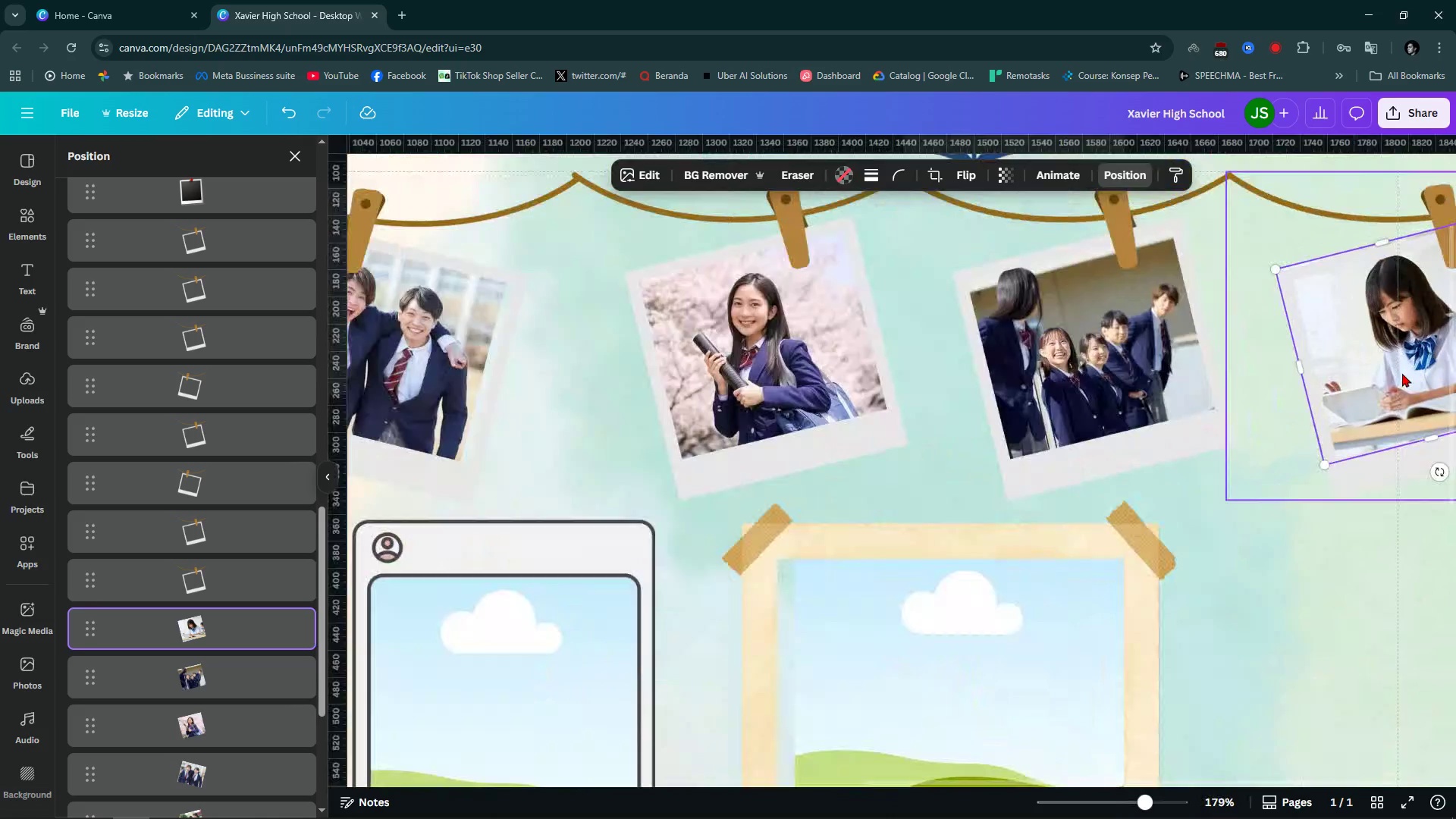 
key(Control+ControlLeft)
 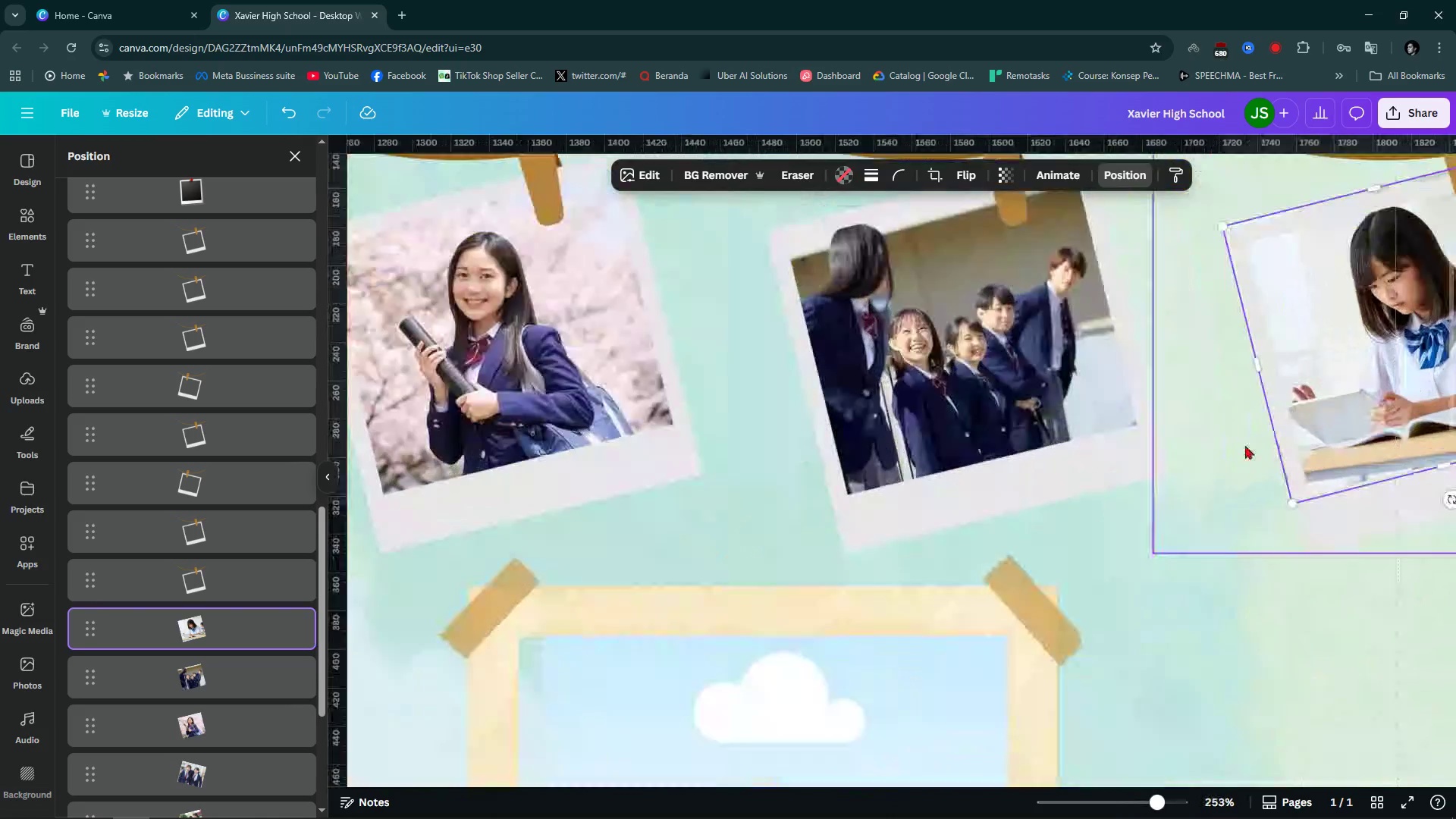 
key(Control+ControlLeft)
 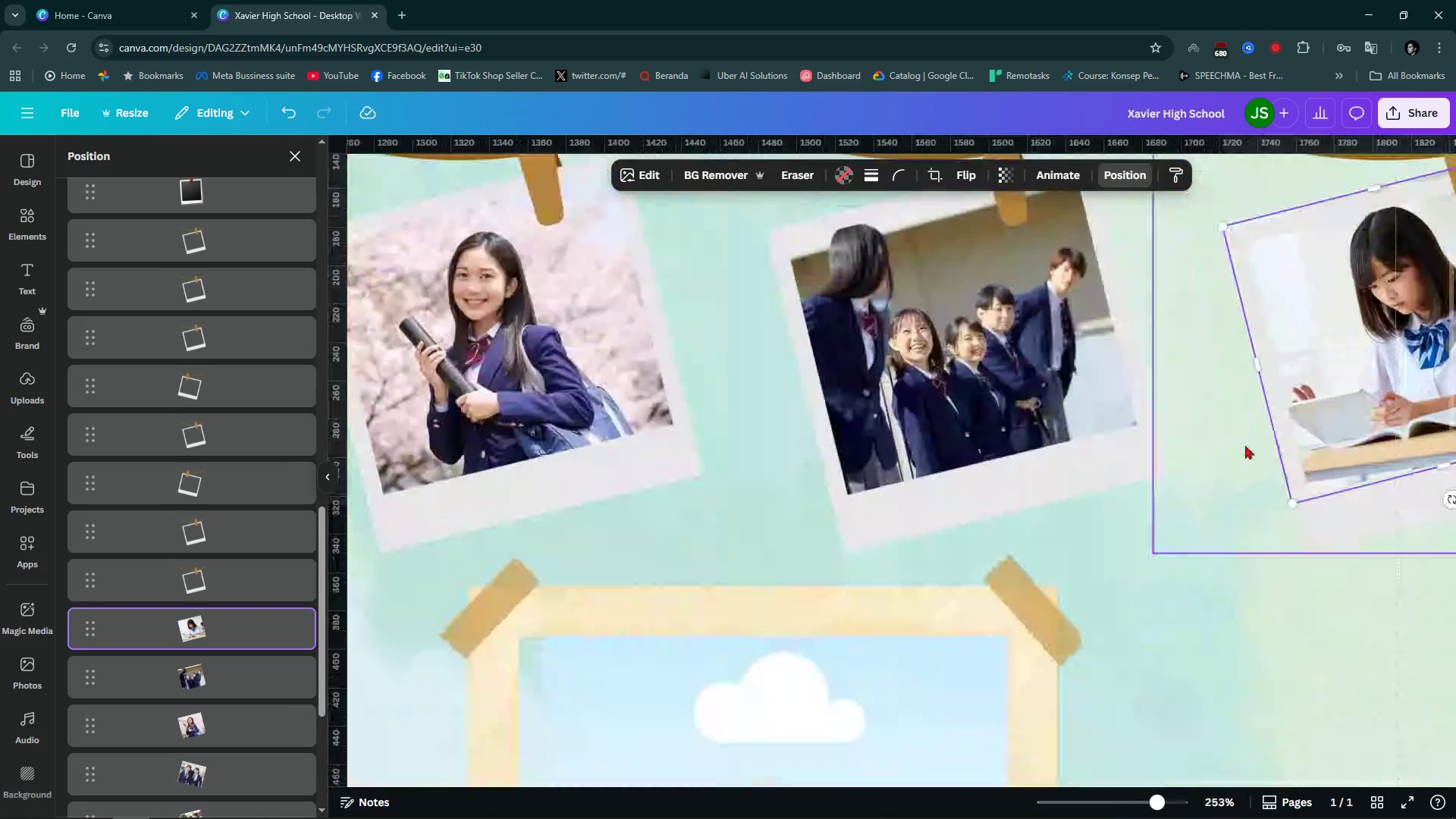 
key(Control+ControlLeft)
 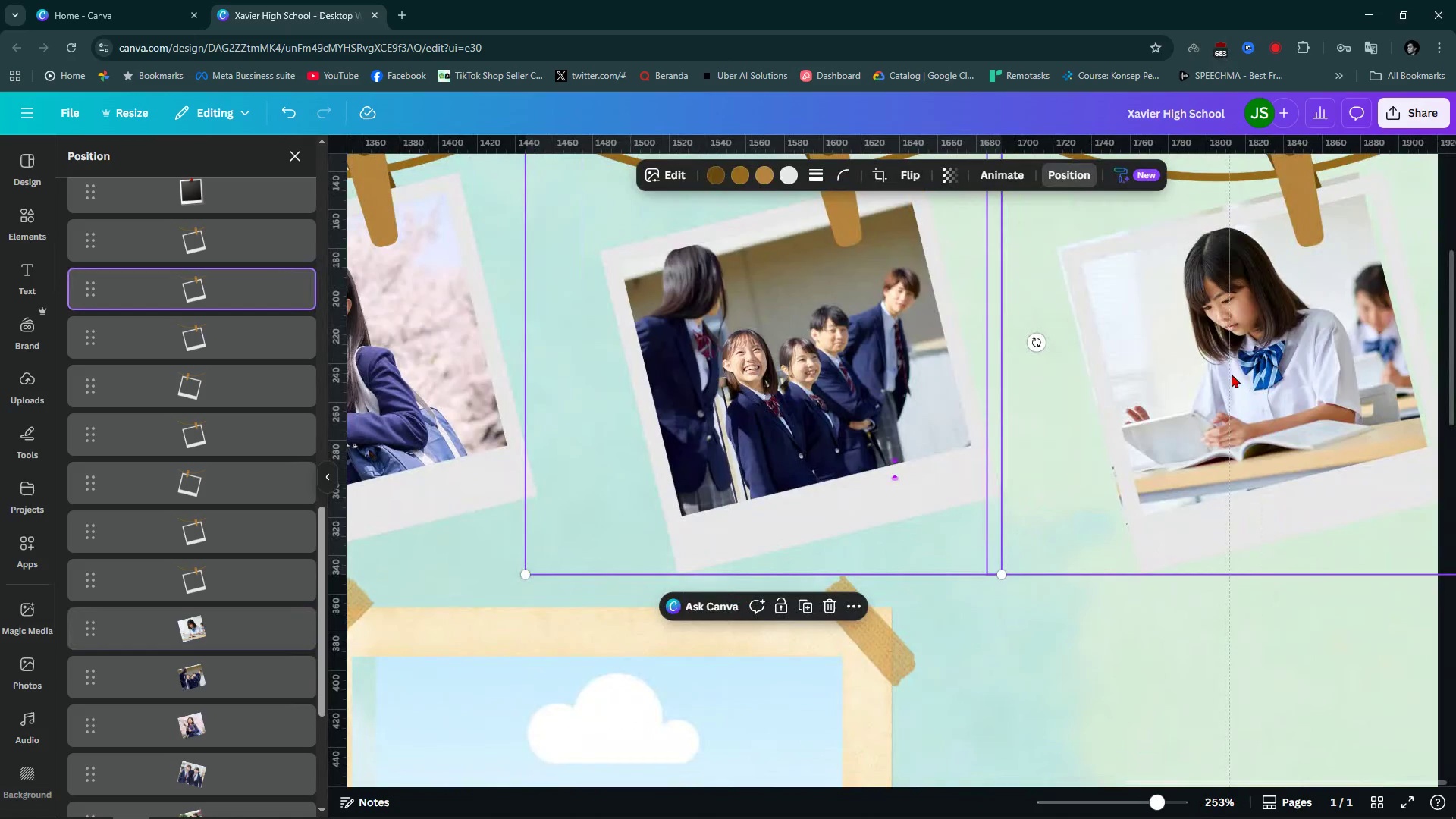 
wait(5.16)
 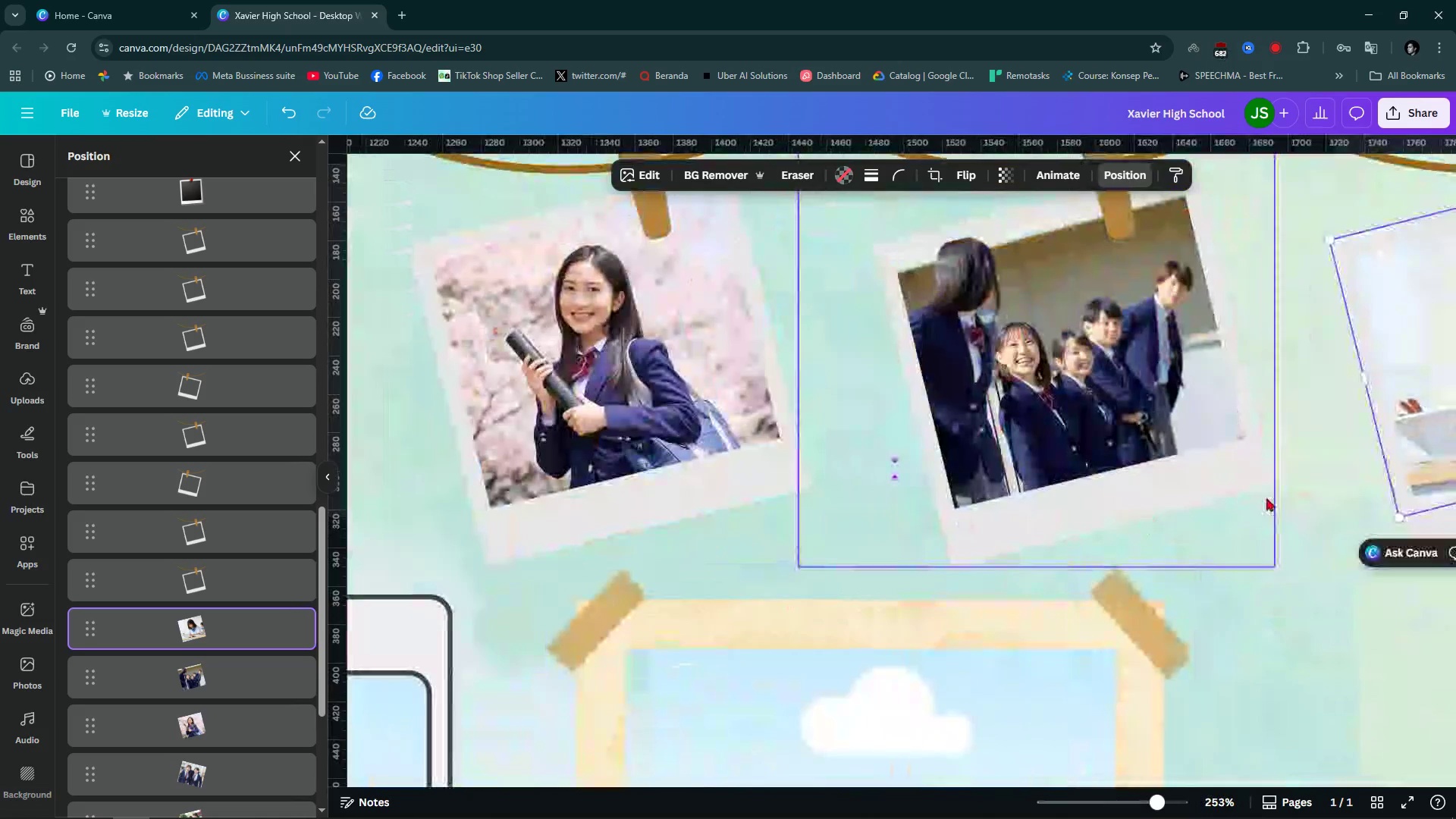 
left_click([243, 630])
 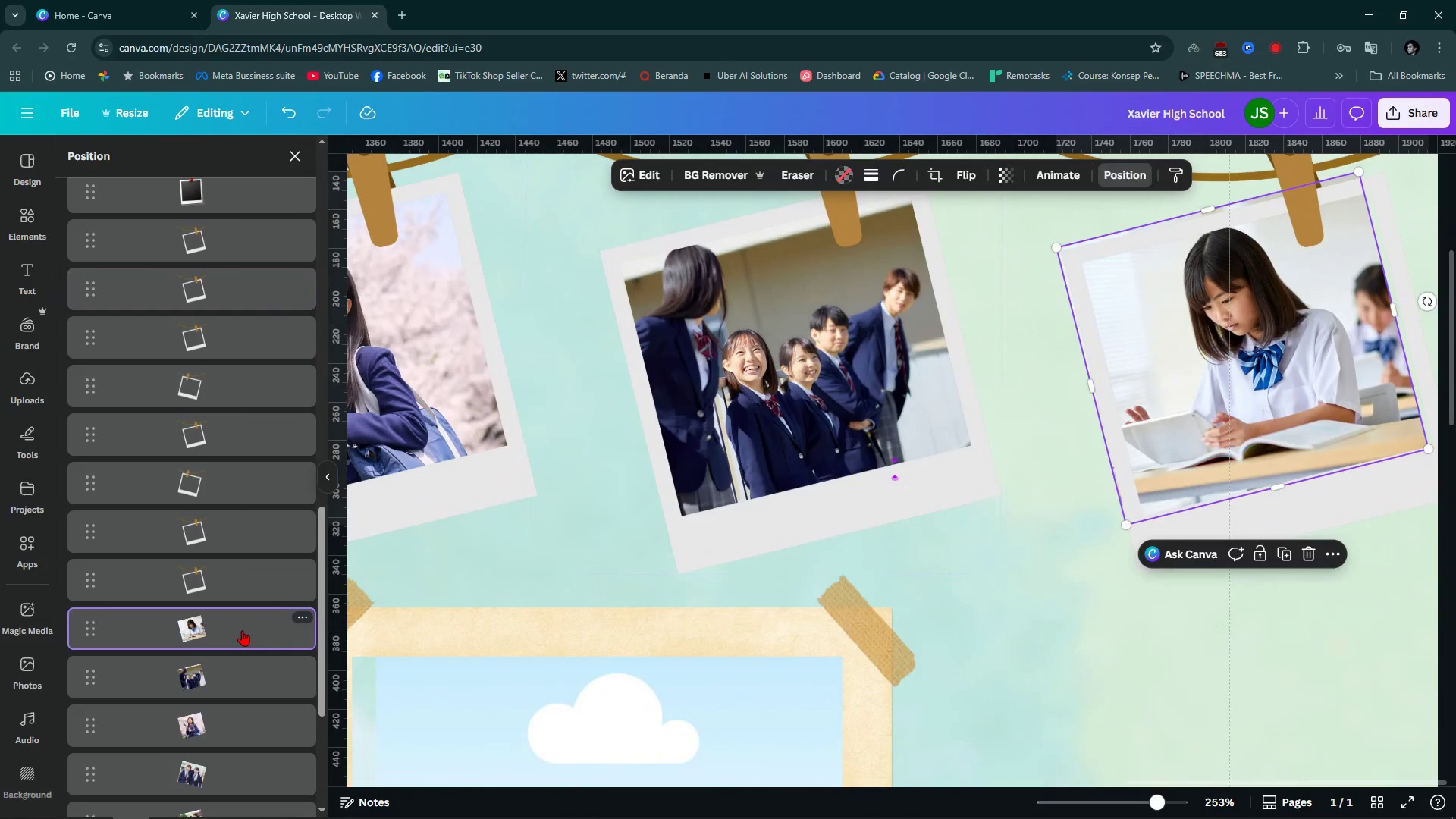 
key(ArrowRight)
 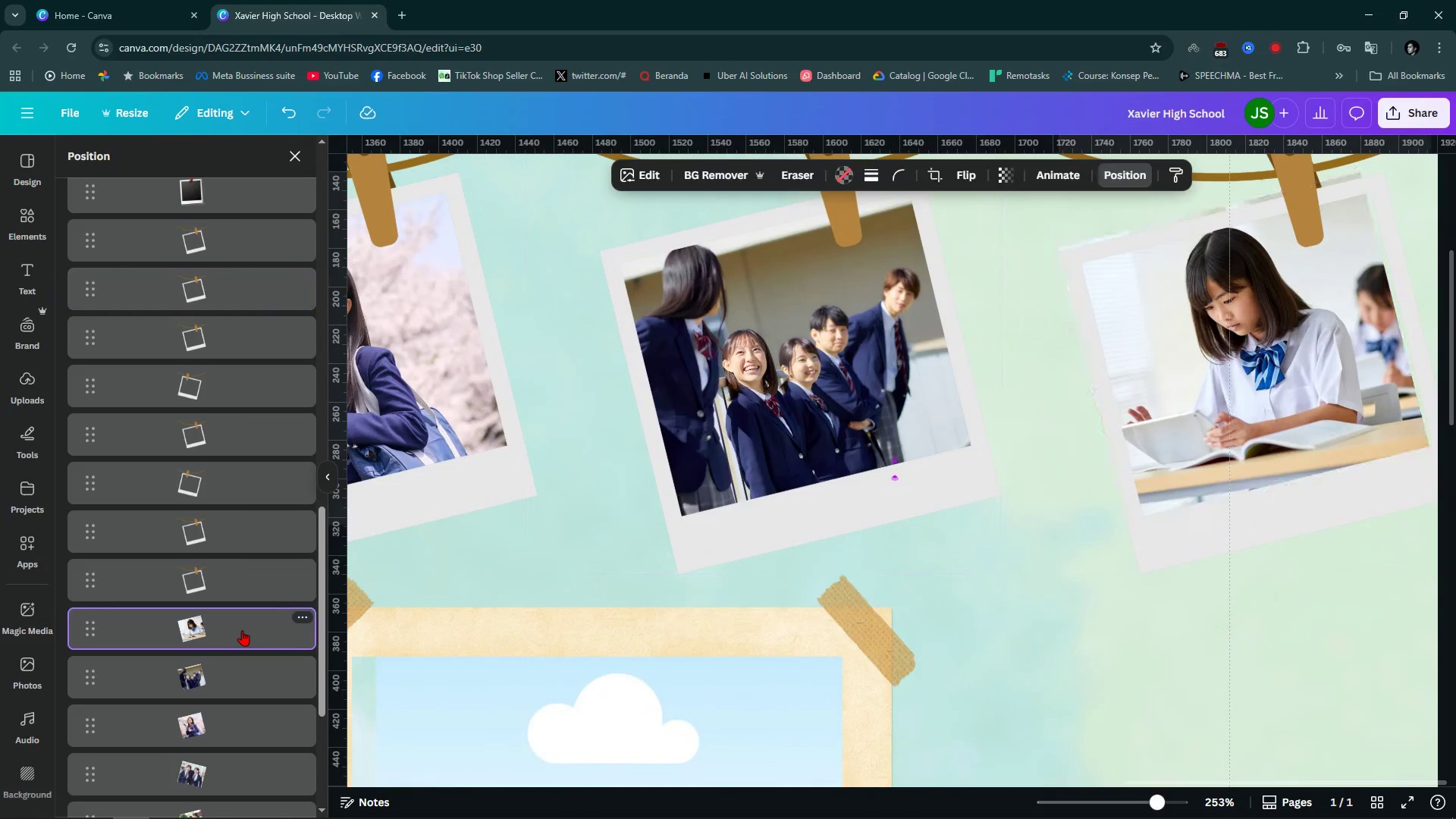 
key(ArrowRight)
 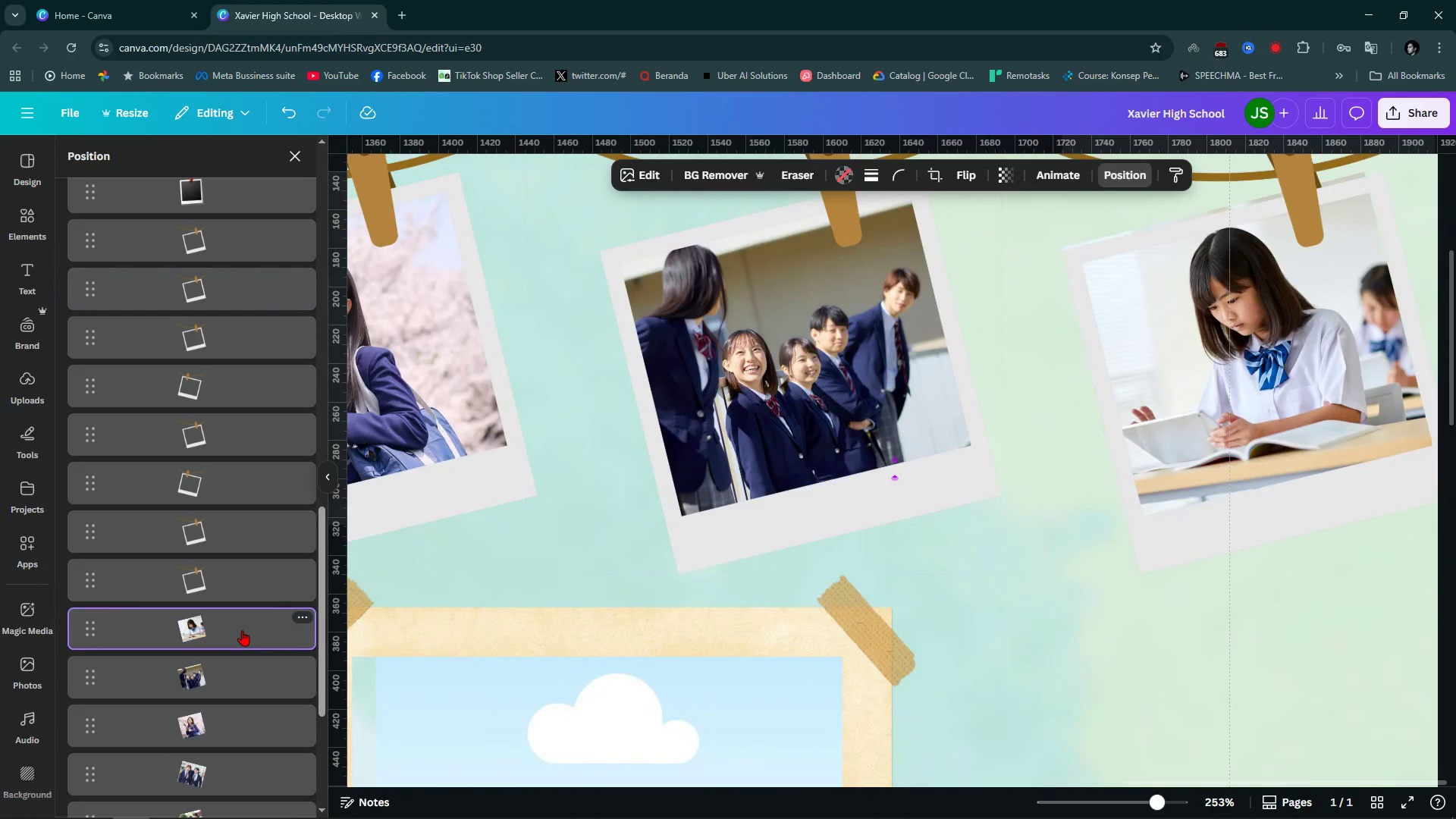 
key(ArrowRight)
 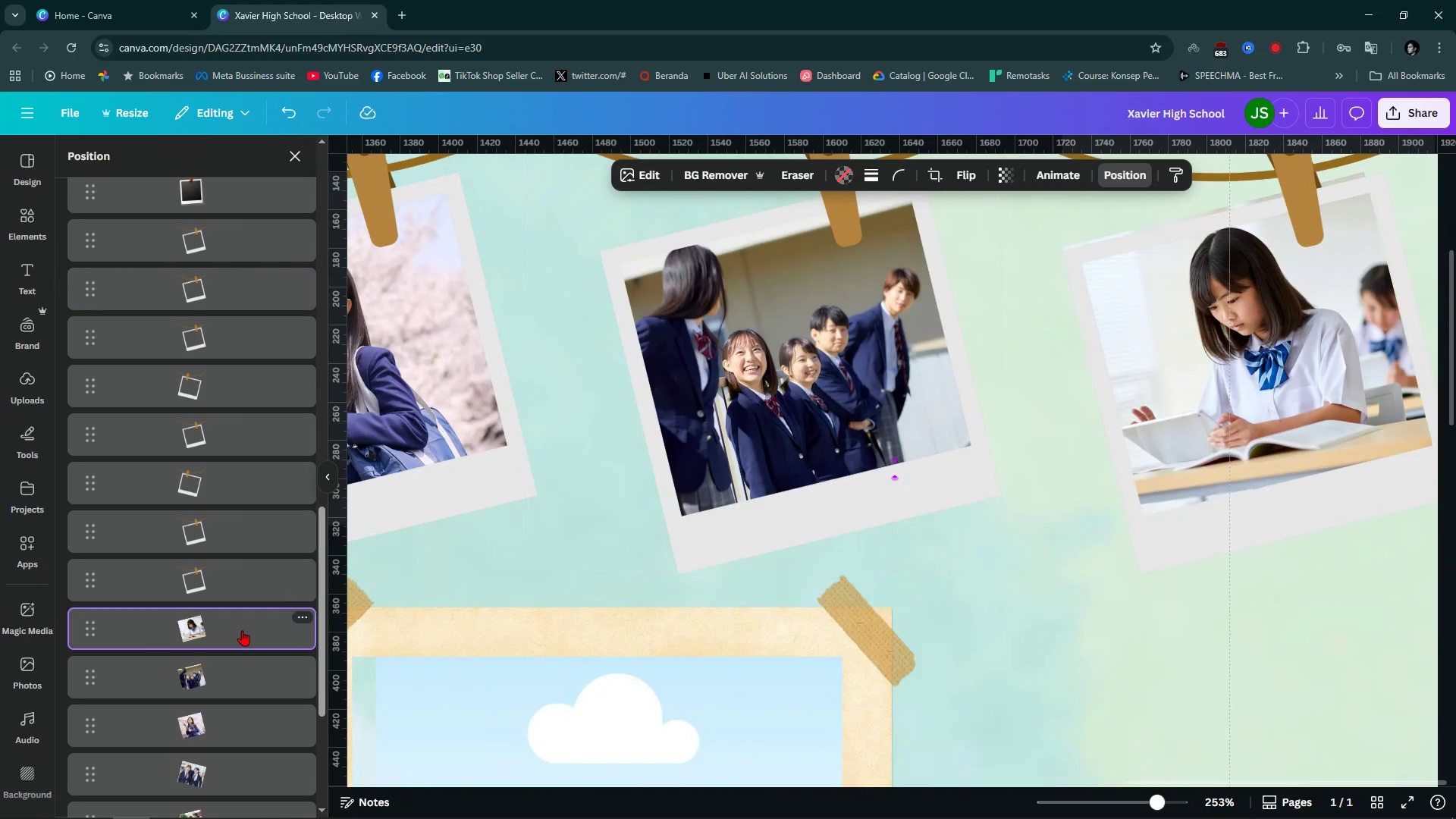 
key(ArrowRight)
 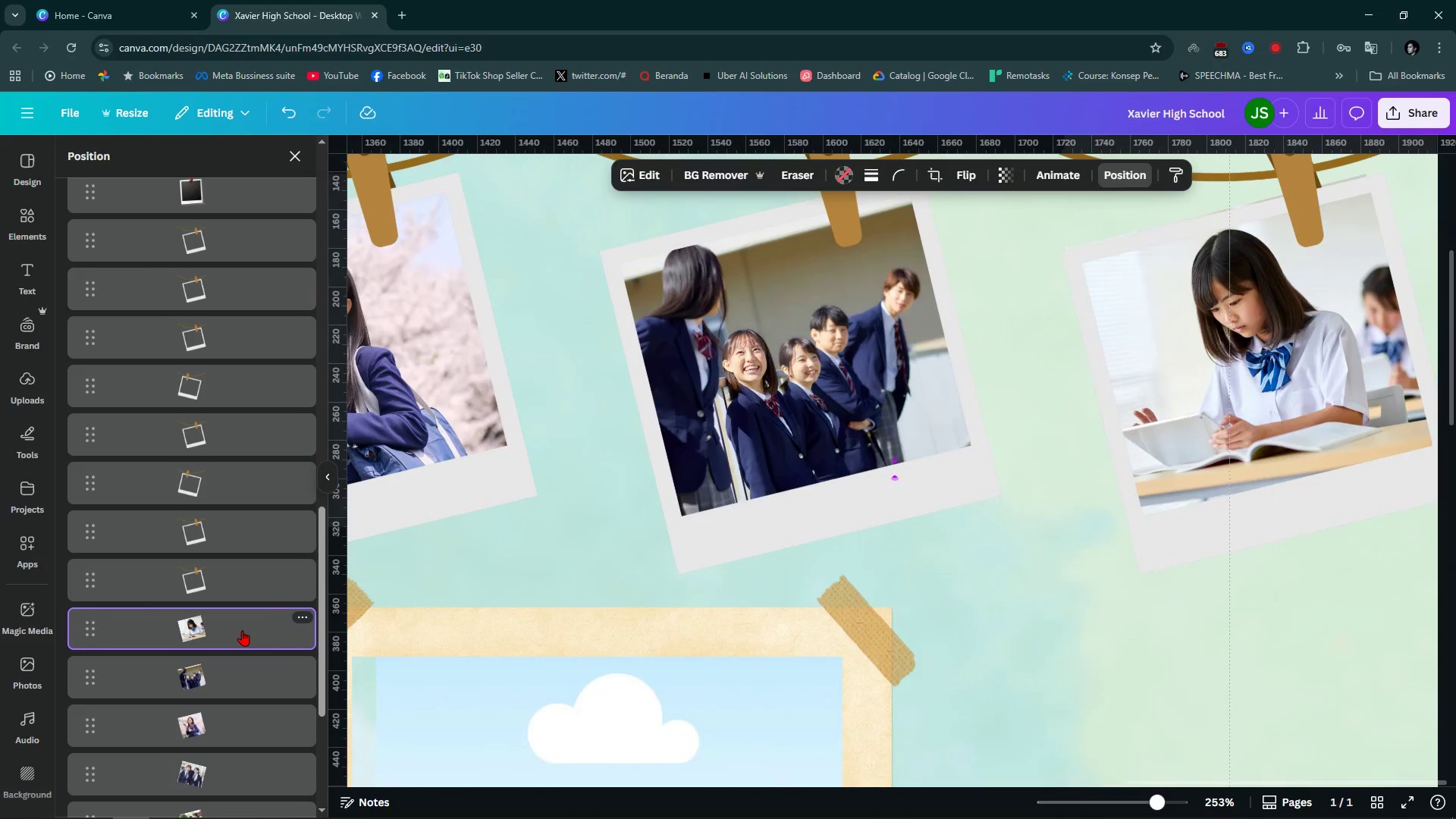 
key(ArrowDown)
 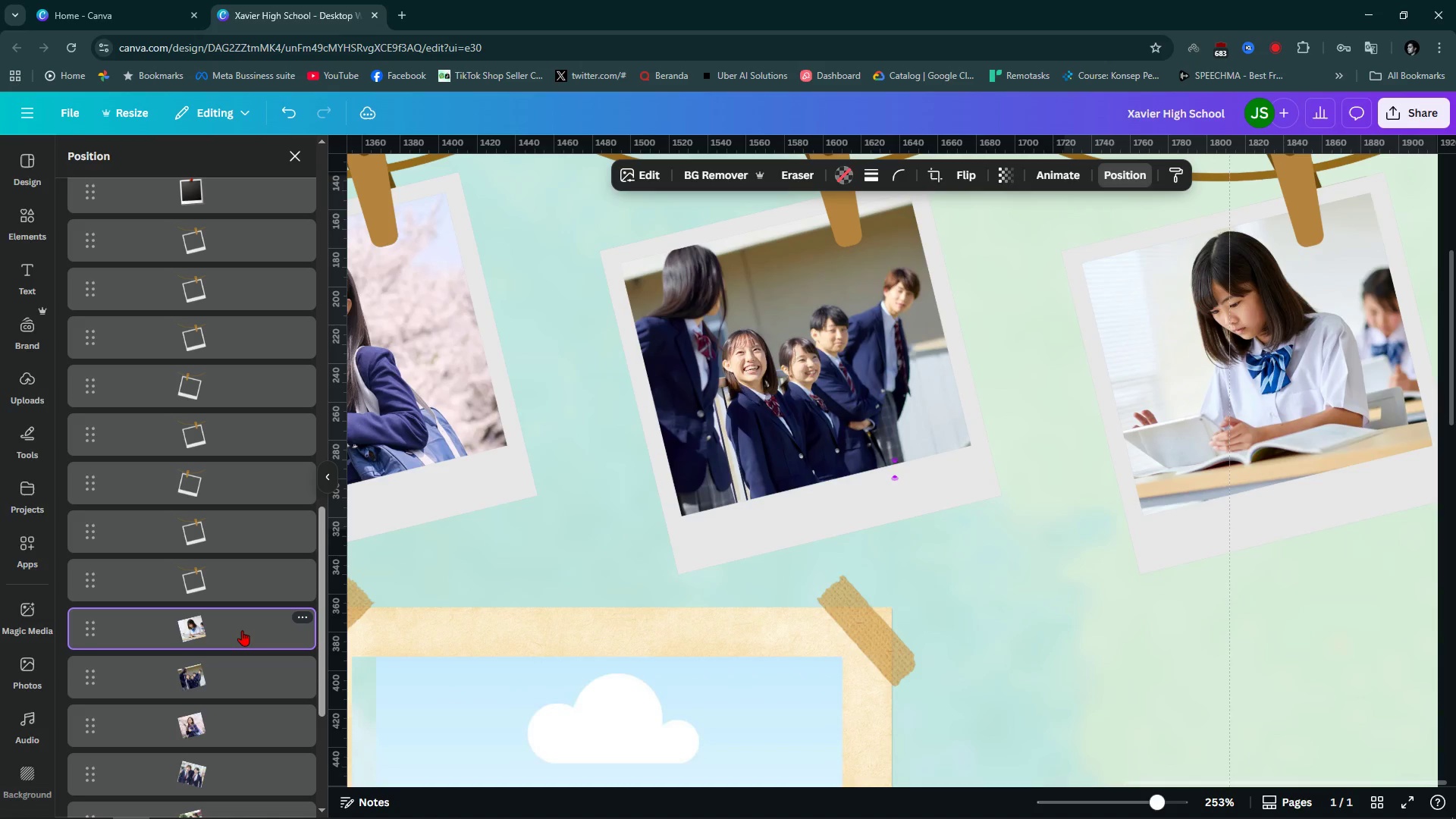 
key(ArrowDown)
 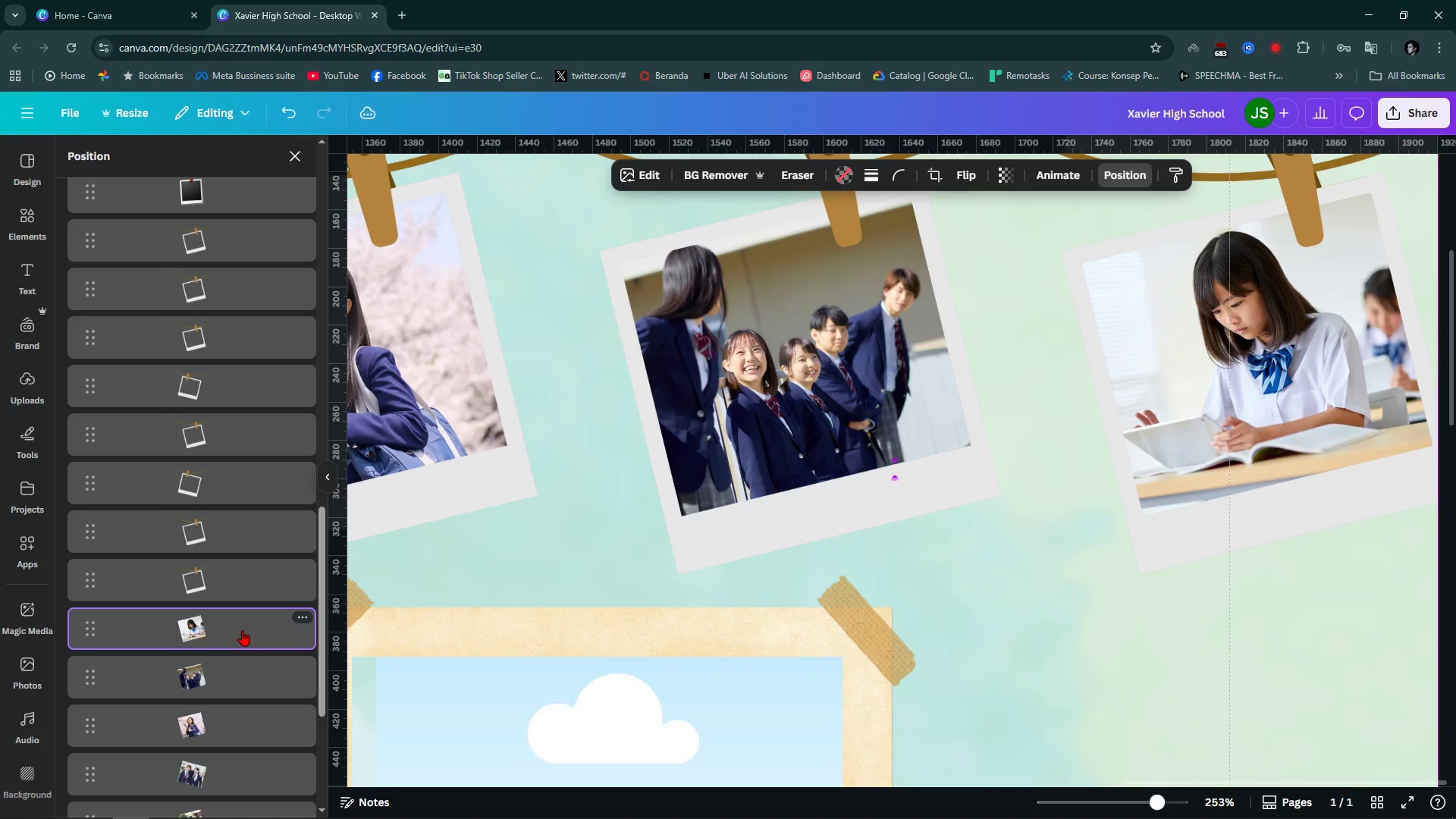 
key(ArrowRight)
 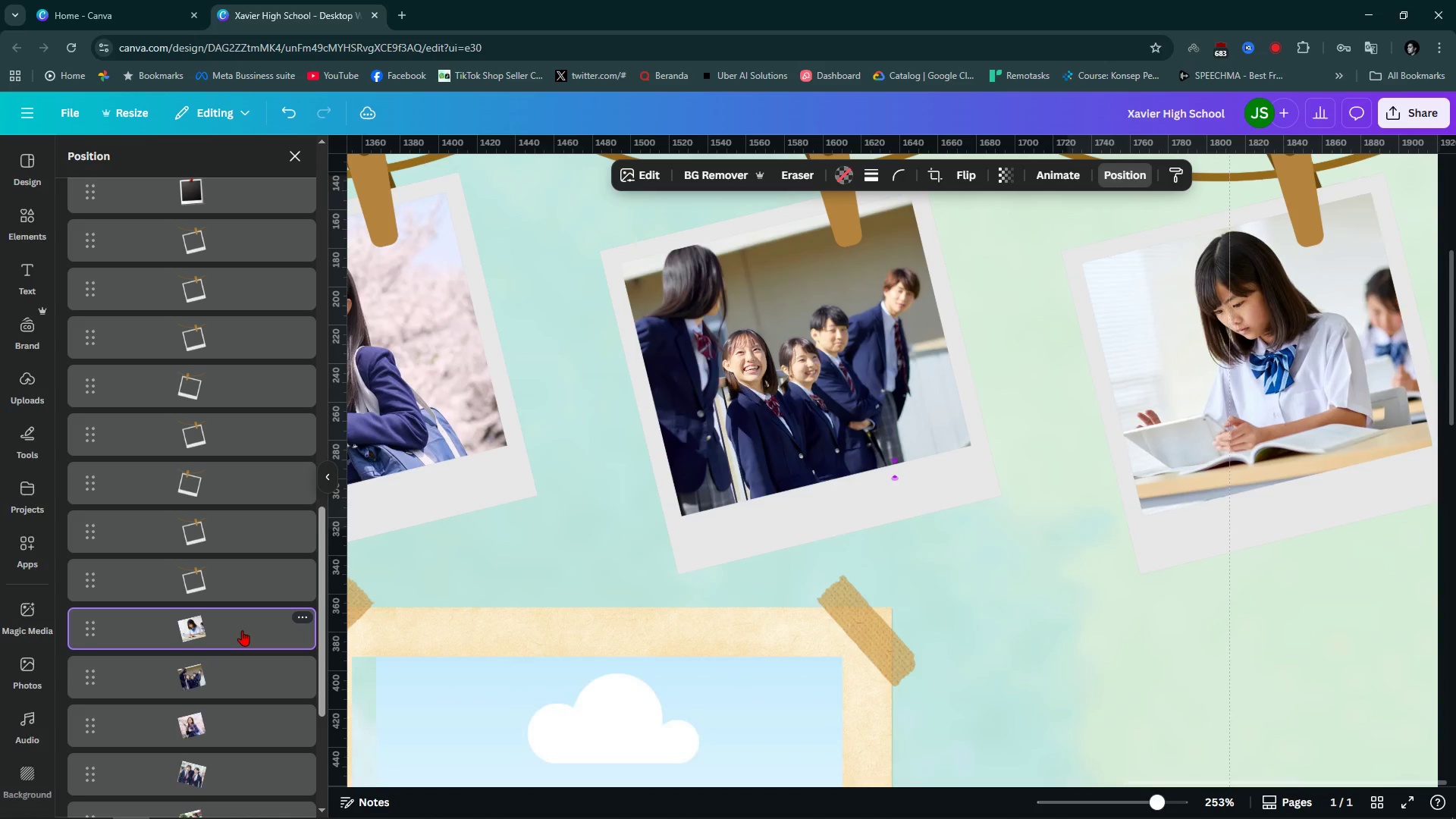 
key(ArrowRight)
 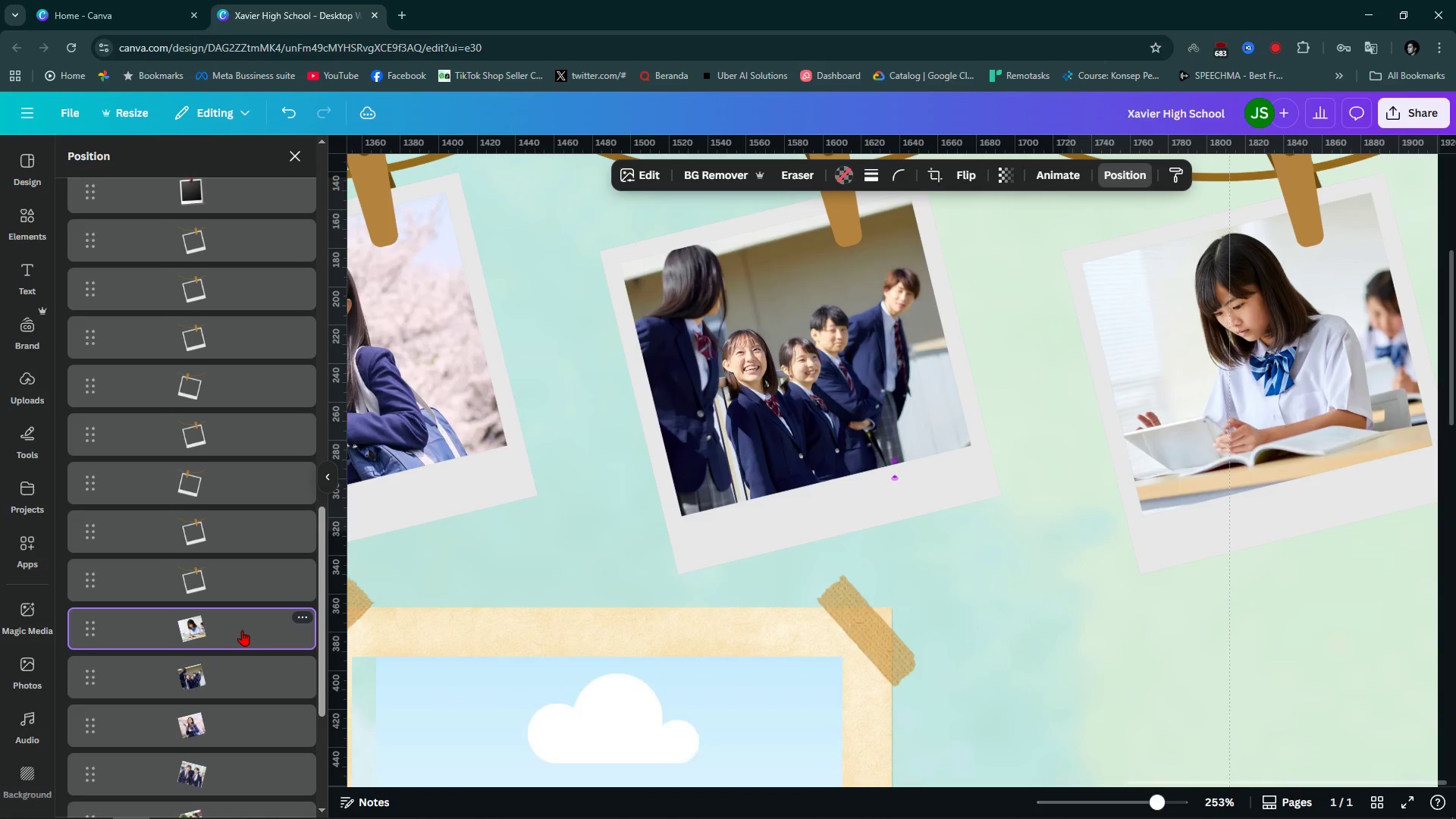 
key(ArrowDown)
 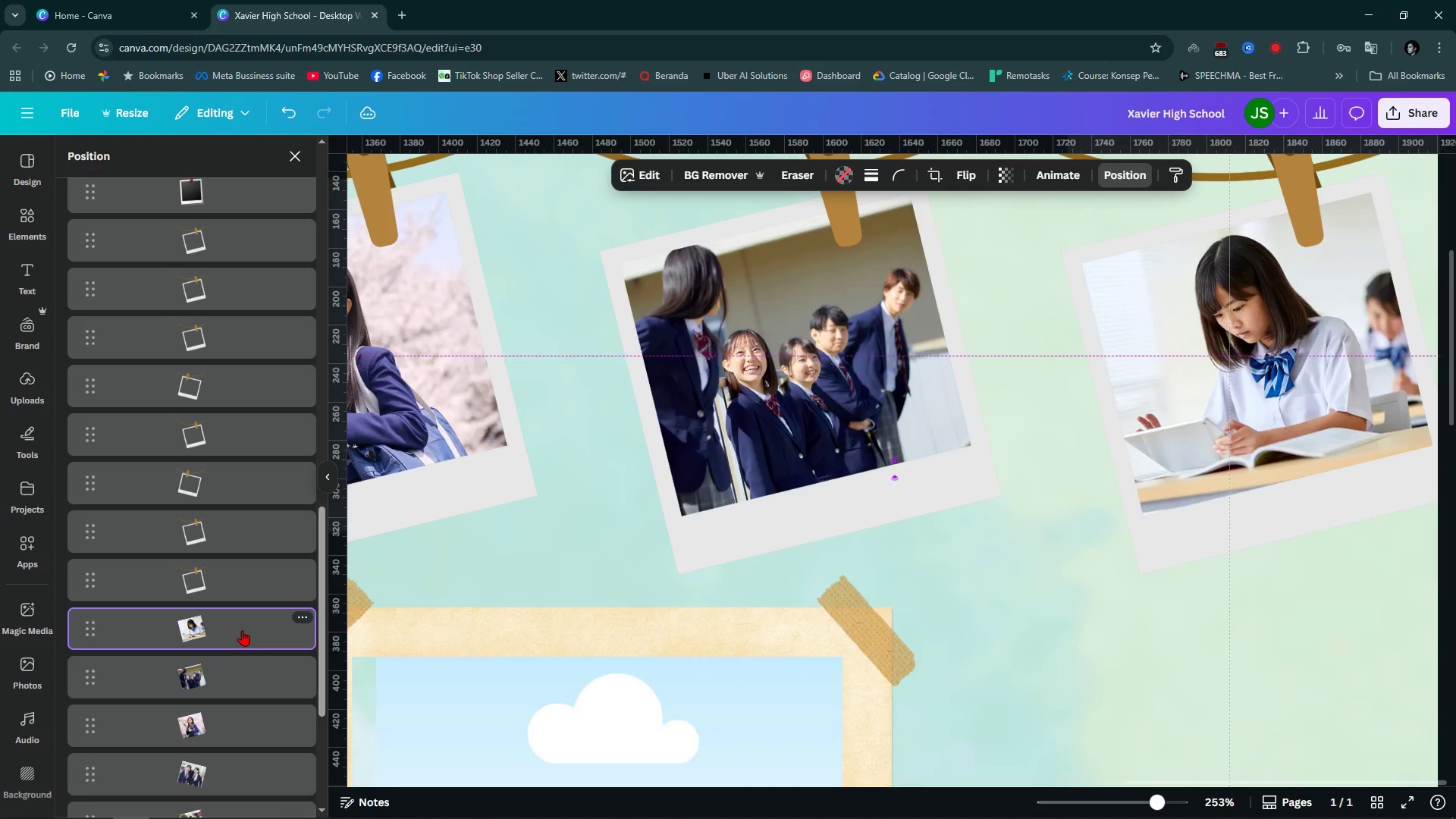 
key(ArrowDown)
 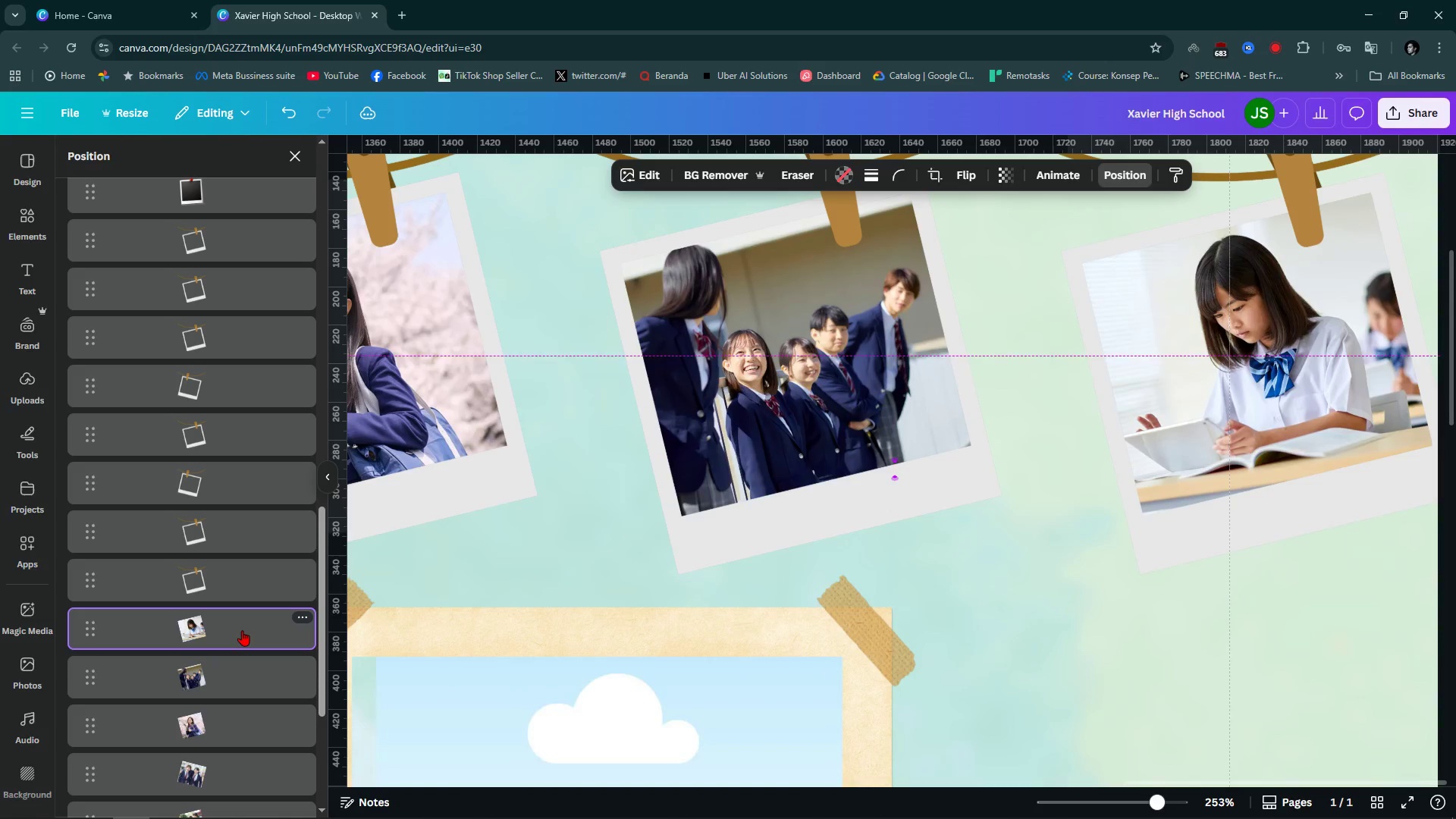 
key(ArrowLeft)
 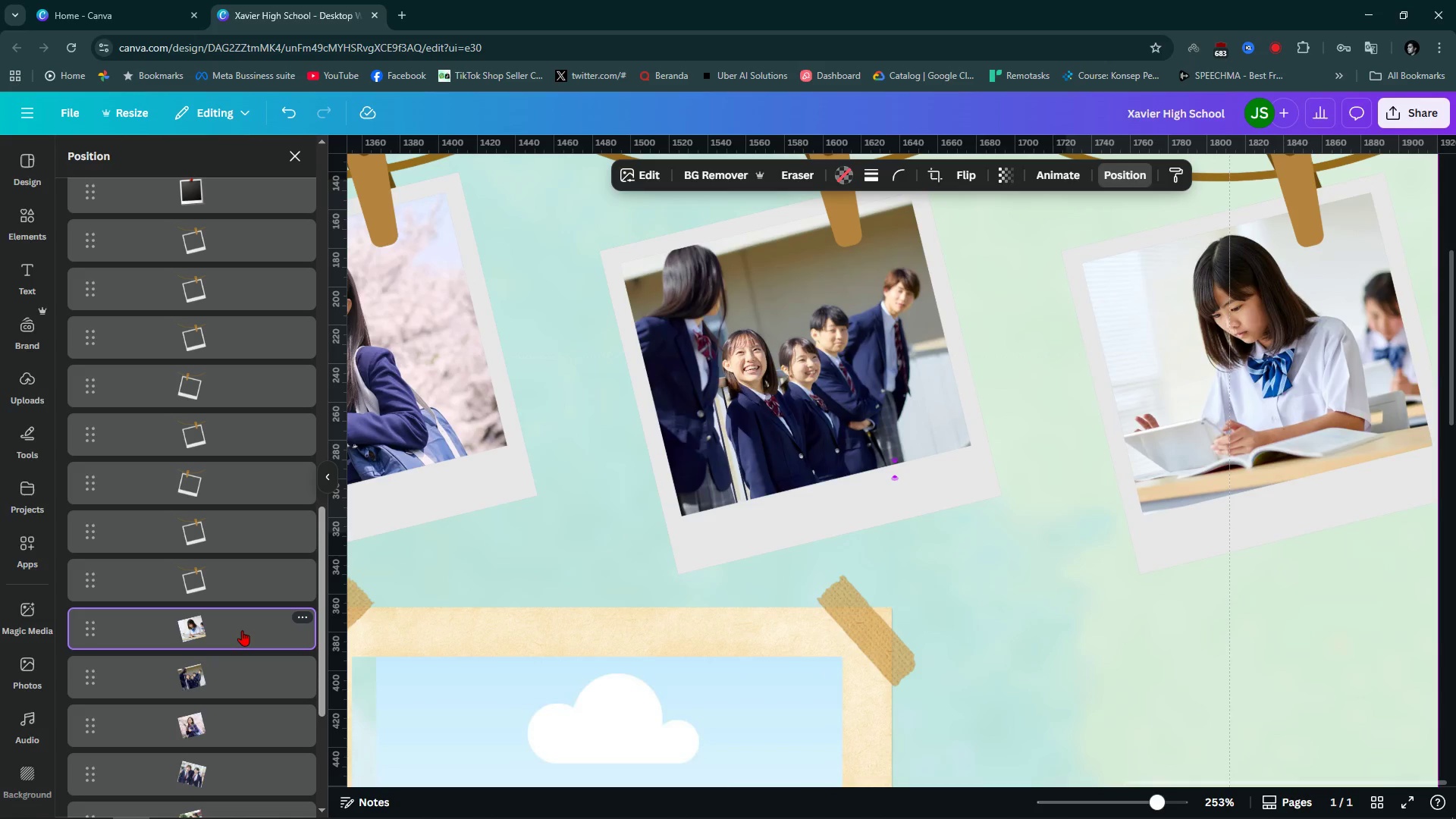 
key(ArrowRight)
 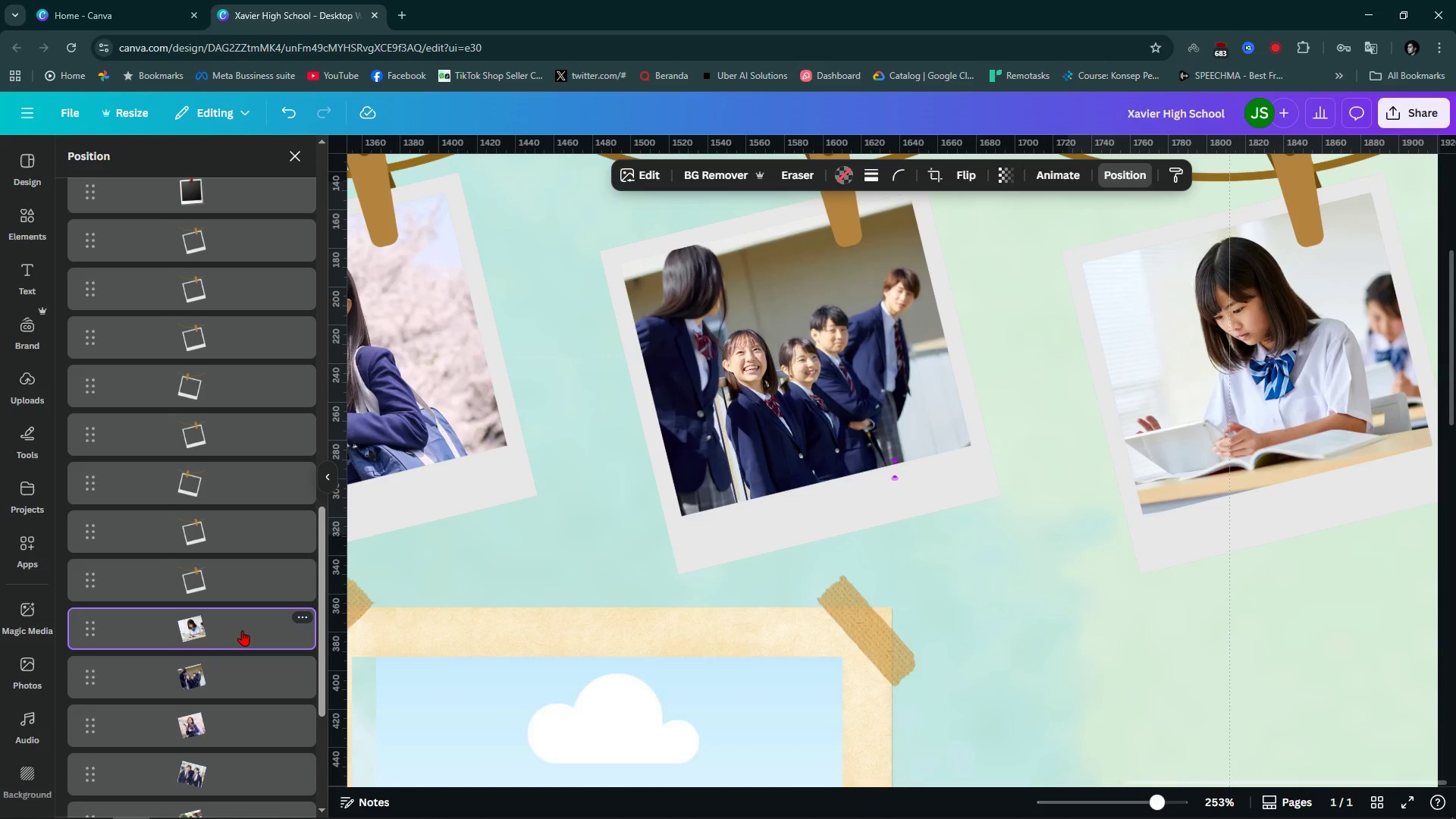 
key(ArrowDown)
 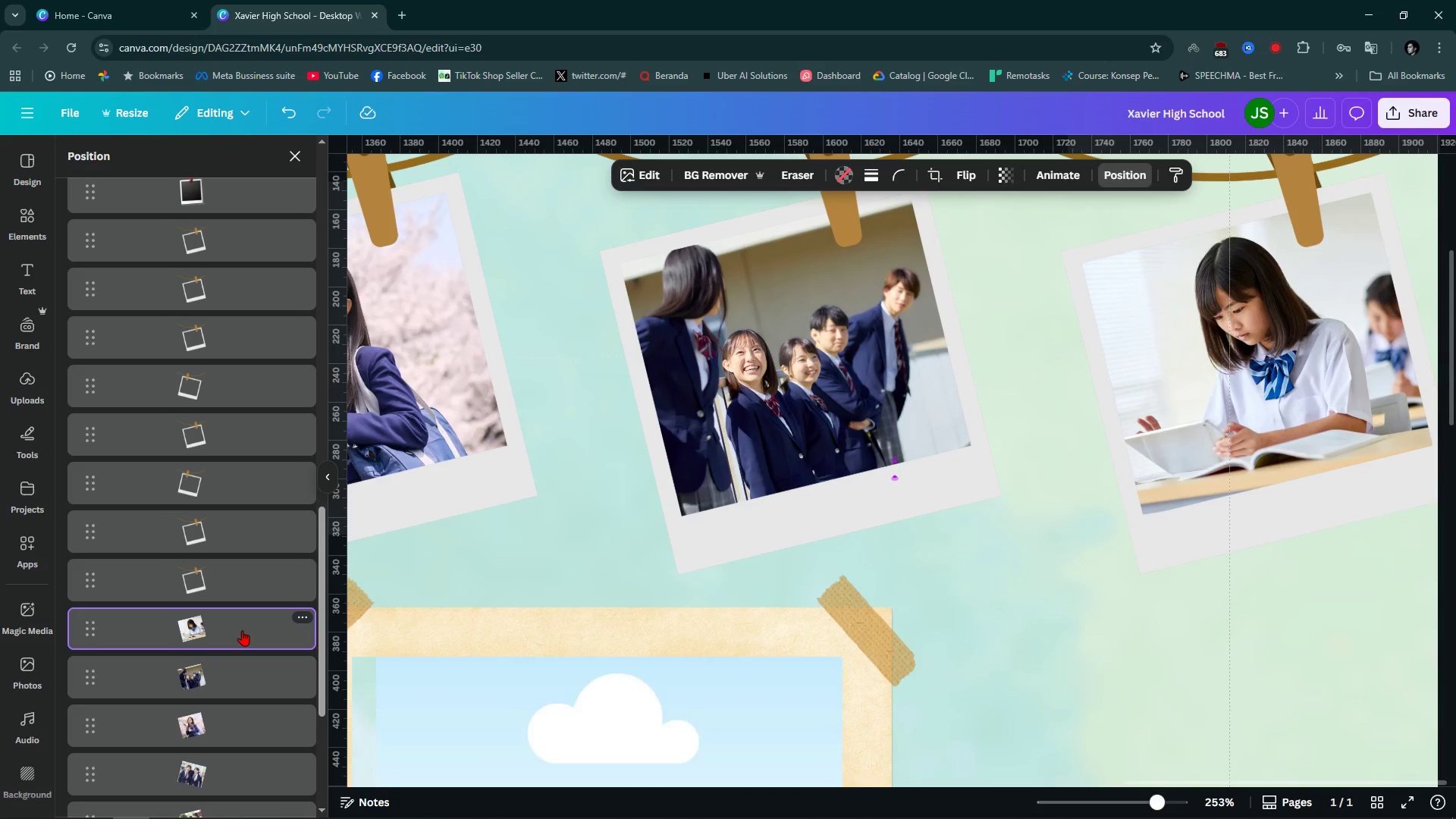 
key(ArrowUp)
 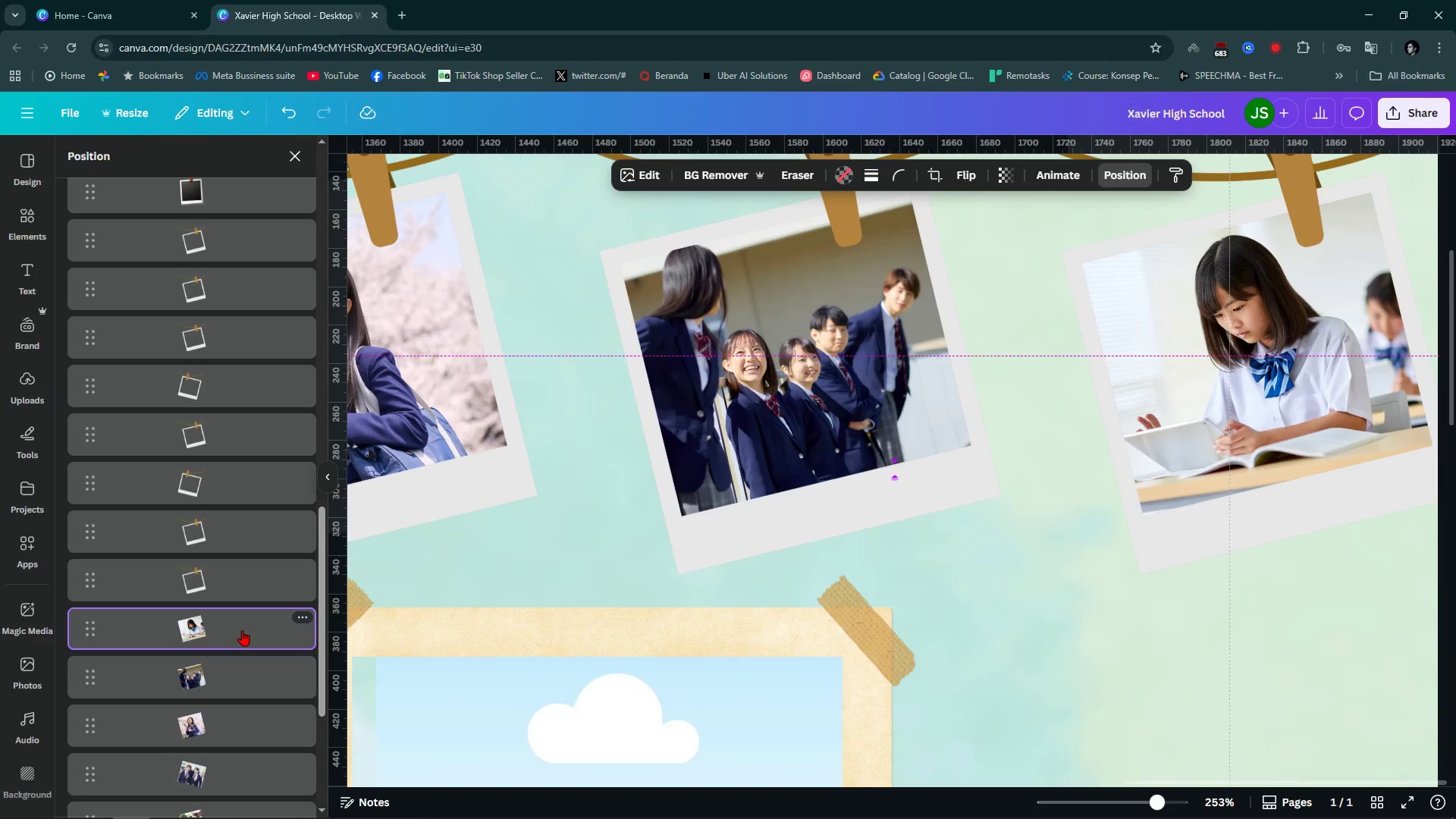 
key(ArrowDown)
 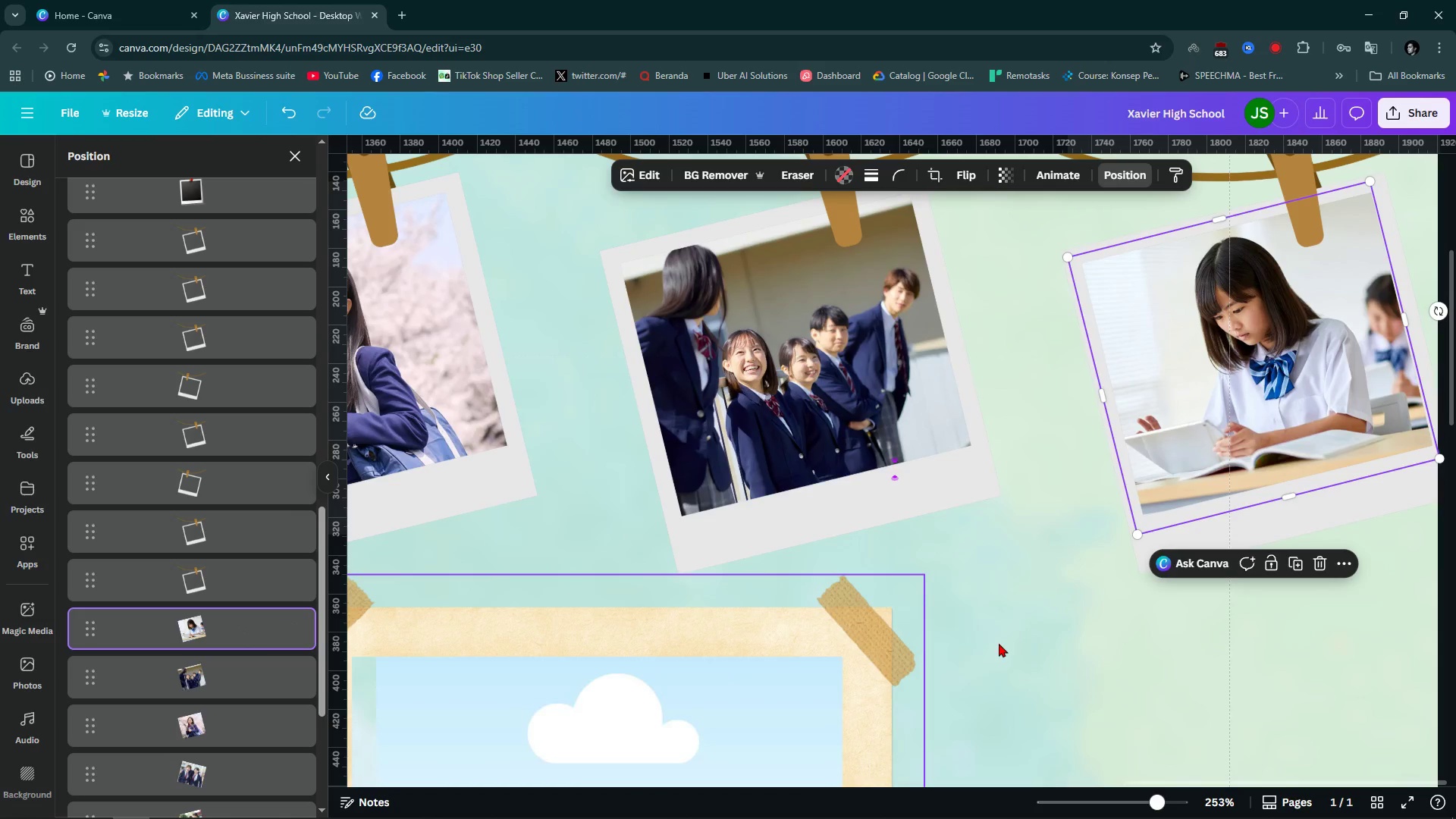 
left_click([1046, 642])
 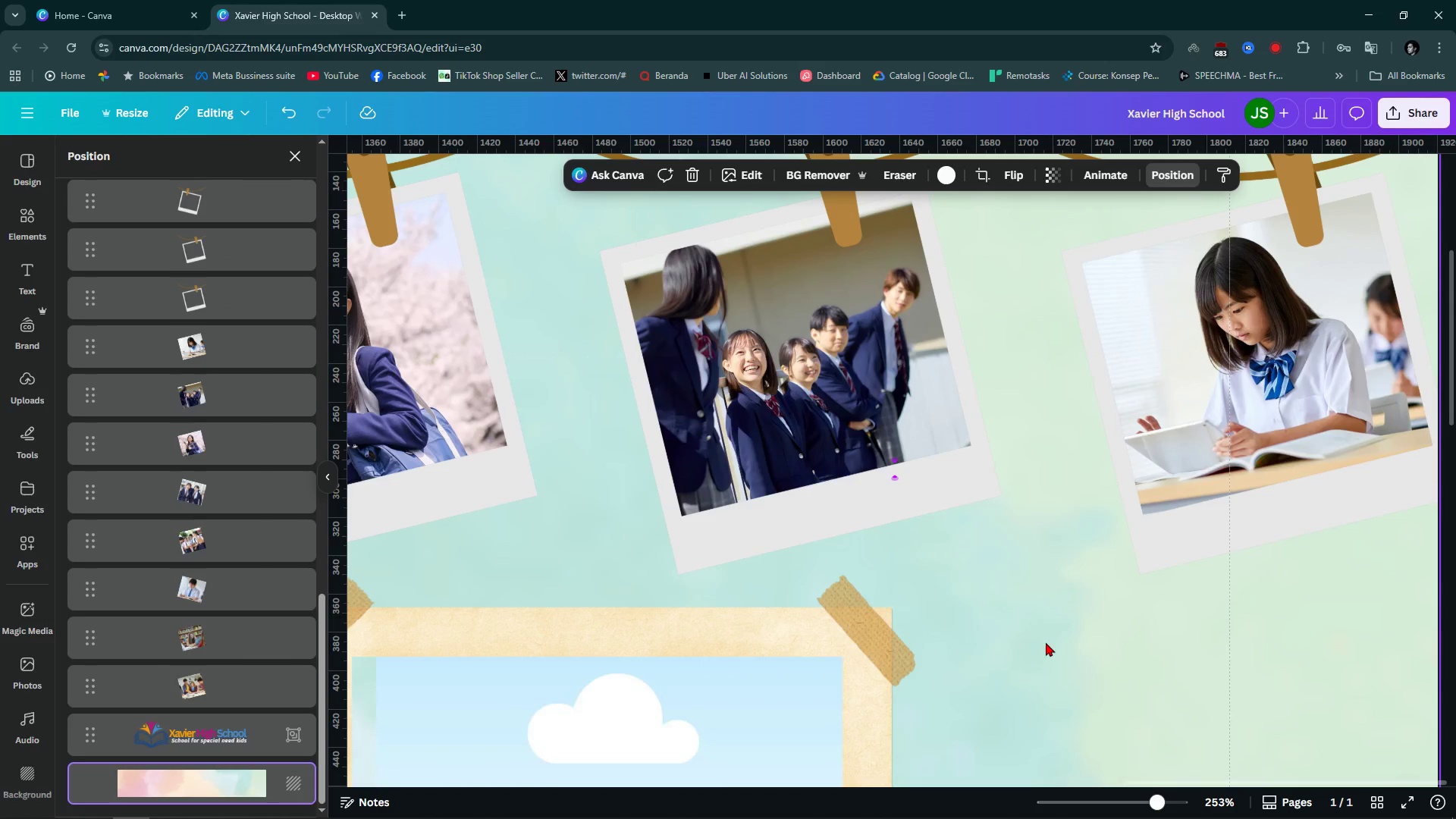 
hold_key(key=ControlLeft, duration=1.52)
scroll: coordinate [1046, 642], scroll_direction: down, amount: 9.0
 